 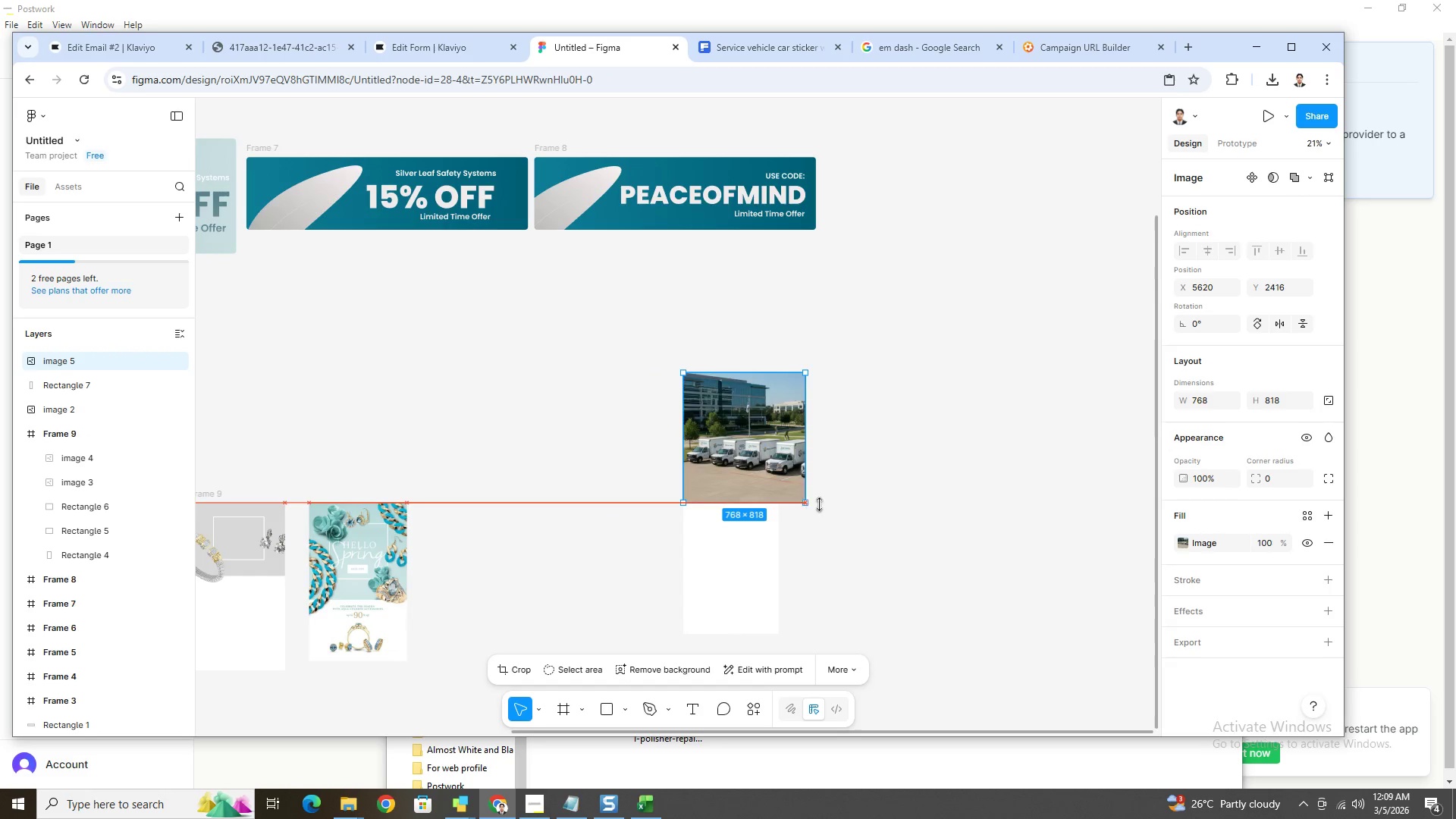 
key(Control+Z)
 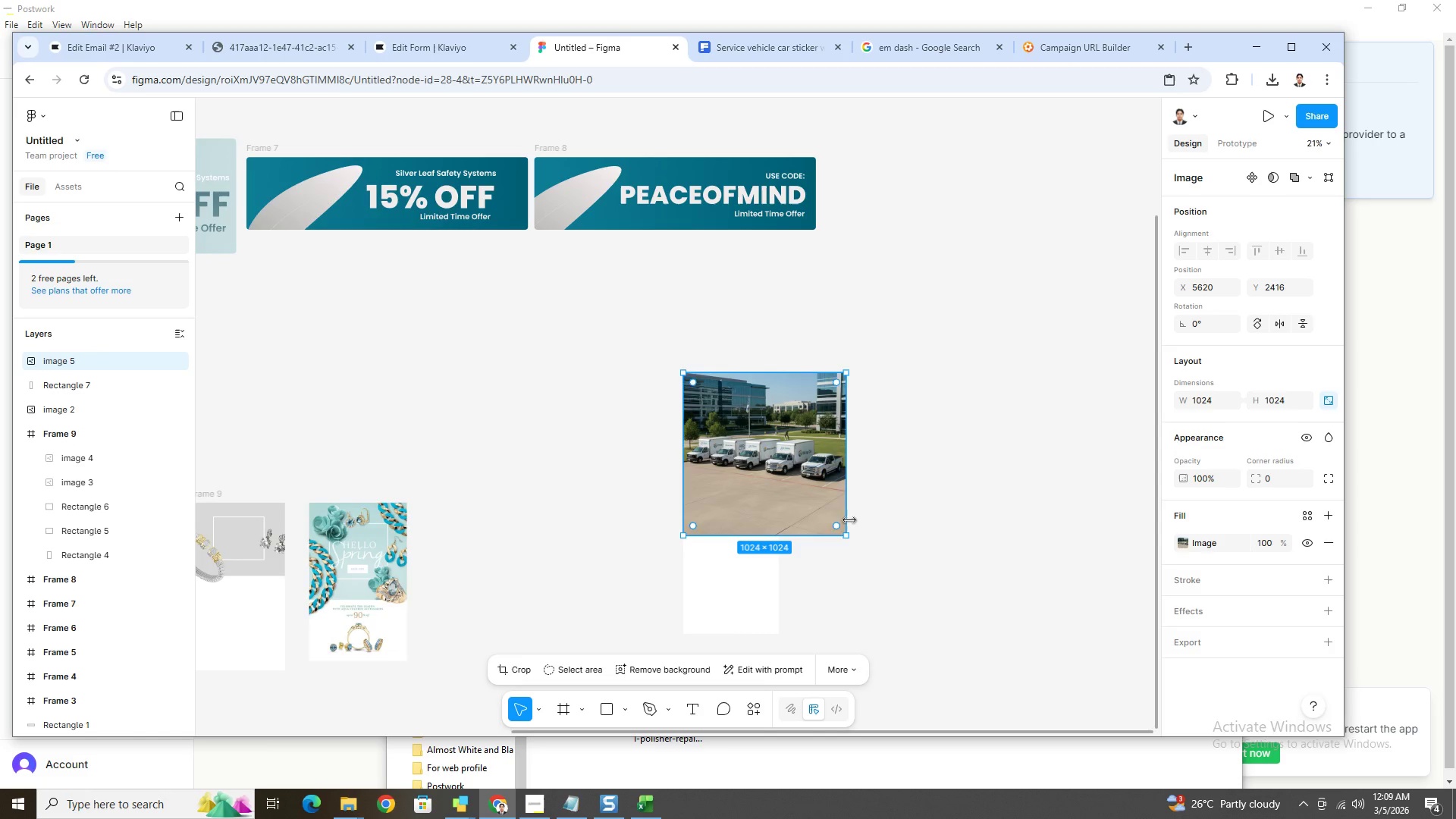 
hold_key(key=ControlLeft, duration=0.95)
left_click_drag(start_coordinate=[846, 534], to_coordinate=[821, 513])
 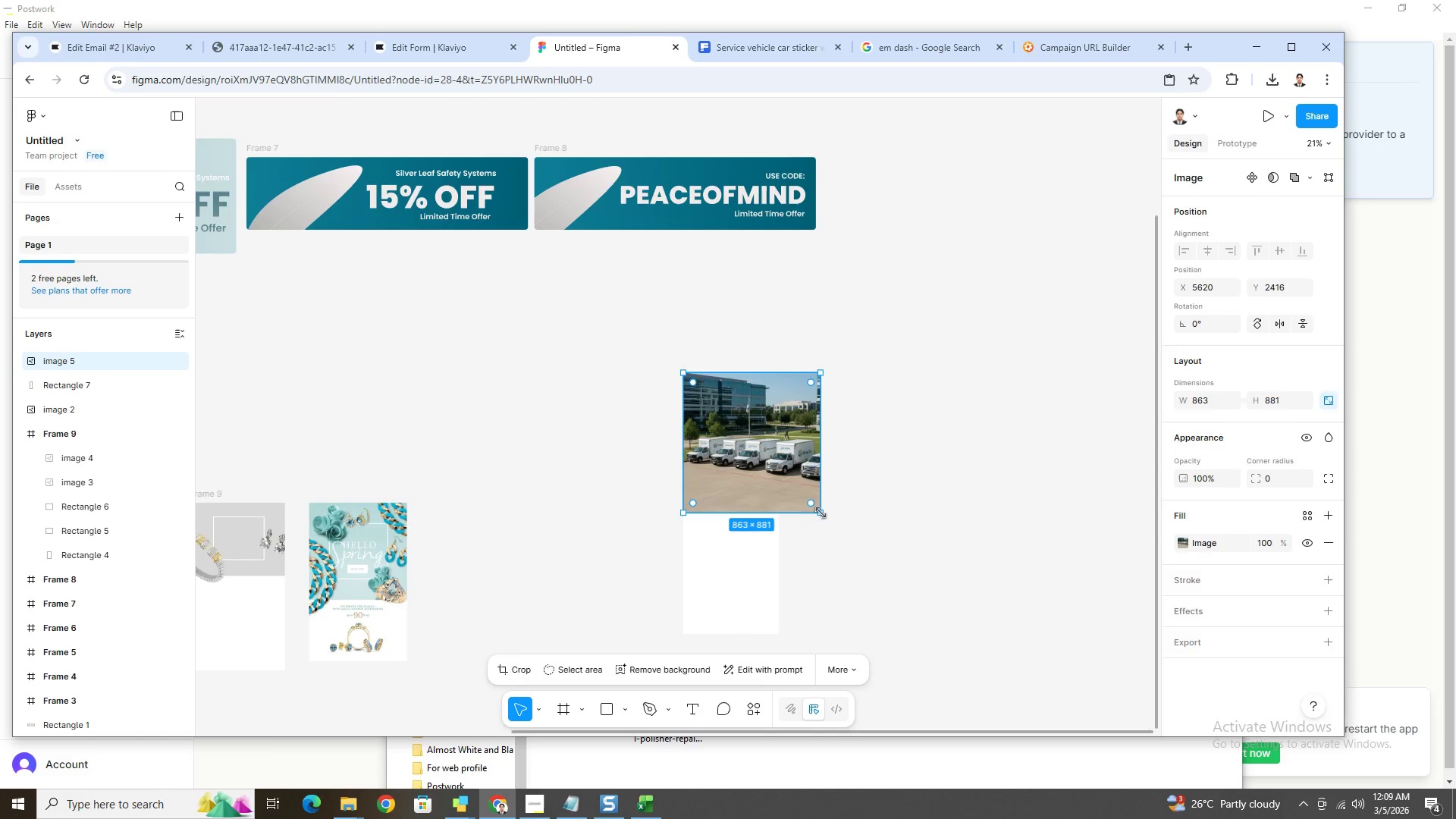 
key(Control+ControlLeft)
 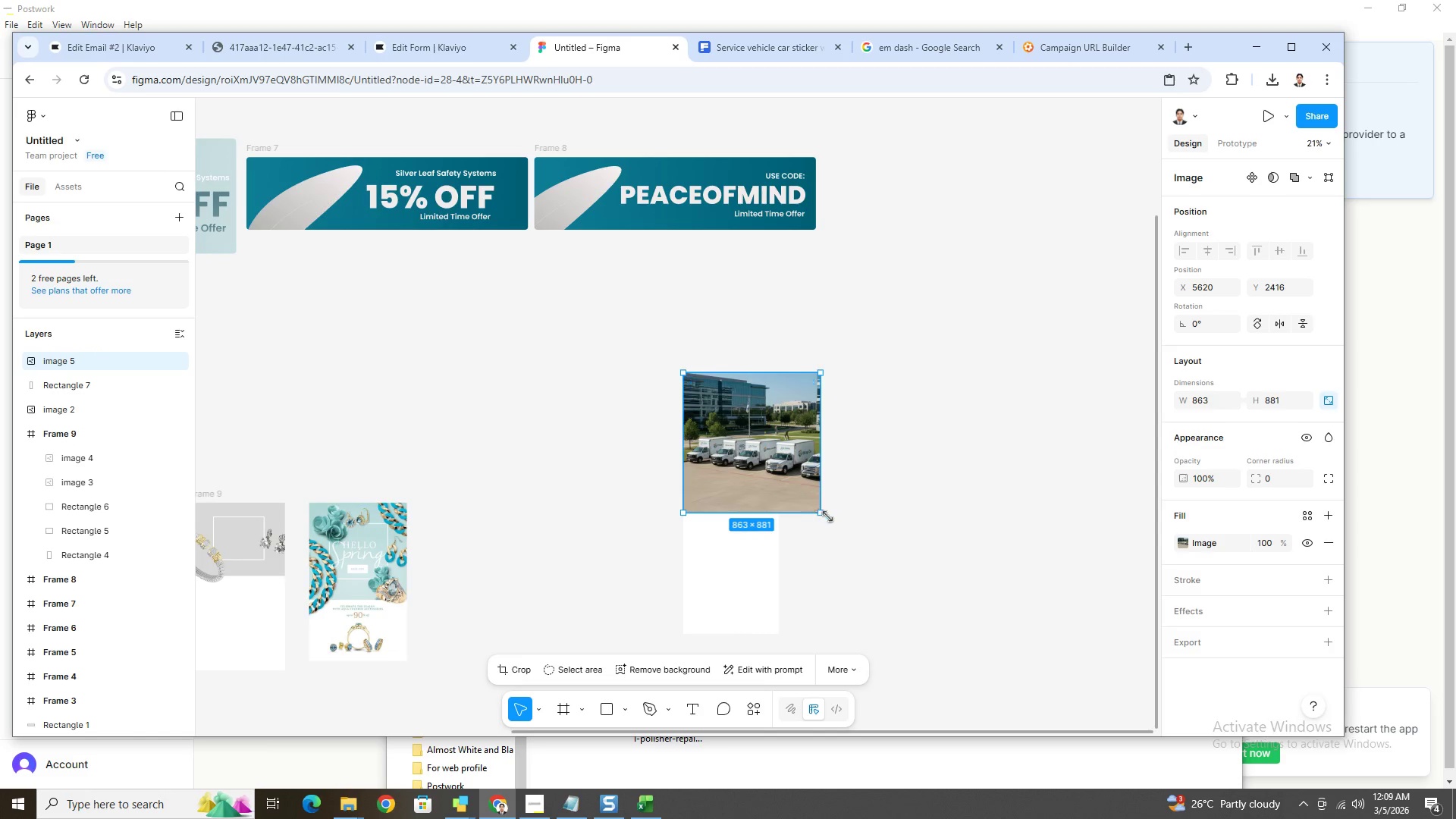 
key(Control+Z)
 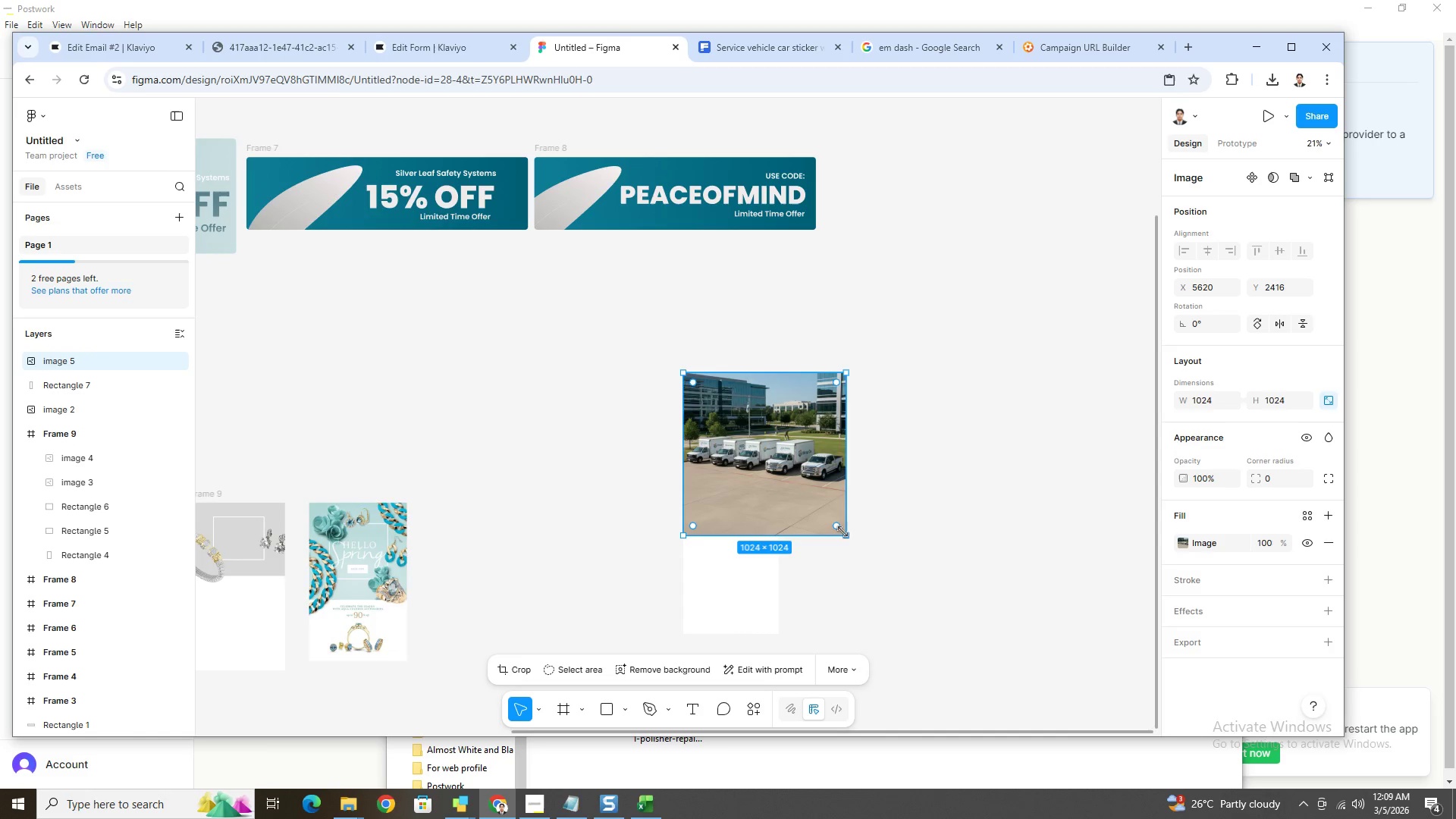 
hold_key(key=ShiftLeft, duration=1.5)
left_click_drag(start_coordinate=[846, 535], to_coordinate=[765, 469])
 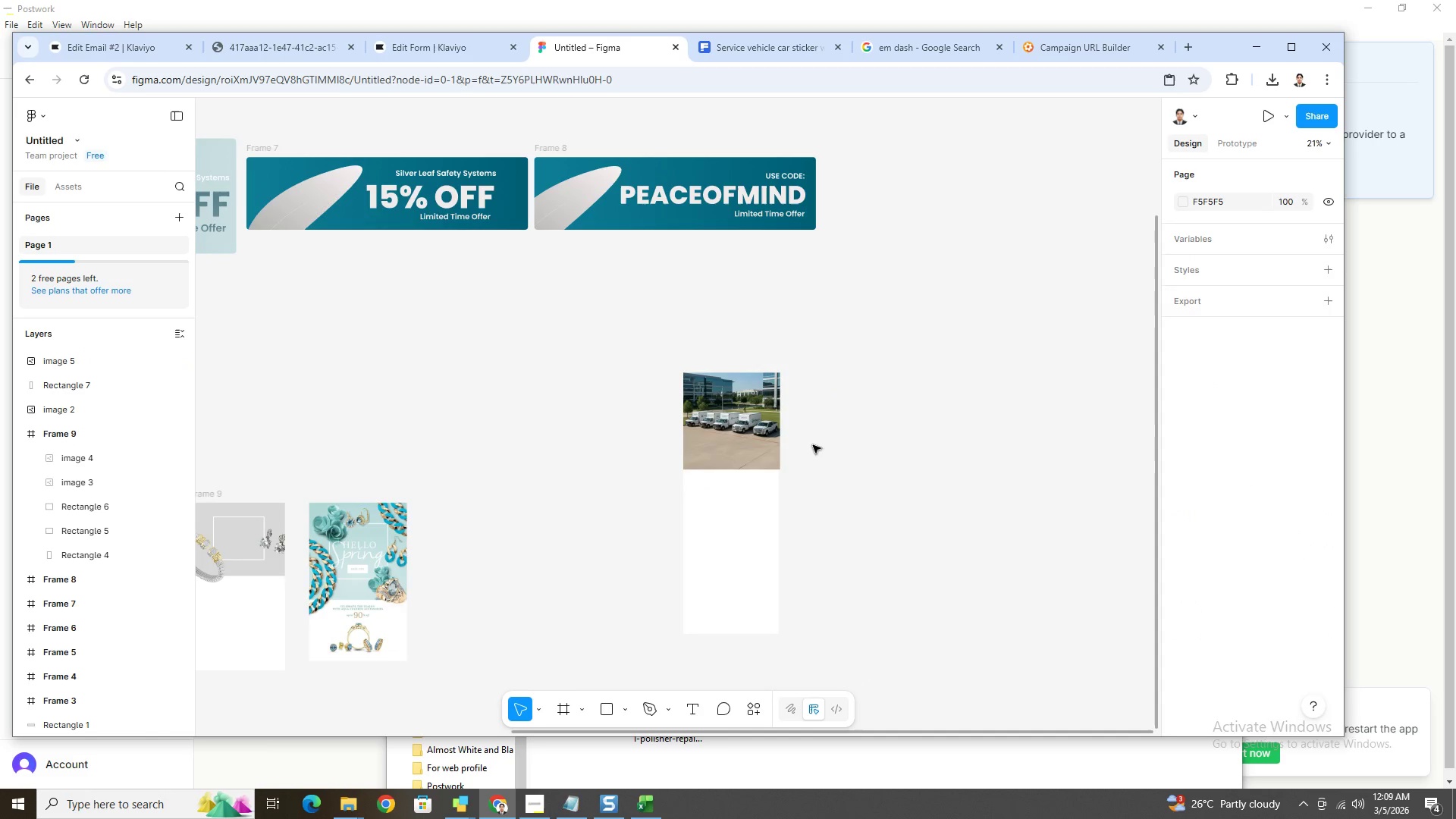 
hold_key(key=ShiftLeft, duration=1.03)
 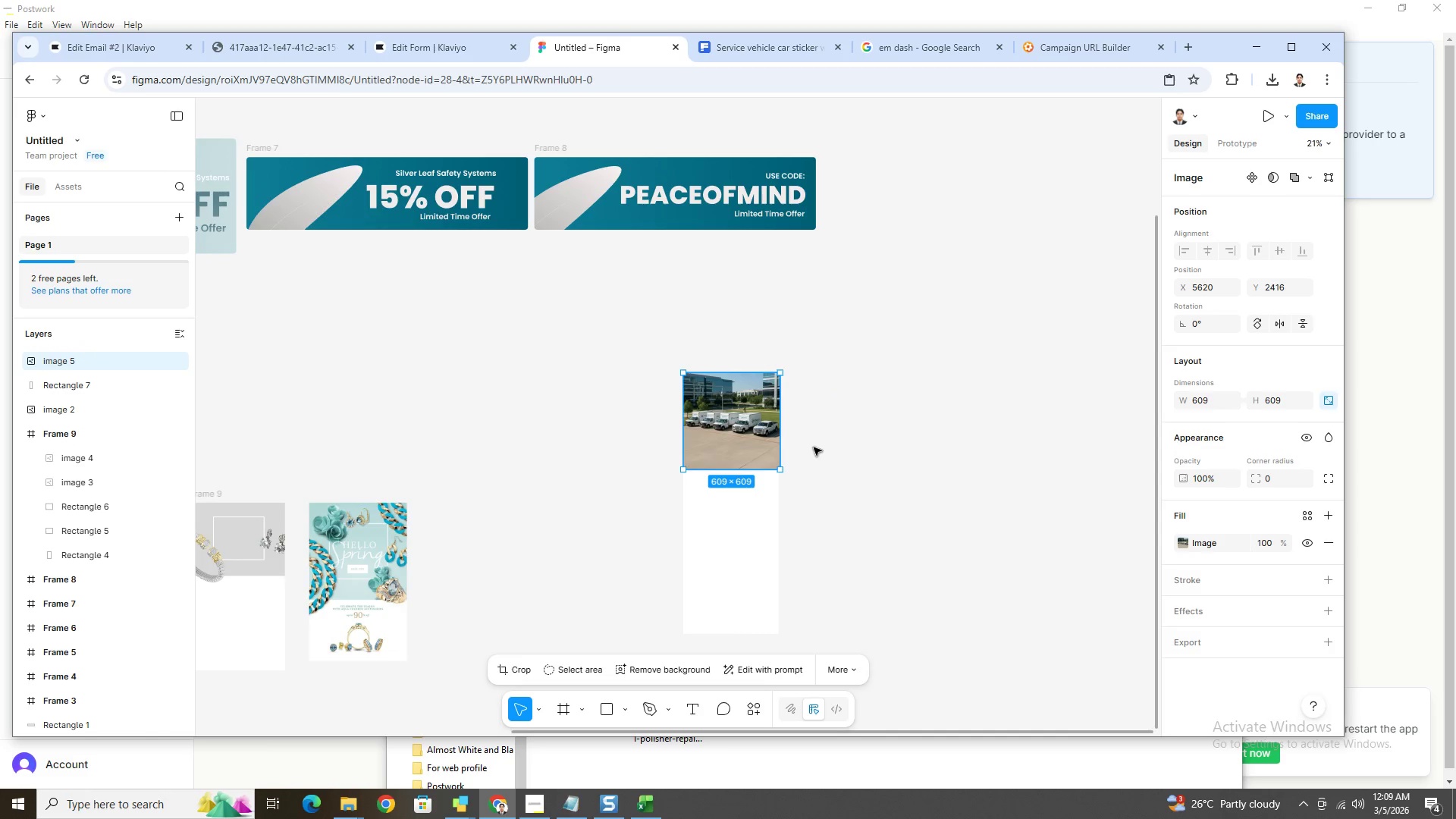 
left_click([814, 447])
 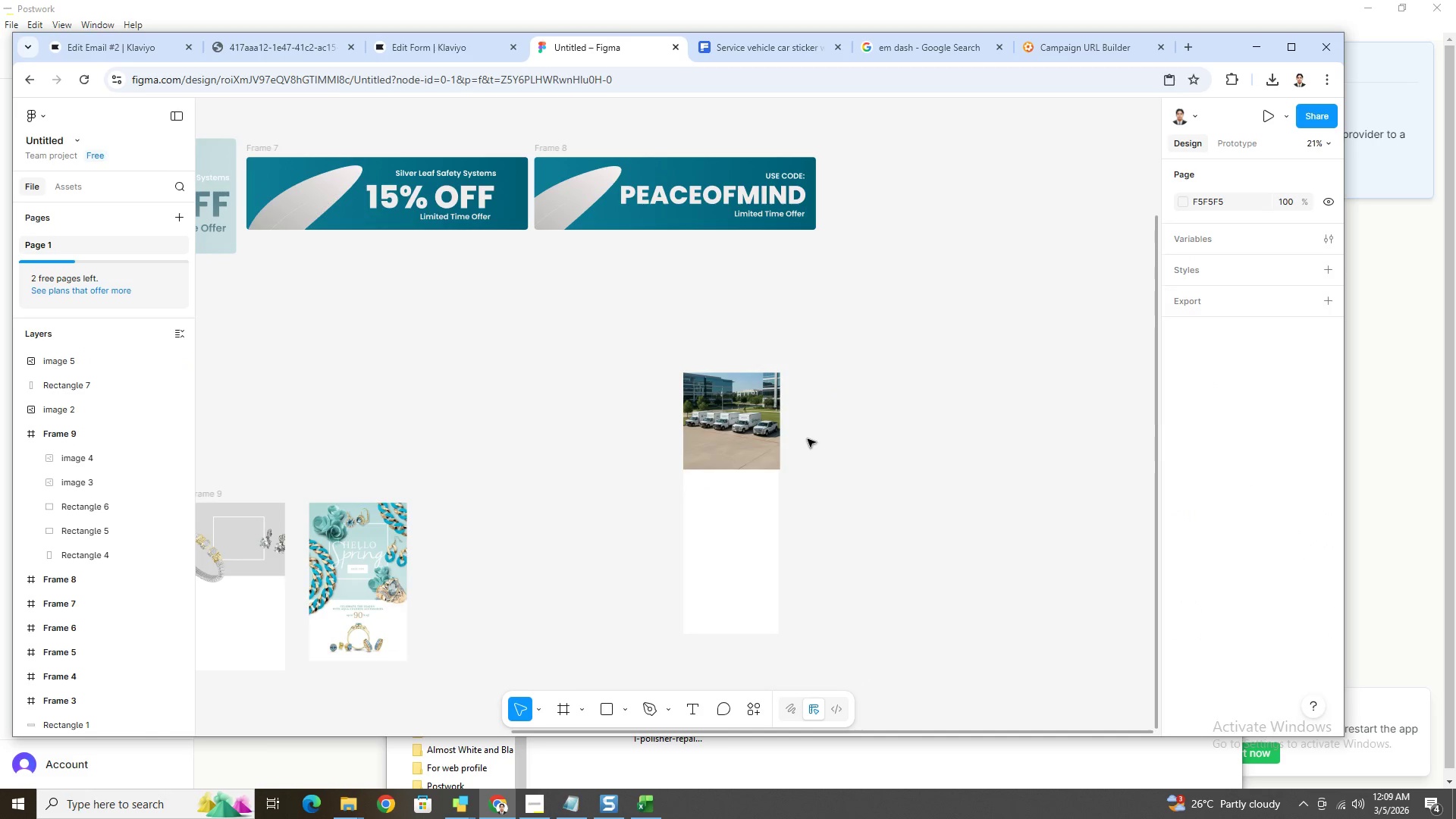 
hold_key(key=ControlLeft, duration=0.97)
scroll: coordinate [334, 483], scroll_direction: up, amount: 11.0
 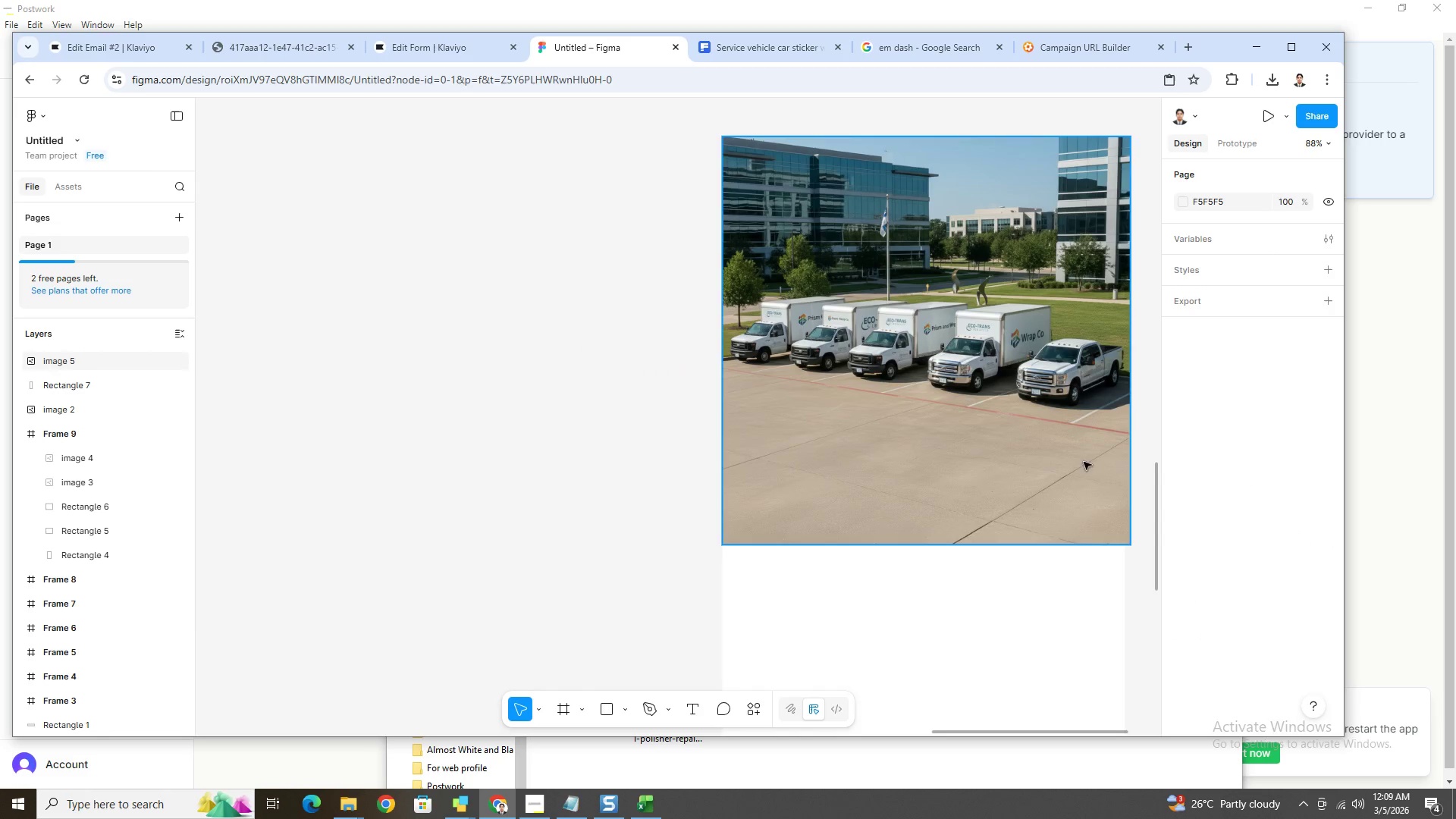 
hold_key(key=ControlLeft, duration=1.25)
 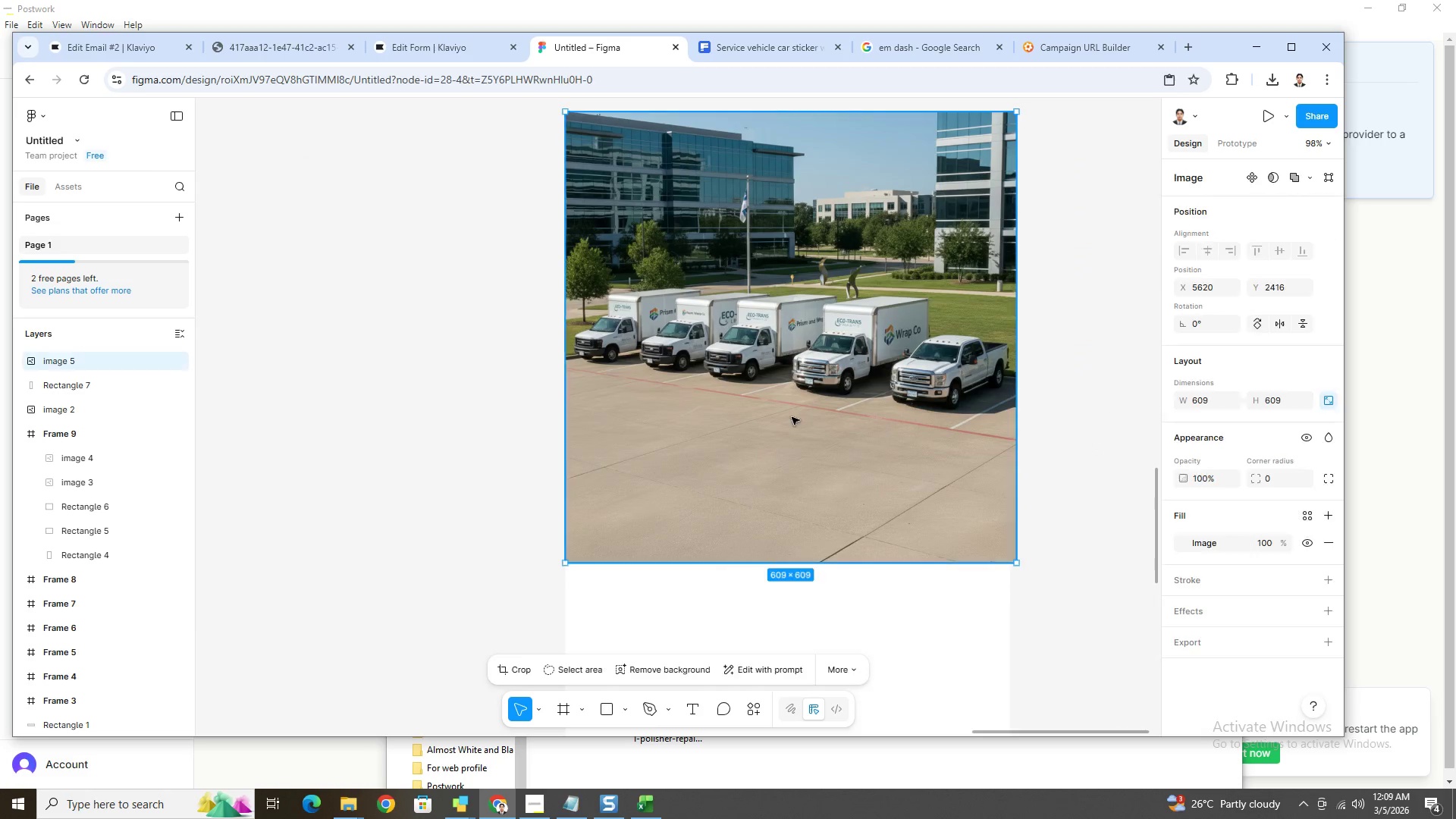 
left_click([810, 413])
 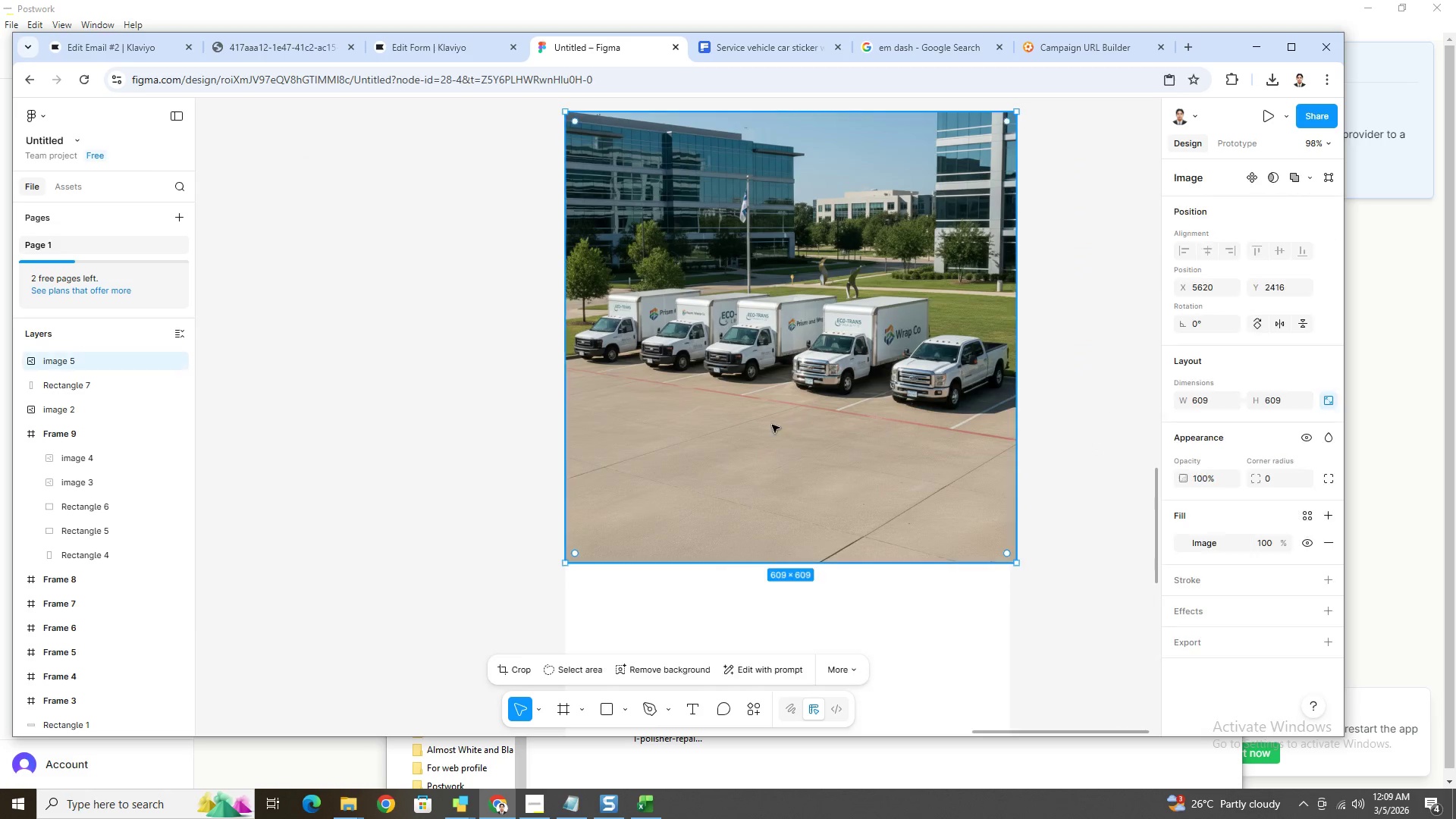 
scroll: coordinate [772, 425], scroll_direction: up, amount: 3.0
 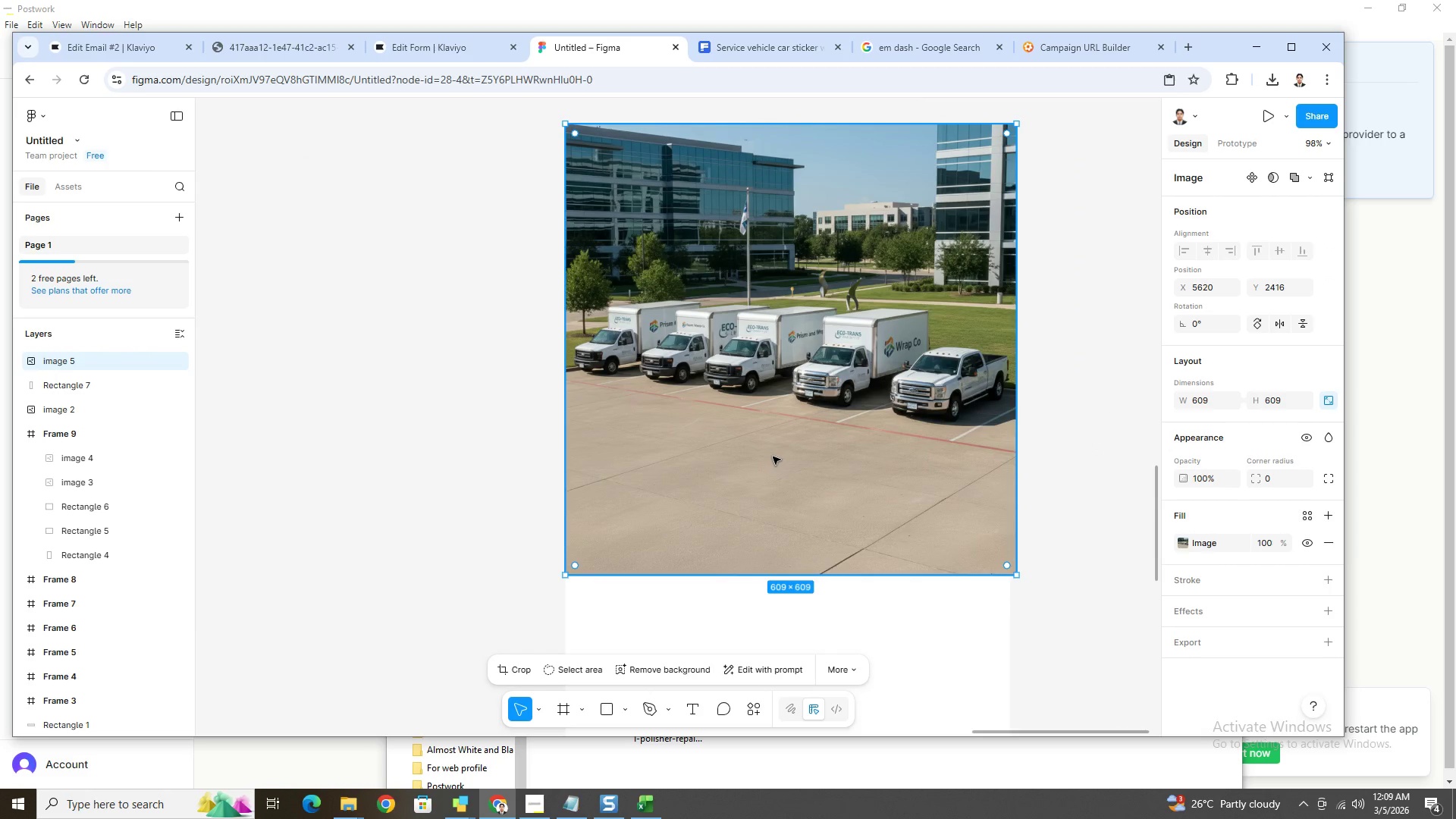 
left_click([773, 457])
 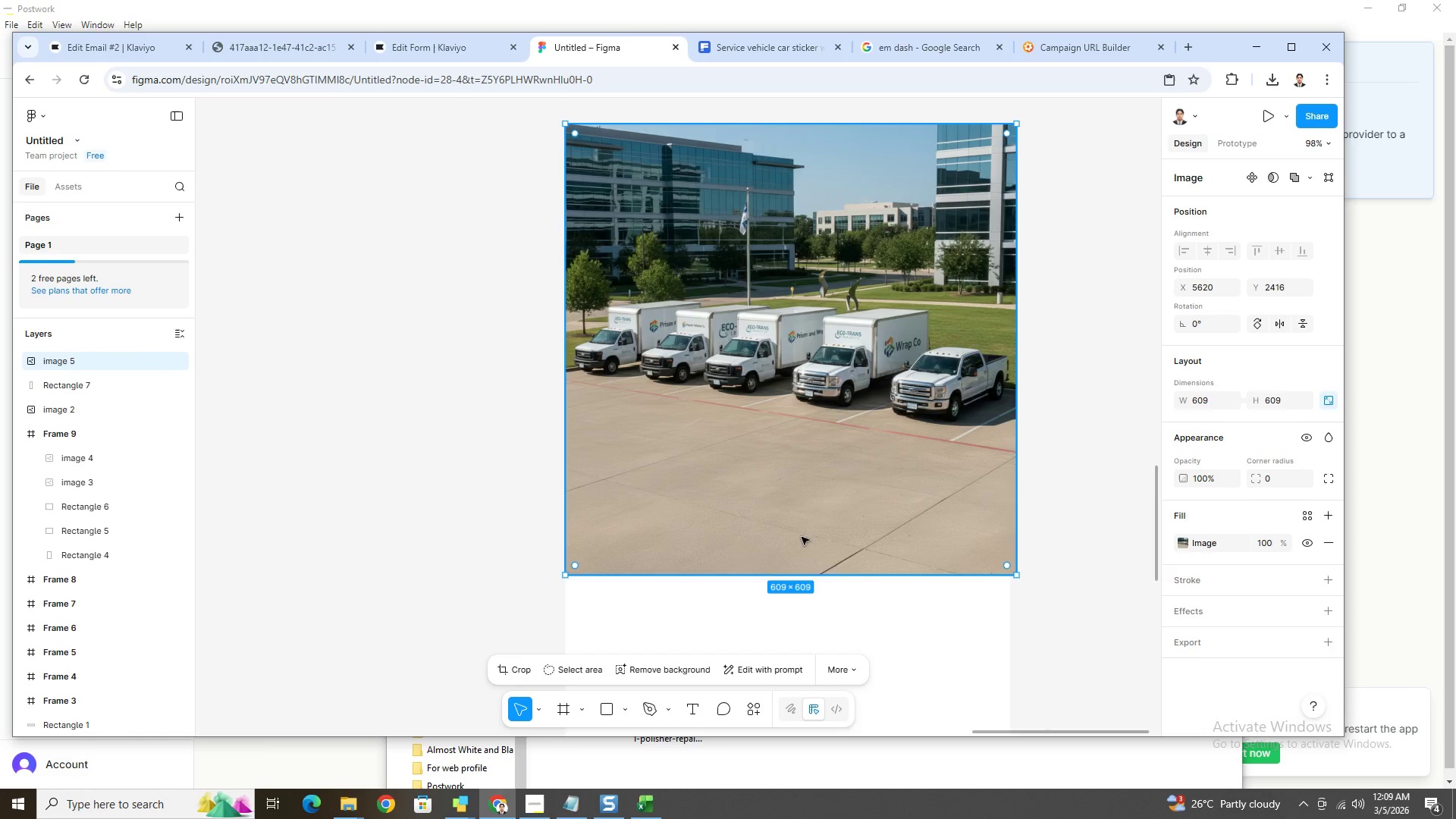 
wait(6.28)
 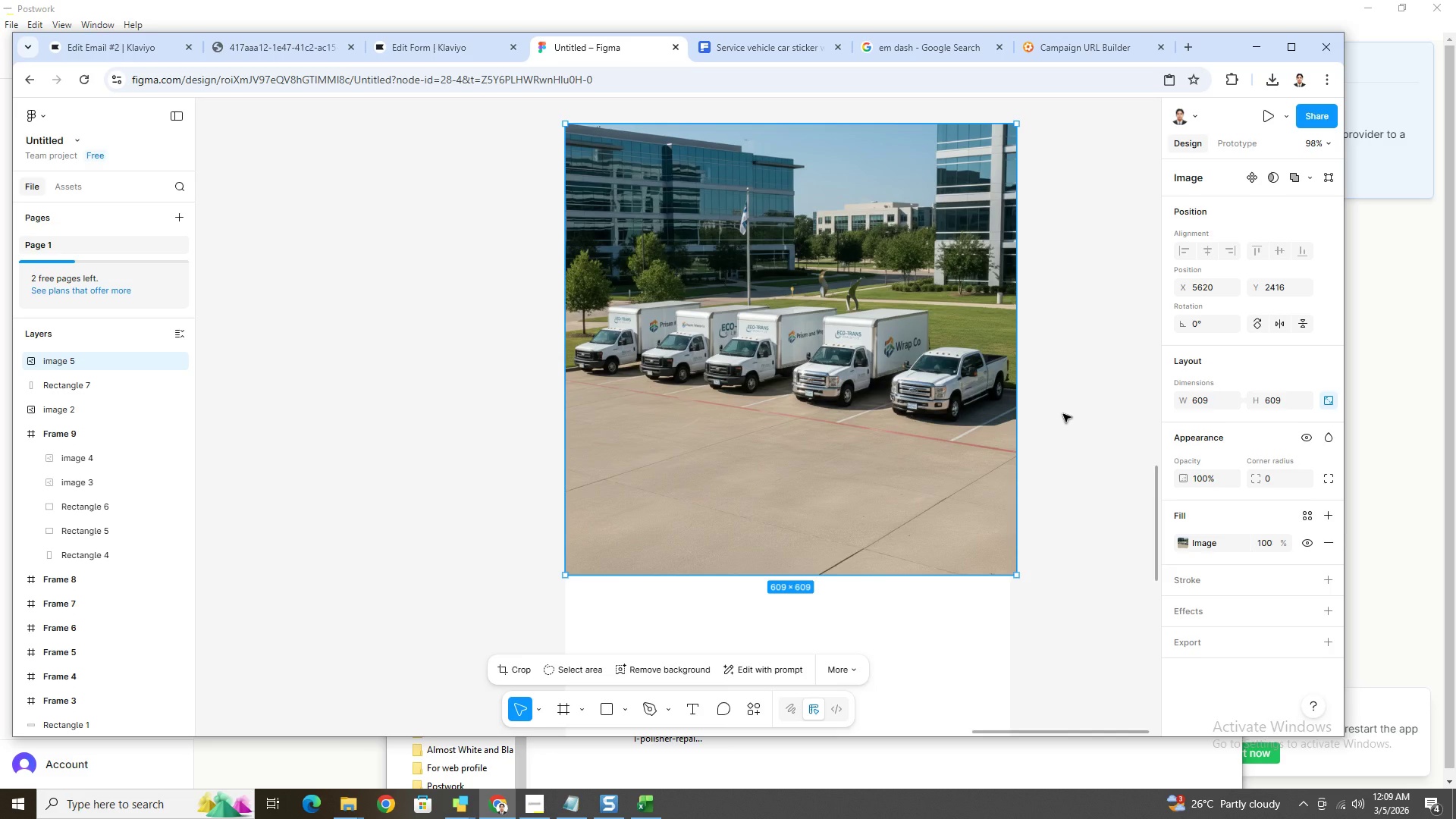 
mouse_move([636, 700])
 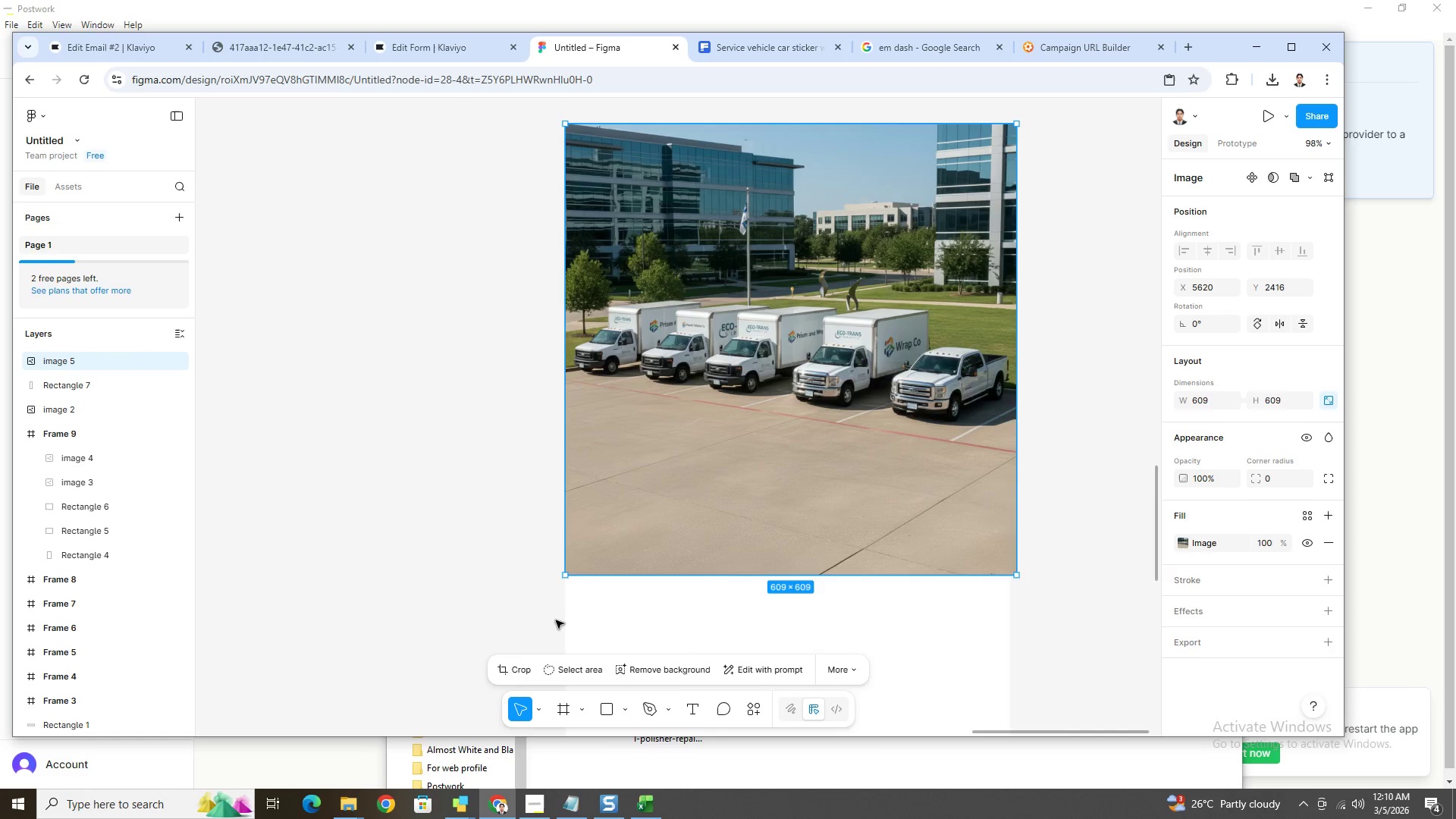 
left_click([612, 706])
 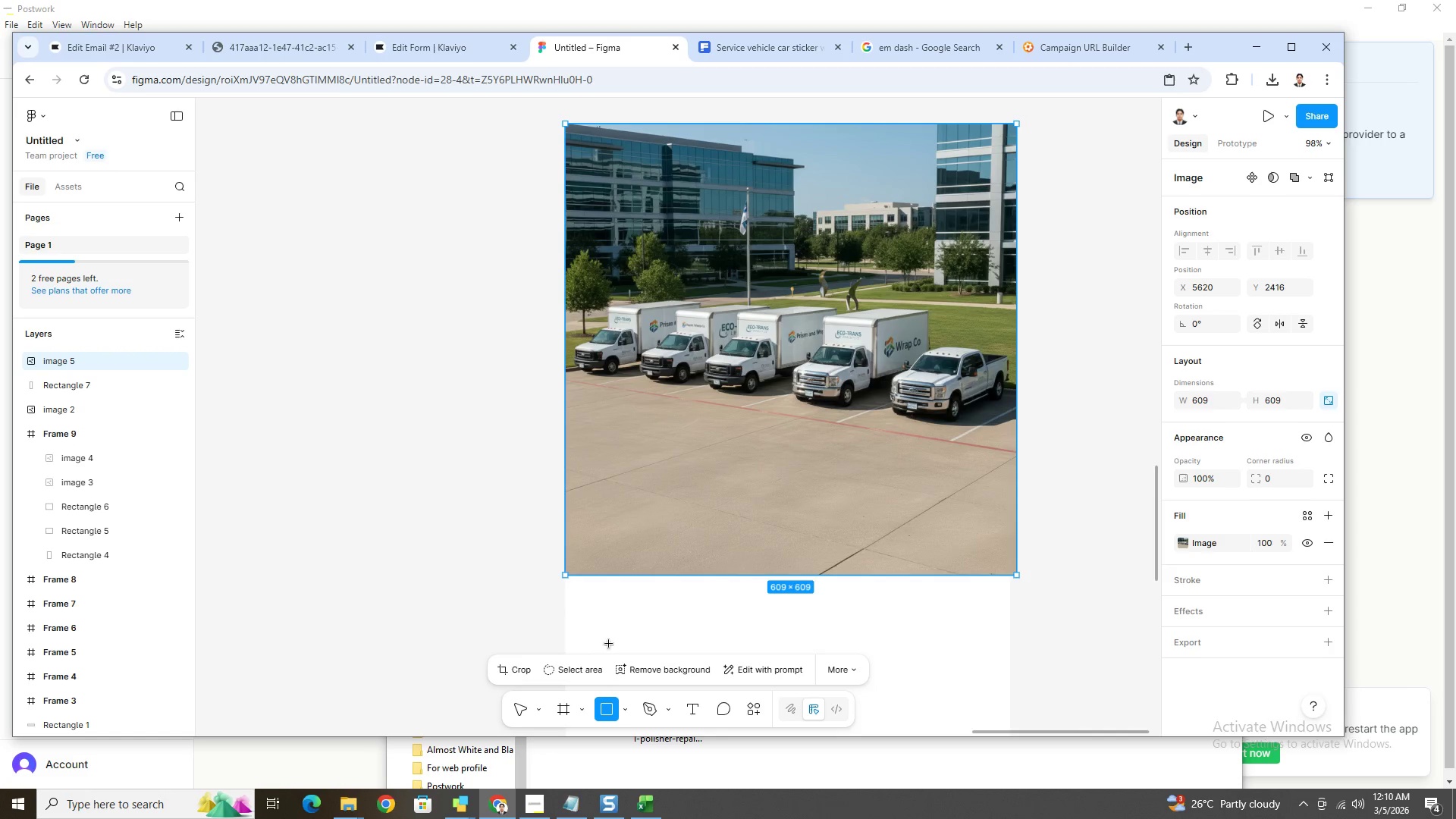 
left_click([623, 704])
 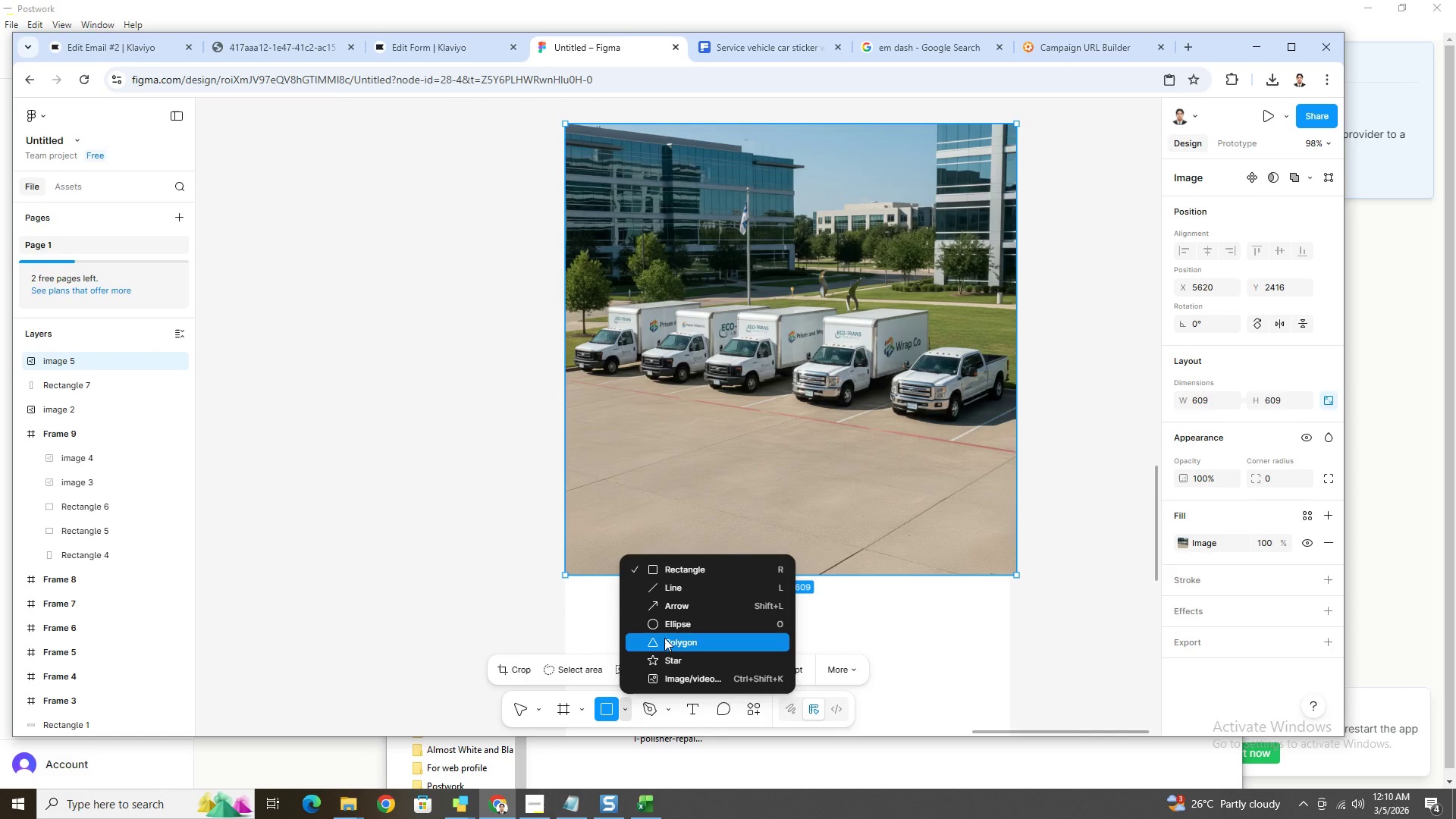 
left_click([664, 638])
 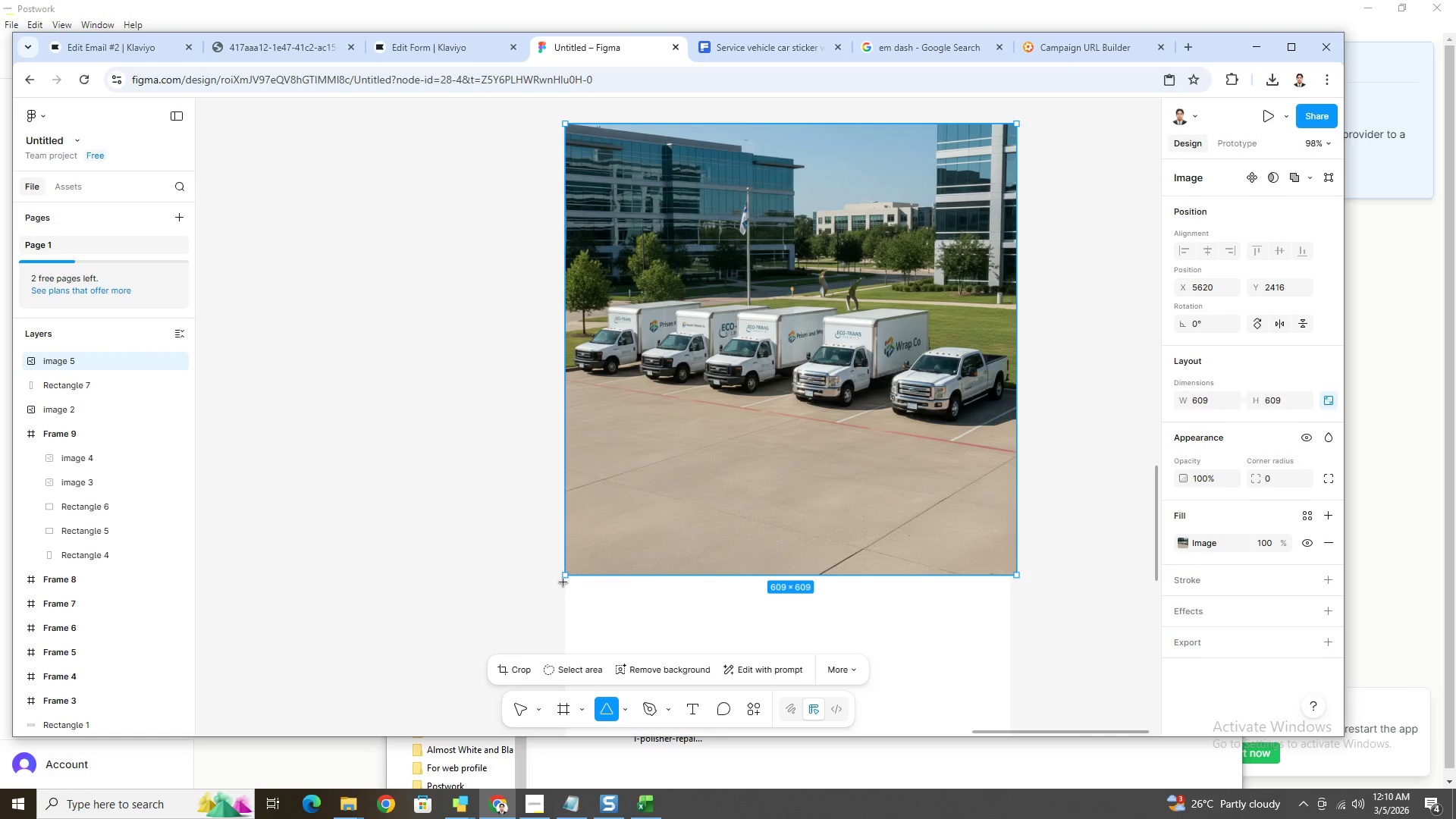 
left_click_drag(start_coordinate=[568, 576], to_coordinate=[1076, 692])
 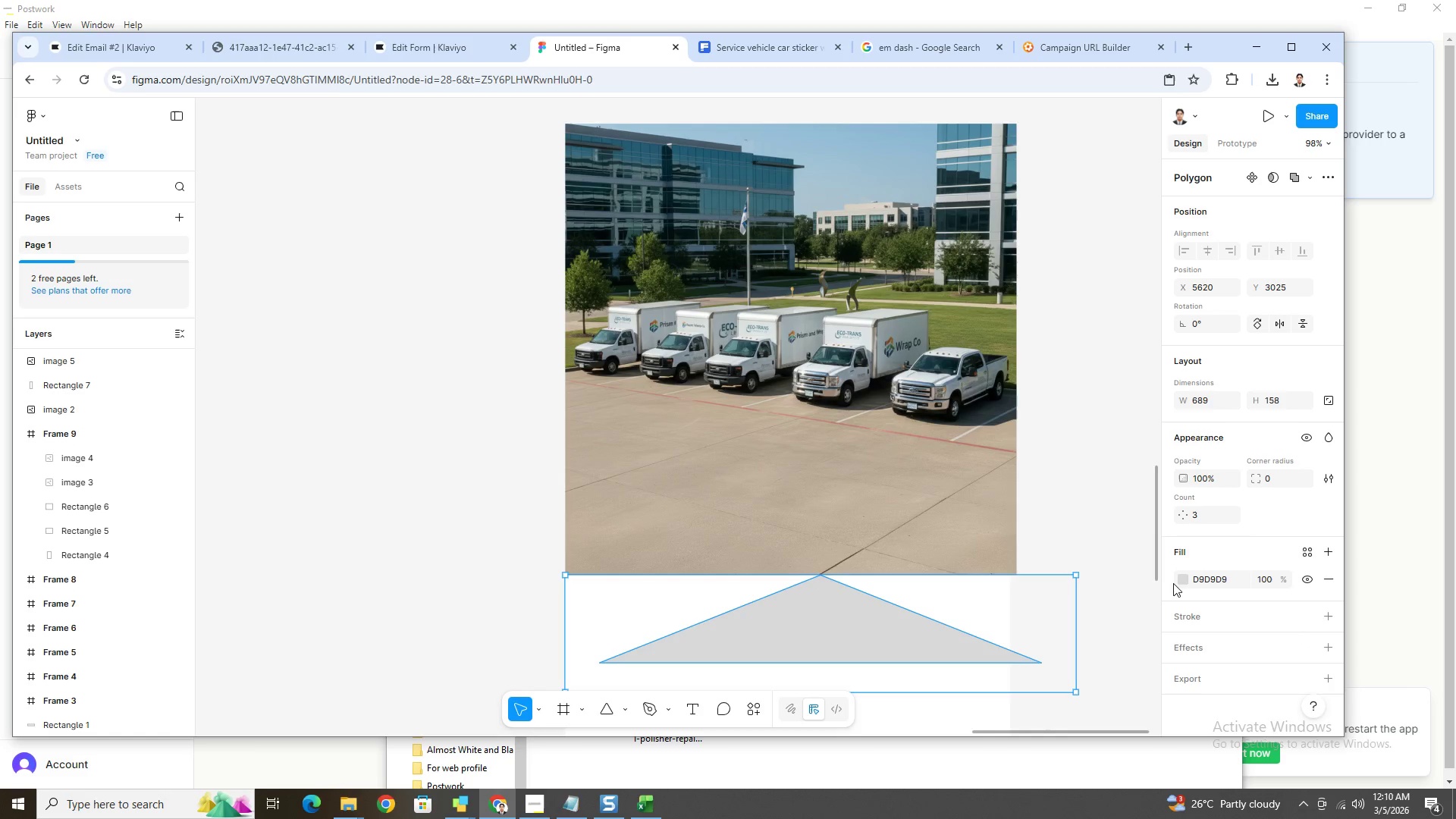 
left_click([1182, 578])
 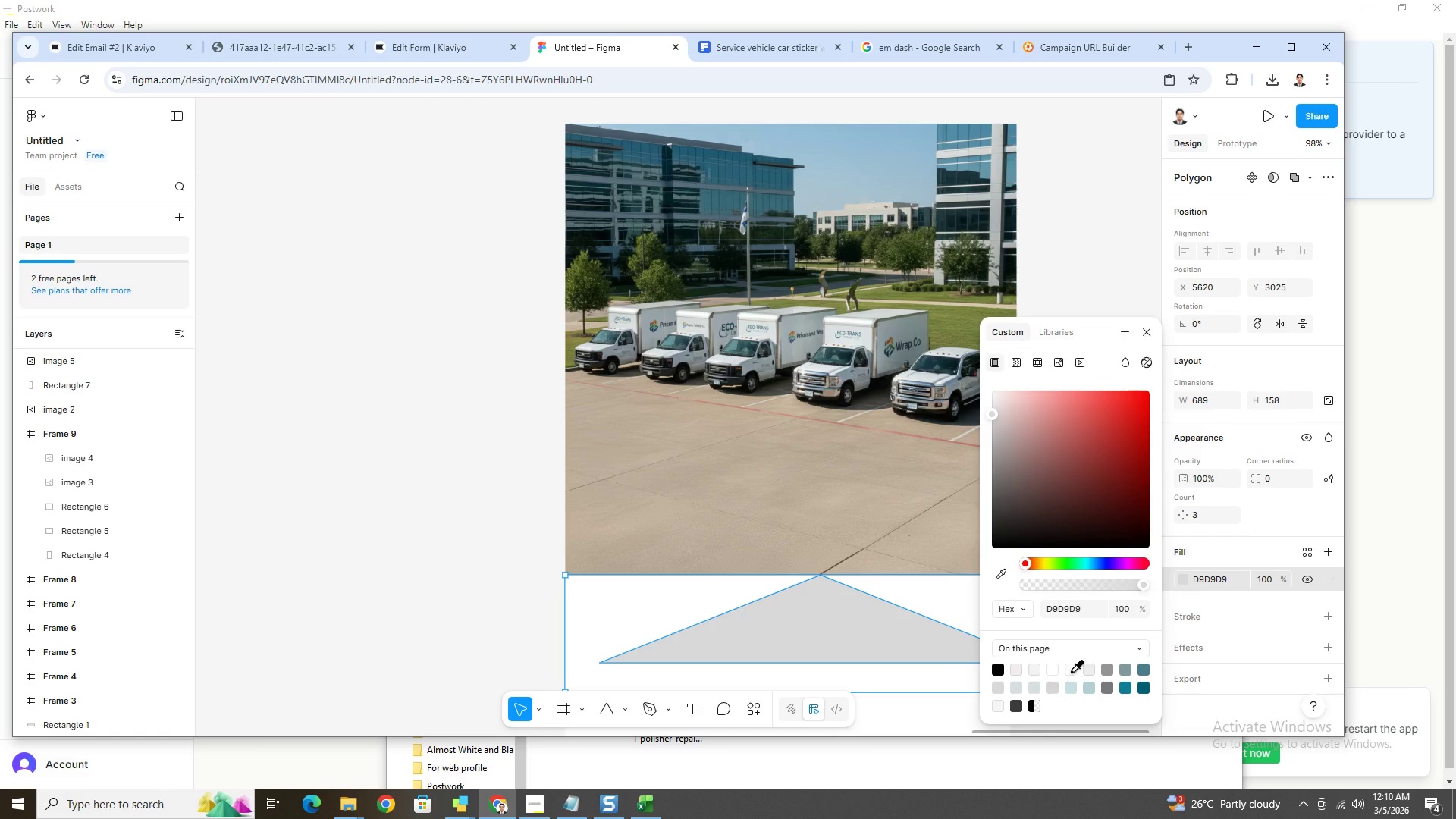 
left_click([1053, 670])
 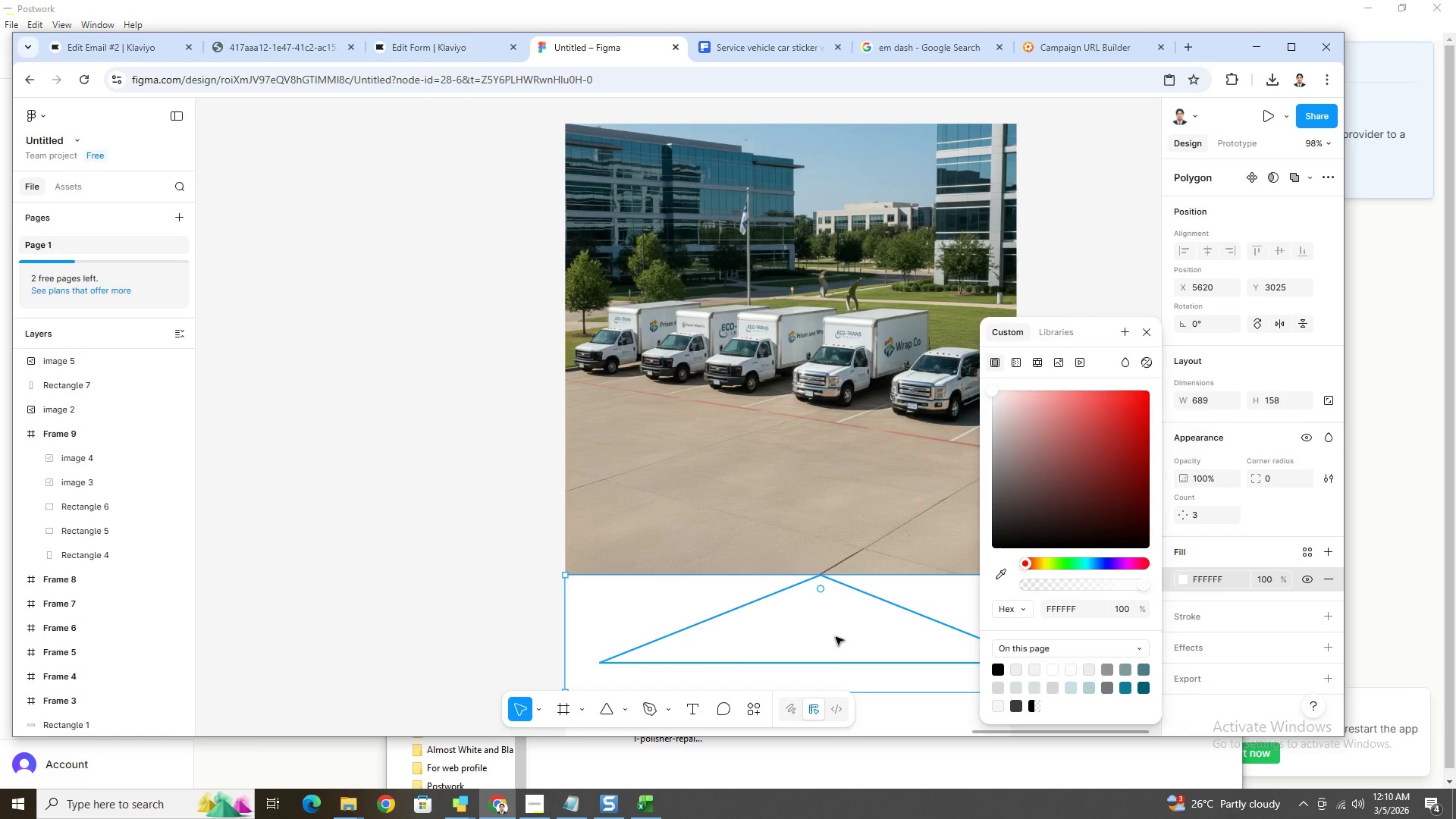 
left_click_drag(start_coordinate=[835, 636], to_coordinate=[806, 549])
 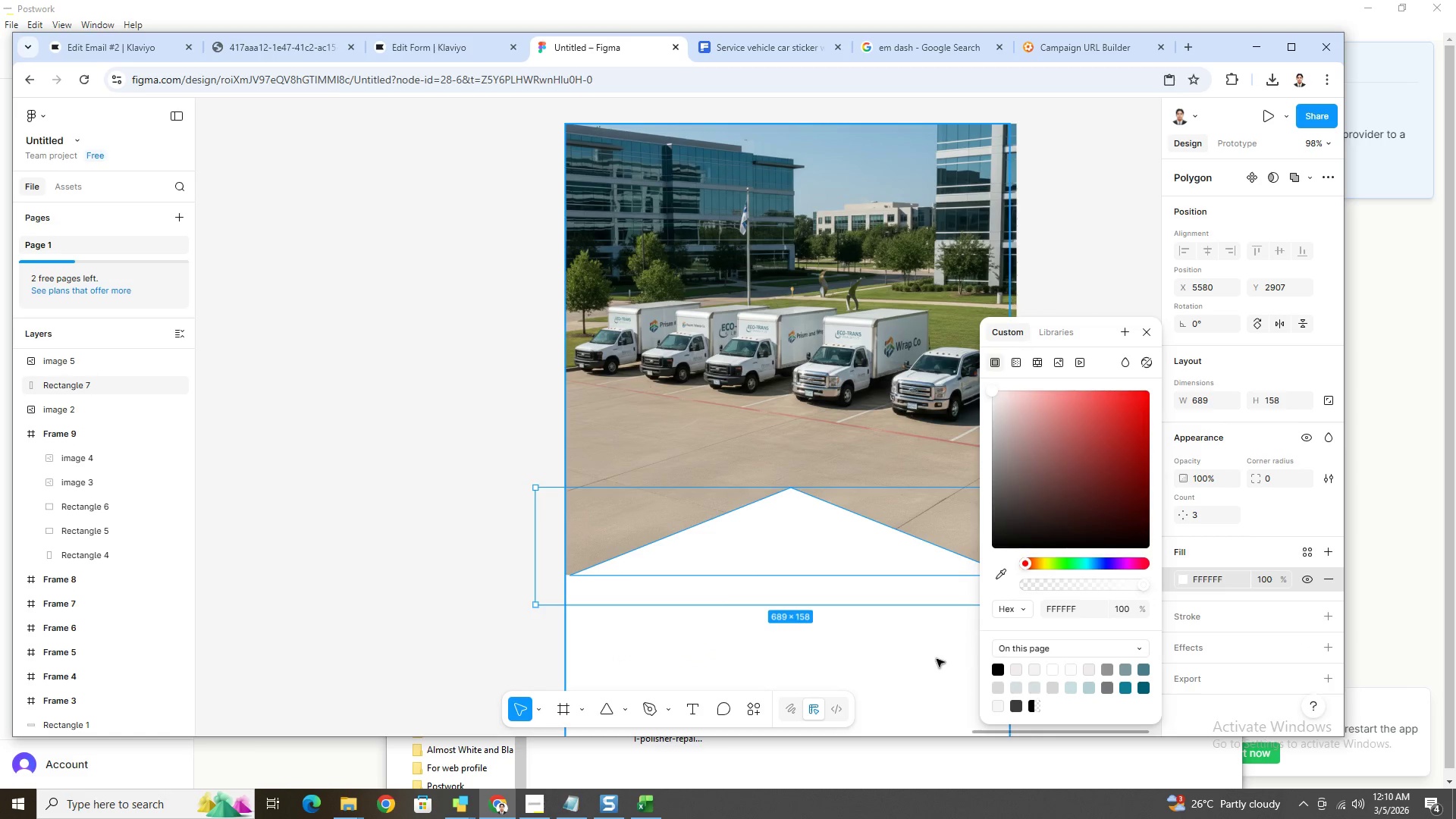 
left_click([935, 659])
 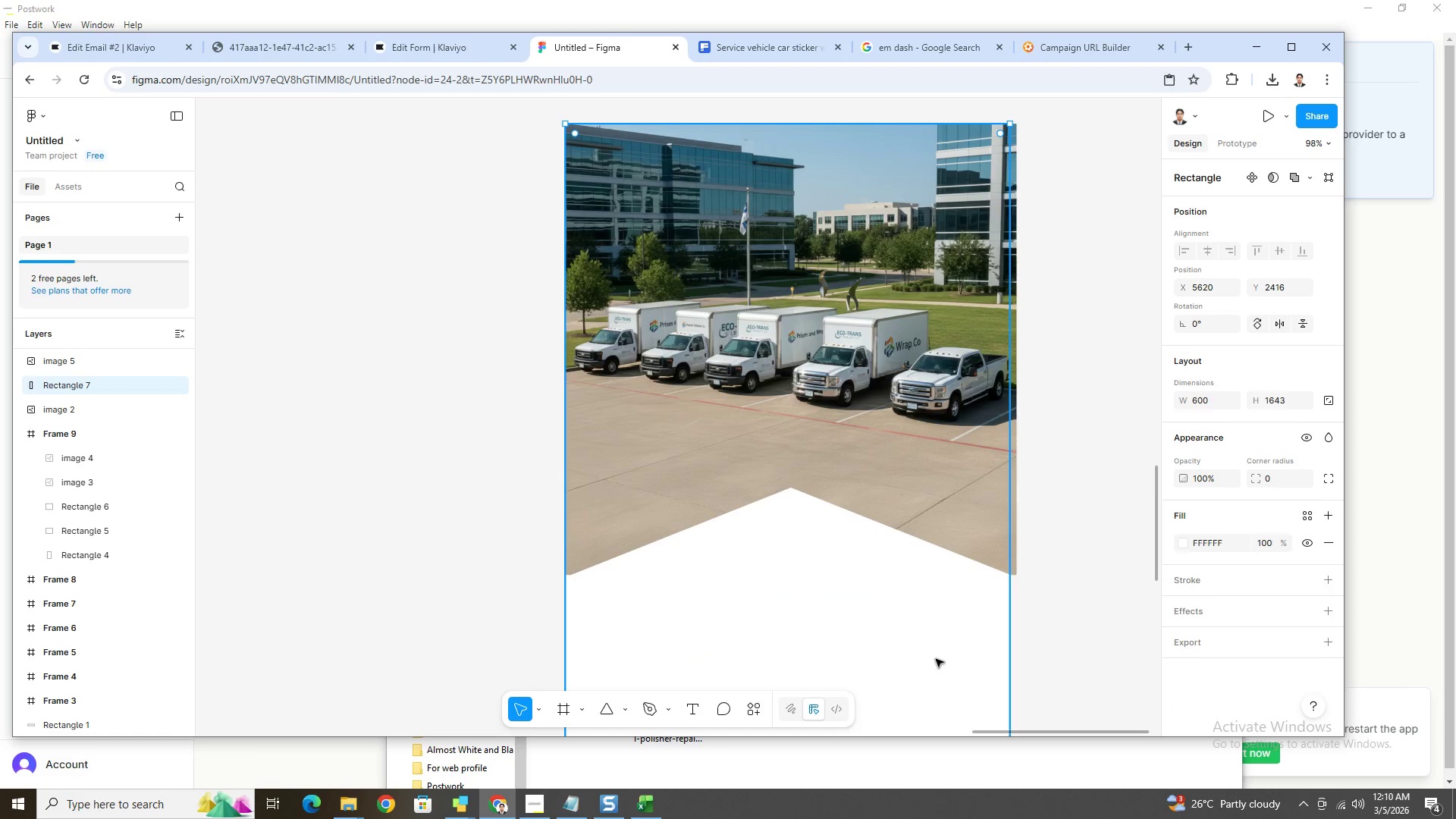 
hold_key(key=ControlLeft, duration=0.84)
 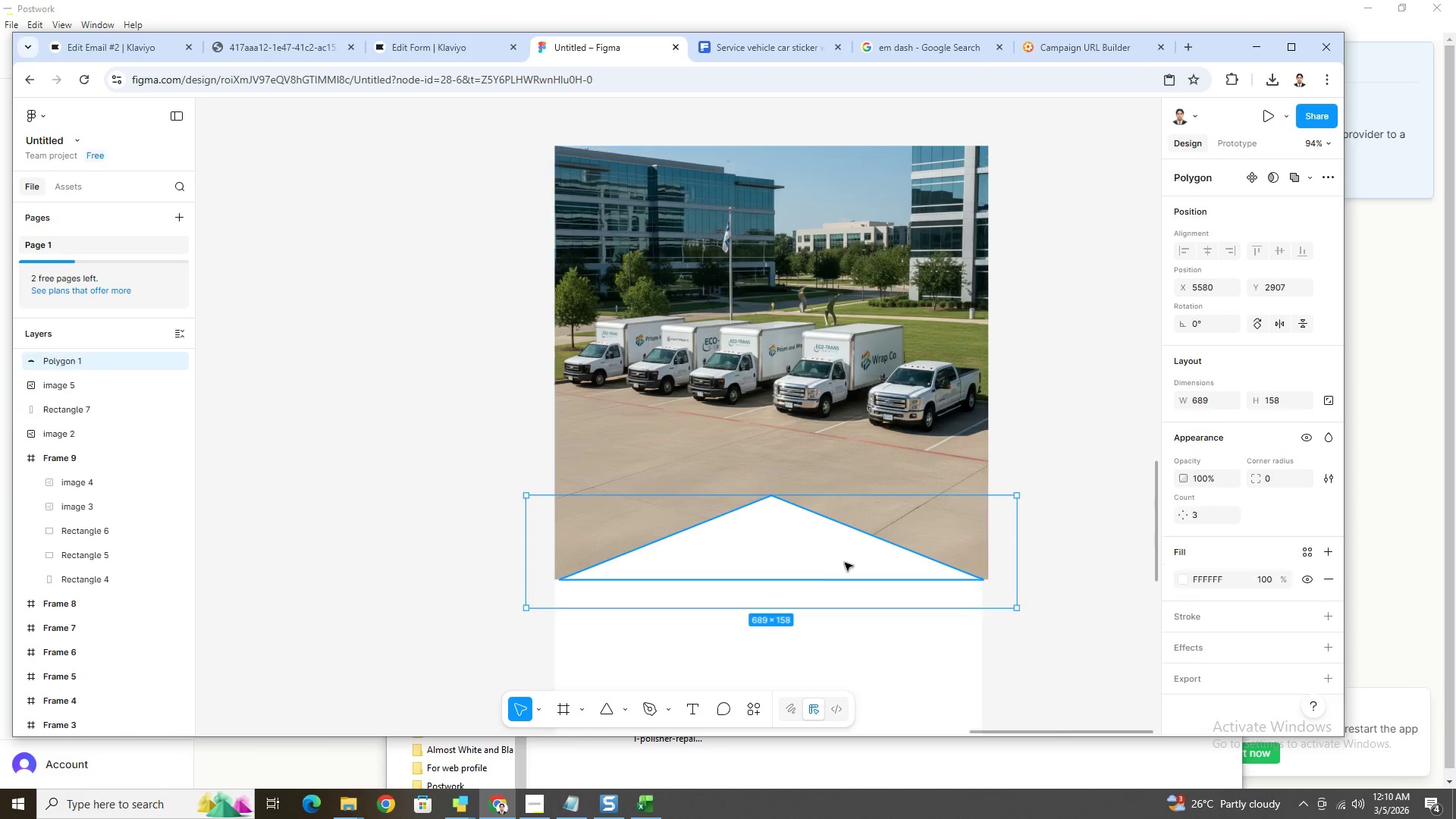 
left_click([837, 572])
 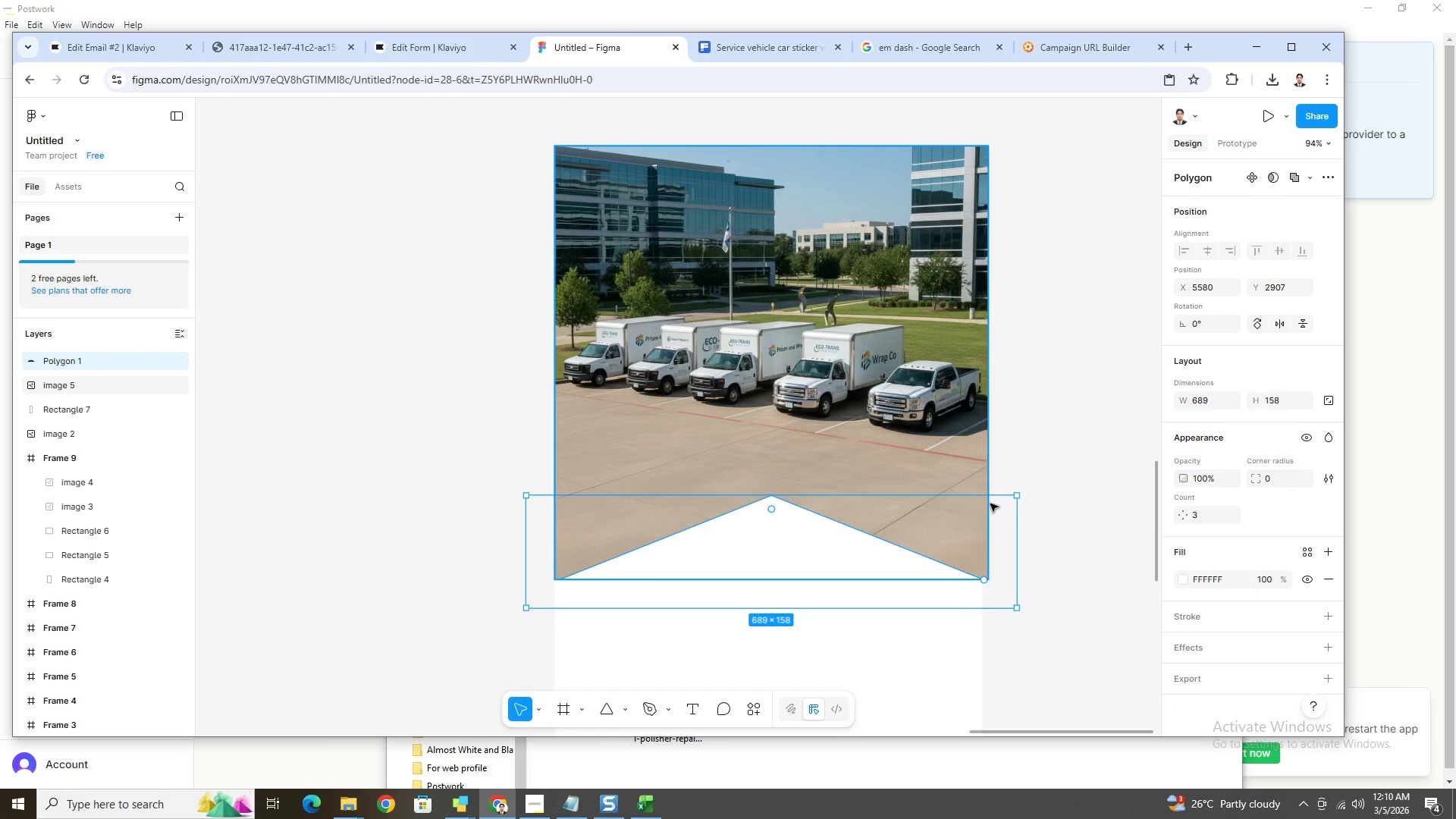 
scroll: coordinate [1029, 657], scroll_direction: down, amount: 1.0
 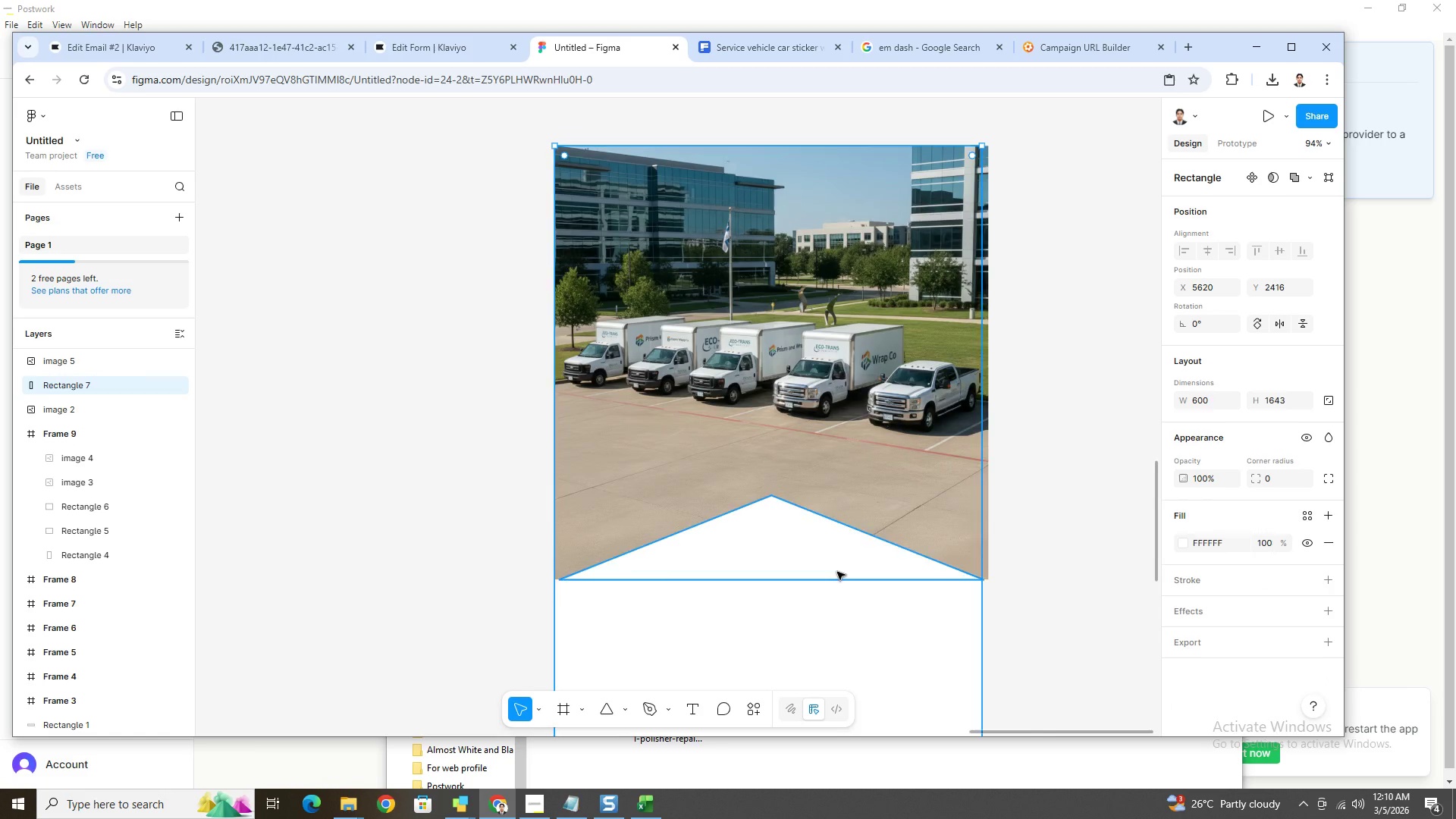 
key(Shift+ShiftLeft)
 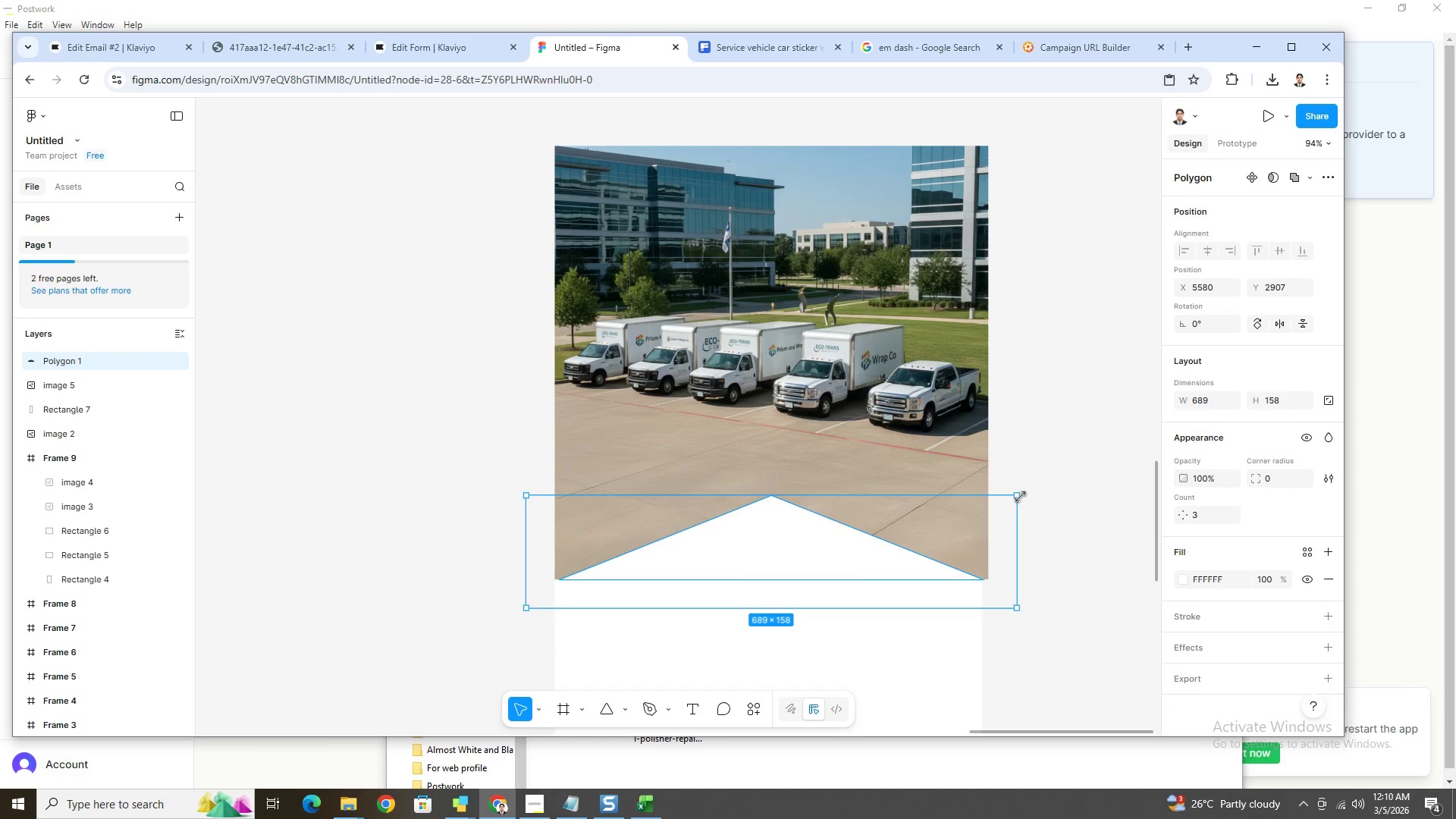 
hold_key(key=ShiftLeft, duration=1.5)
left_click_drag(start_coordinate=[1021, 497], to_coordinate=[1138, 485])
 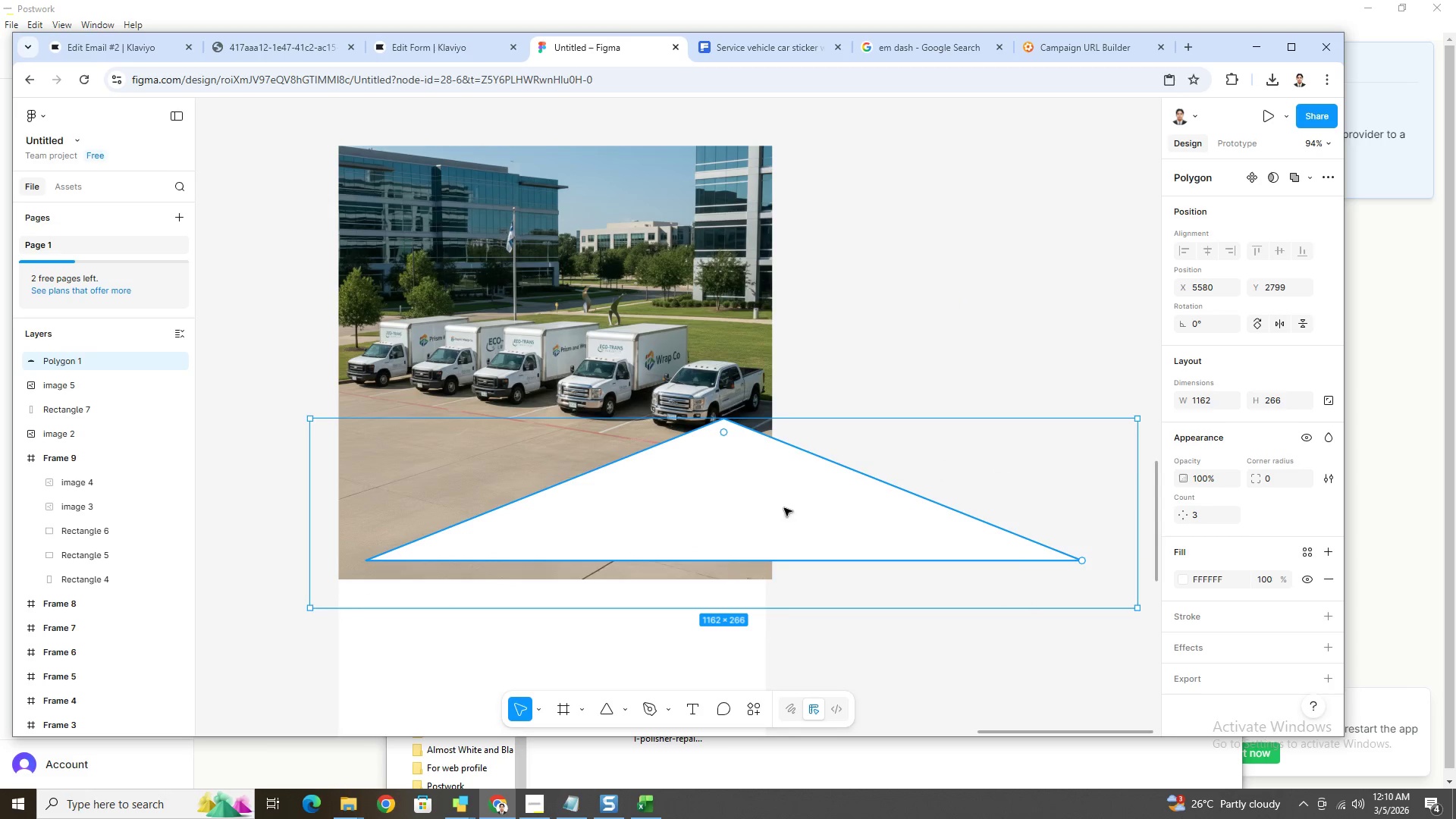 
left_click_drag(start_coordinate=[794, 507], to_coordinate=[764, 527])
 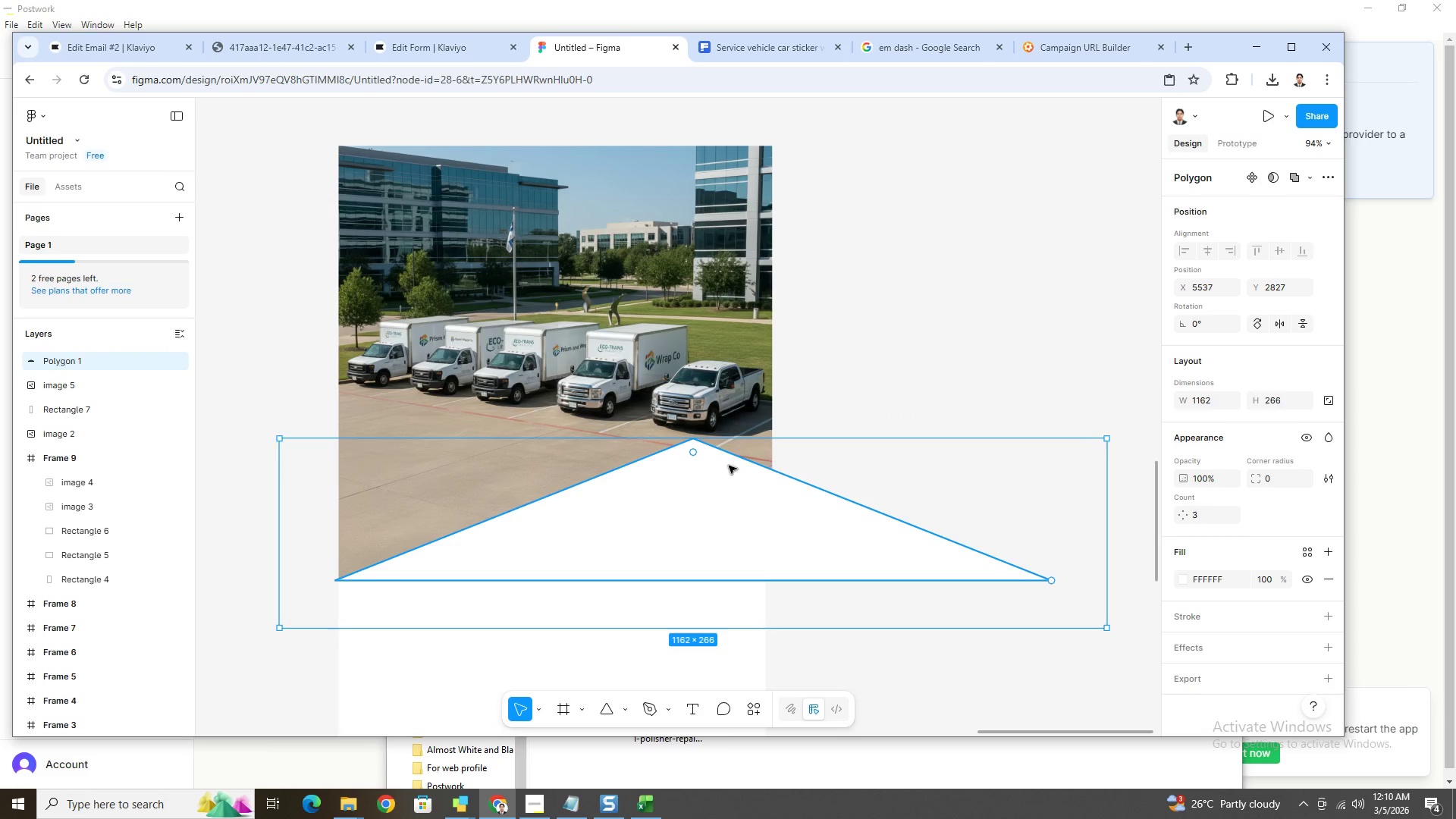 
left_click_drag(start_coordinate=[715, 437], to_coordinate=[726, 509])
 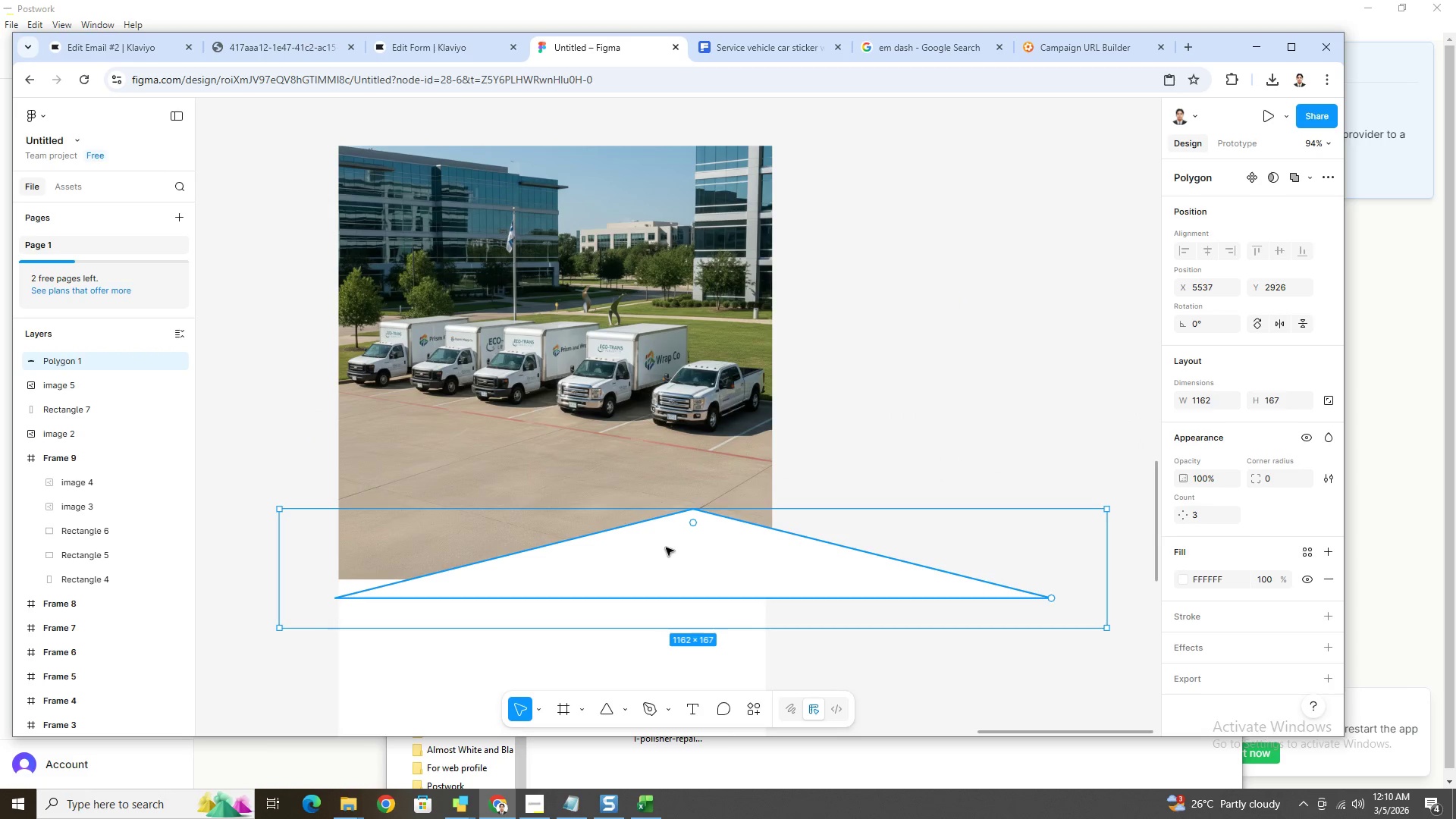 
left_click_drag(start_coordinate=[662, 550], to_coordinate=[622, 535])
 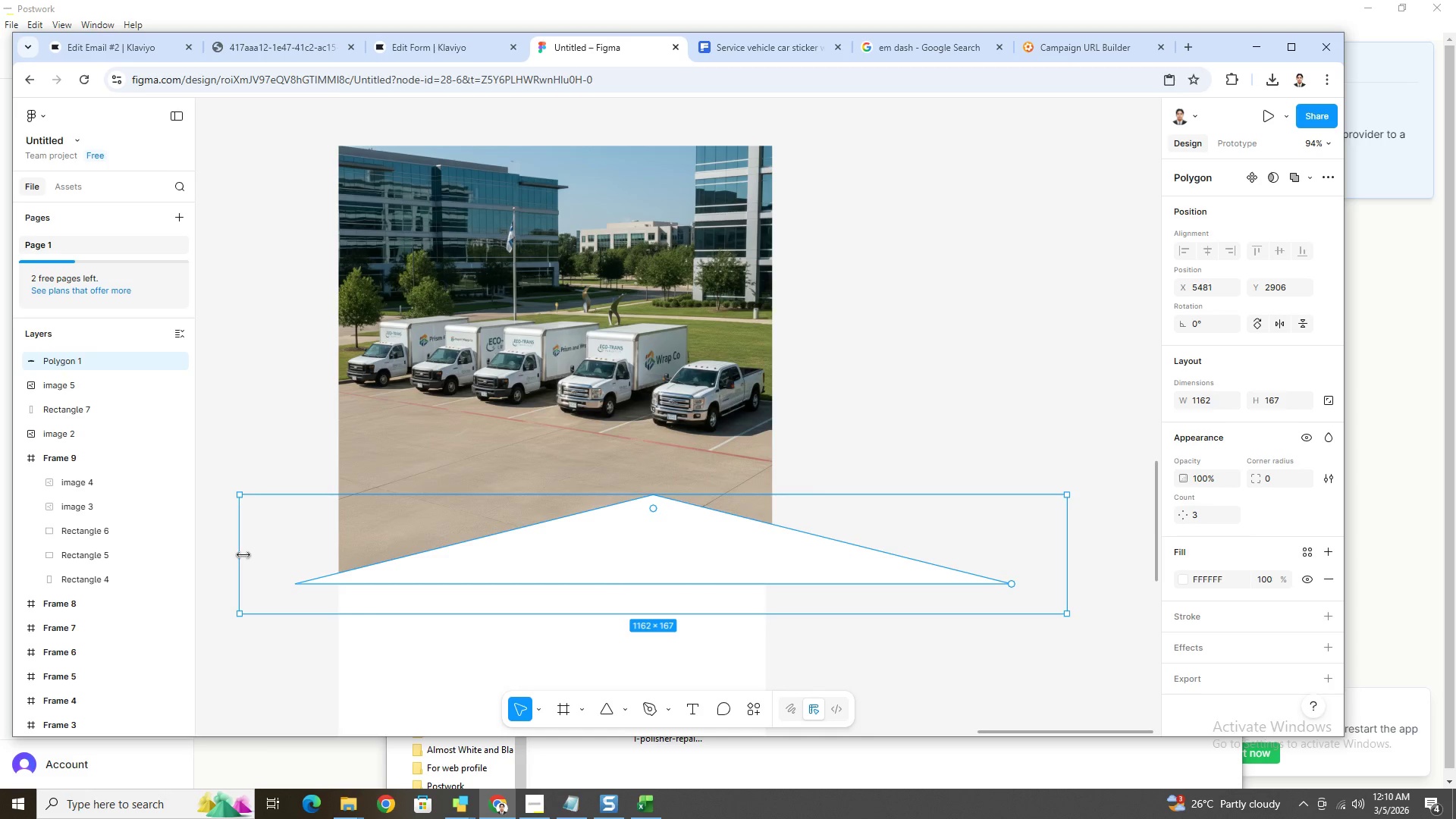 
left_click_drag(start_coordinate=[242, 554], to_coordinate=[283, 543])
 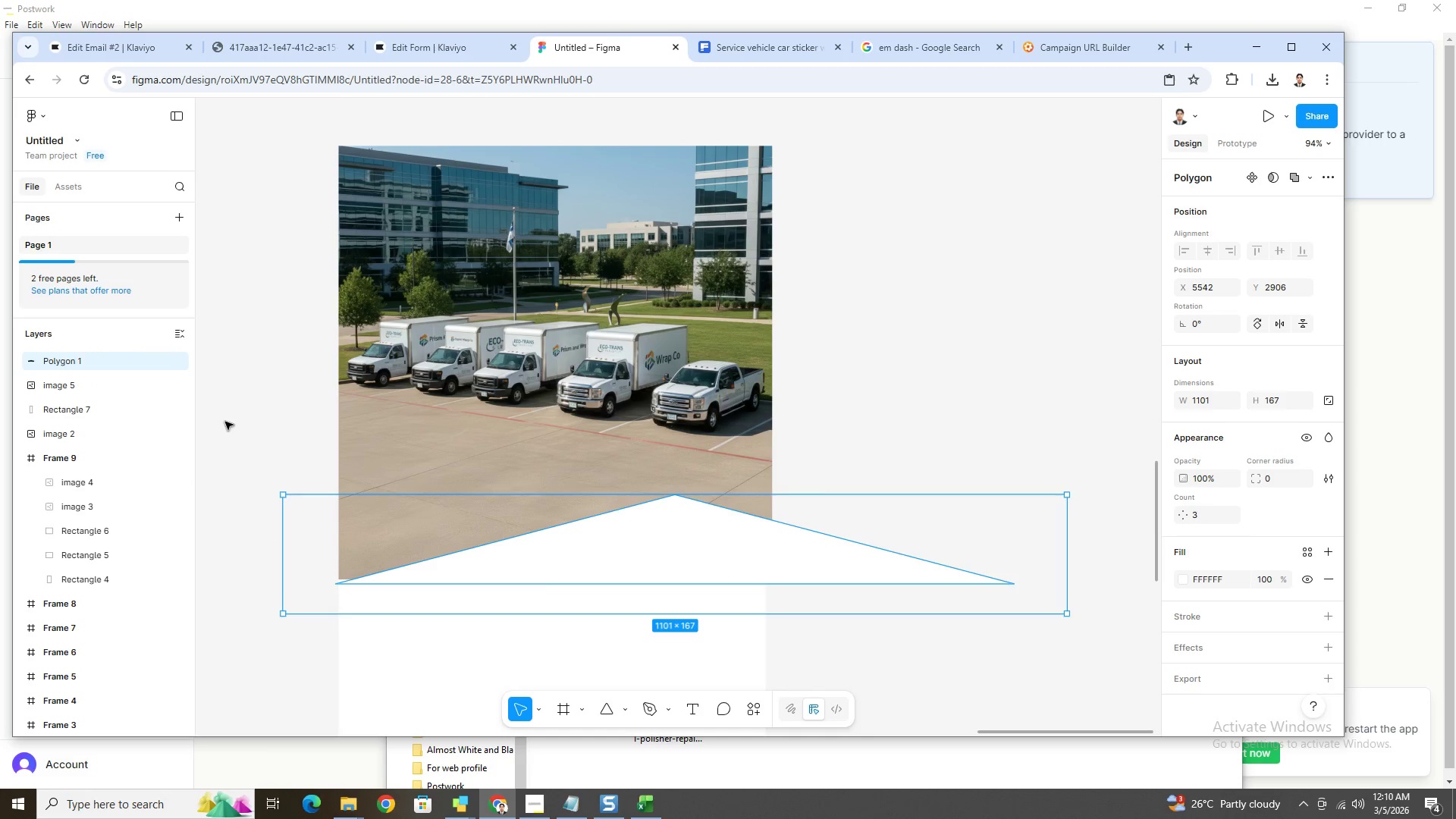 
left_click_drag(start_coordinate=[494, 569], to_coordinate=[495, 565])
 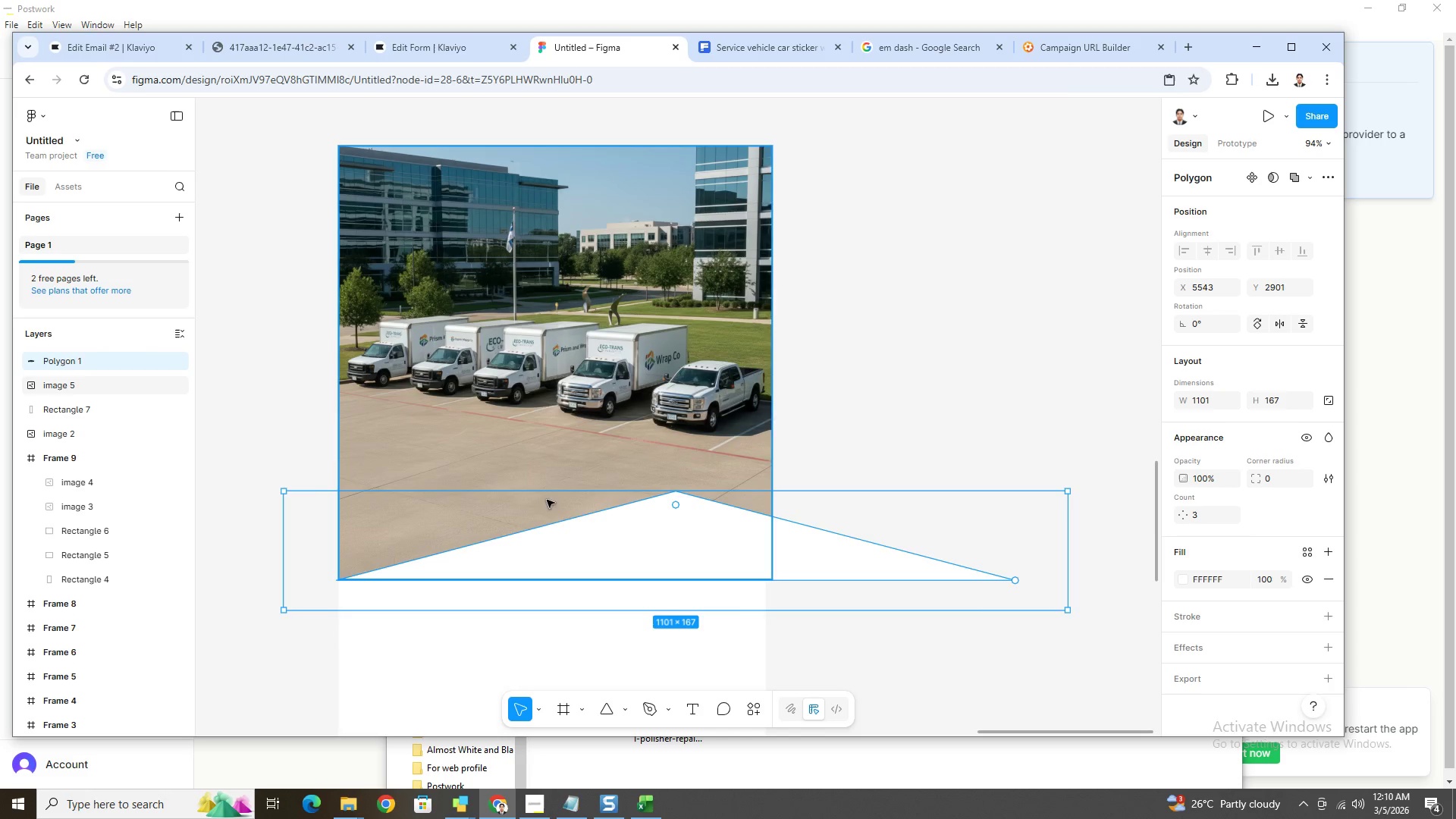 
left_click_drag(start_coordinate=[708, 491], to_coordinate=[720, 560])
 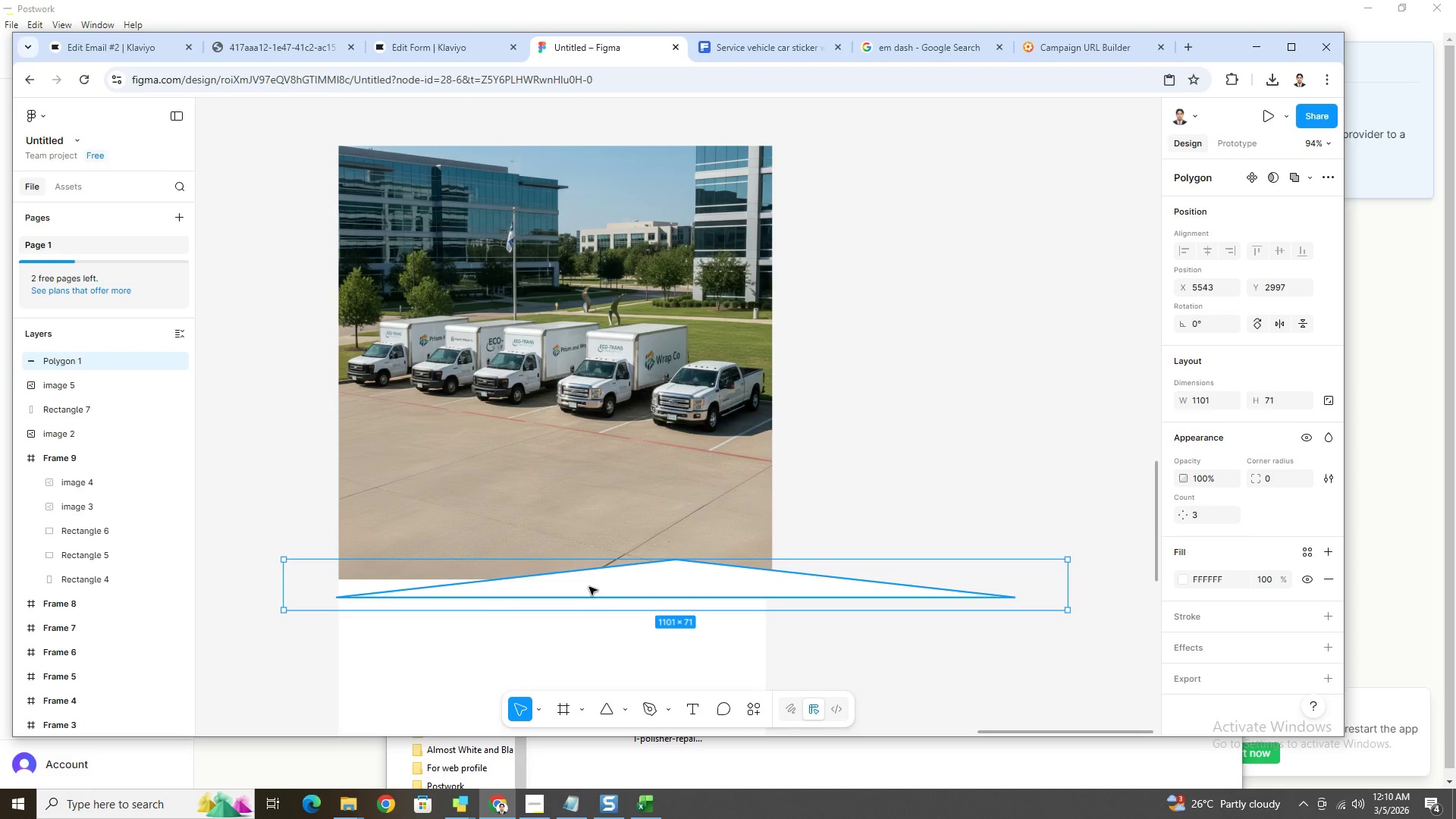 
left_click_drag(start_coordinate=[588, 587], to_coordinate=[582, 570])
 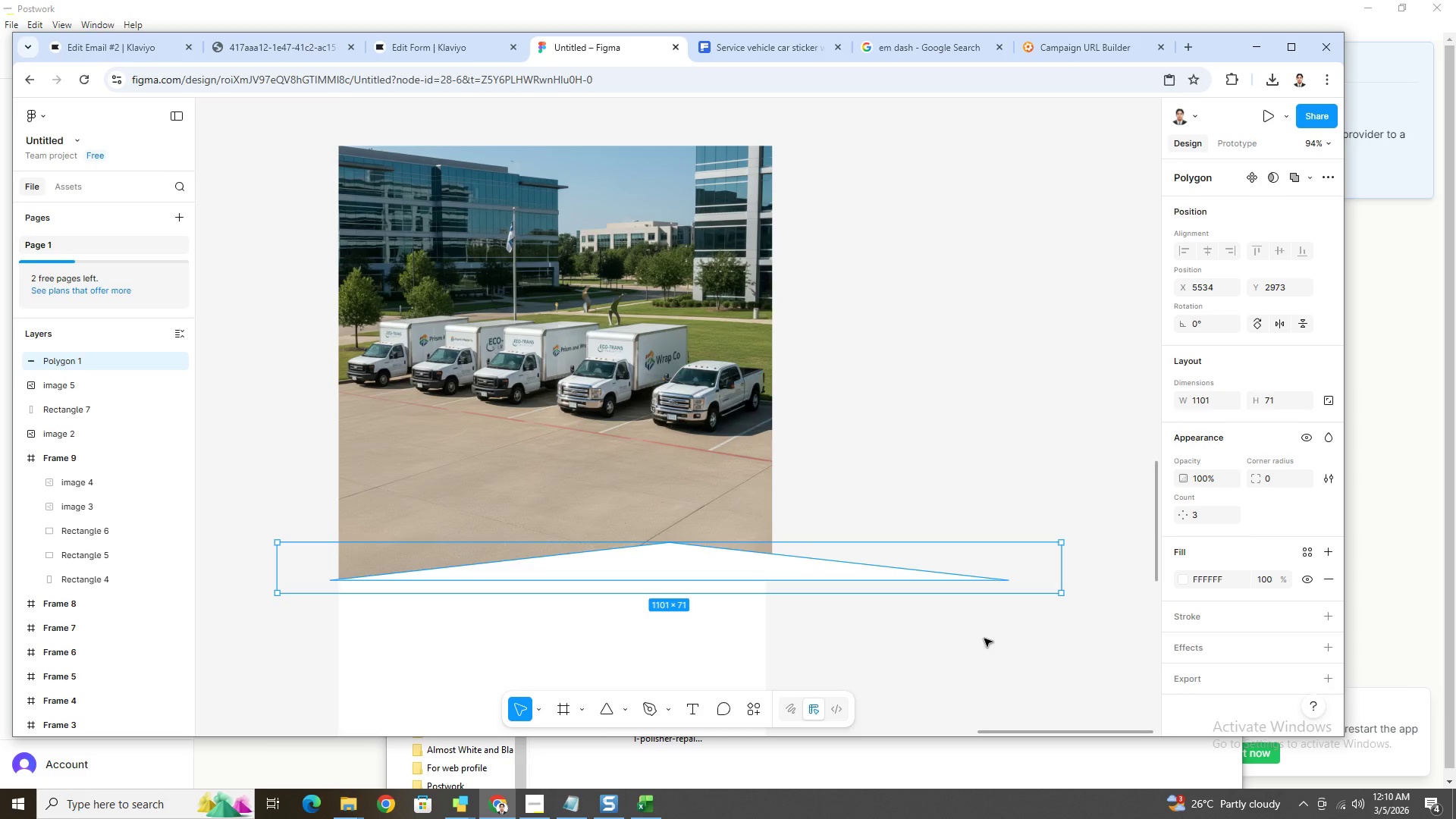 
left_click([984, 639])
 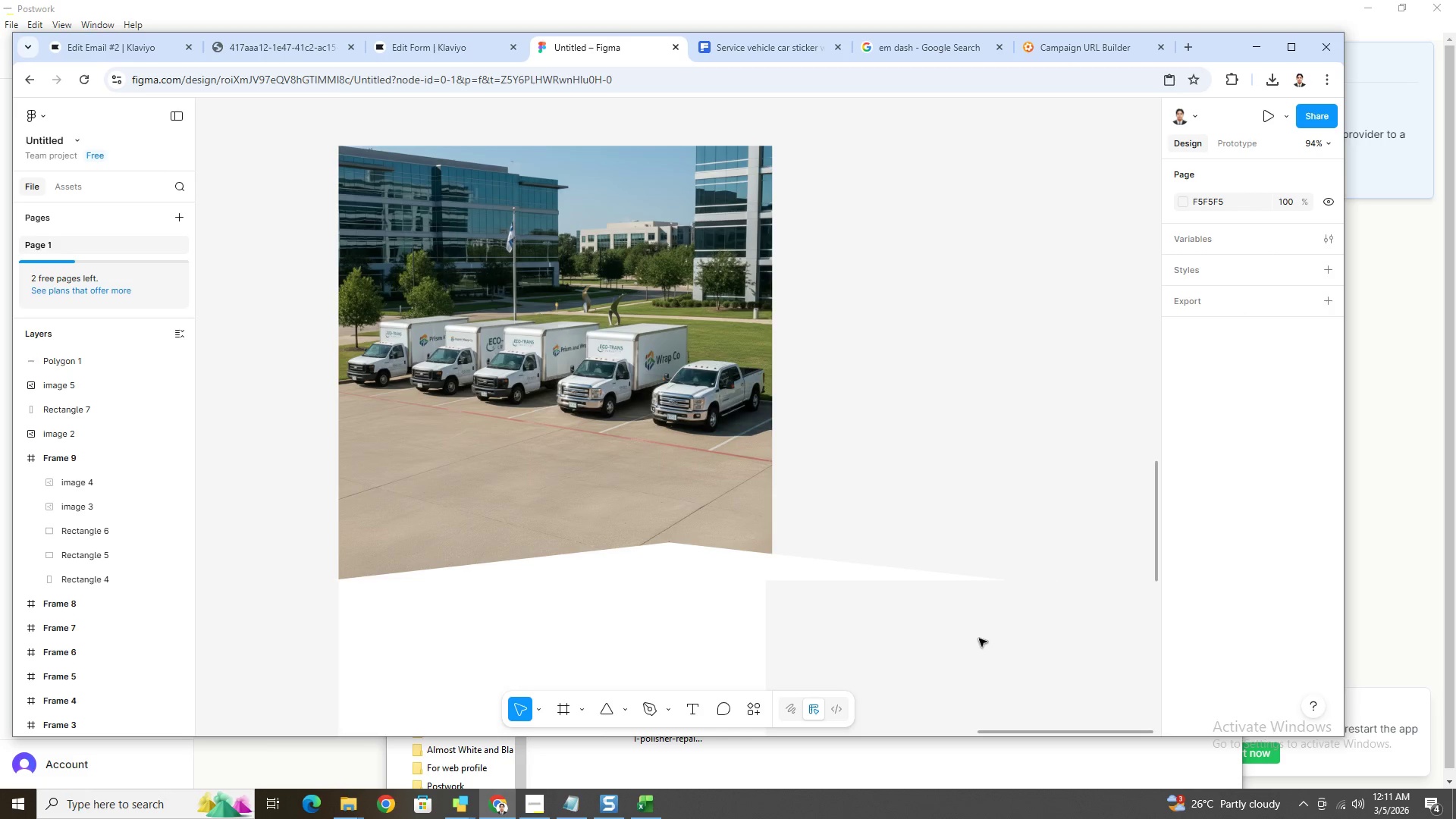 
hold_key(key=ControlLeft, duration=1.52)
scroll: coordinate [979, 639], scroll_direction: down, amount: 7.0
 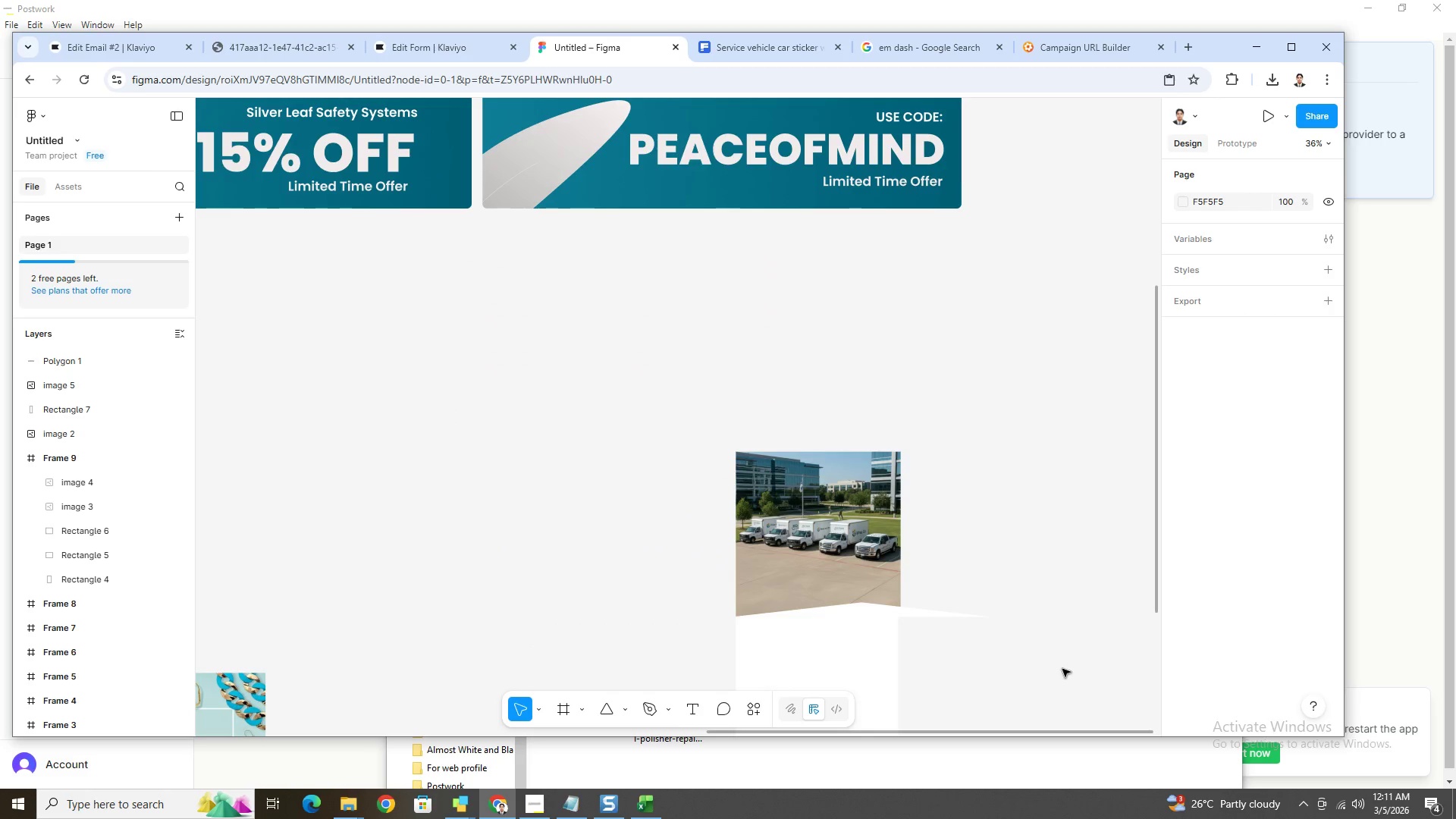 
hold_key(key=ControlLeft, duration=1.53)
hold_key(key=ControlLeft, duration=1.11)
scroll: coordinate [764, 624], scroll_direction: up, amount: 14.0
 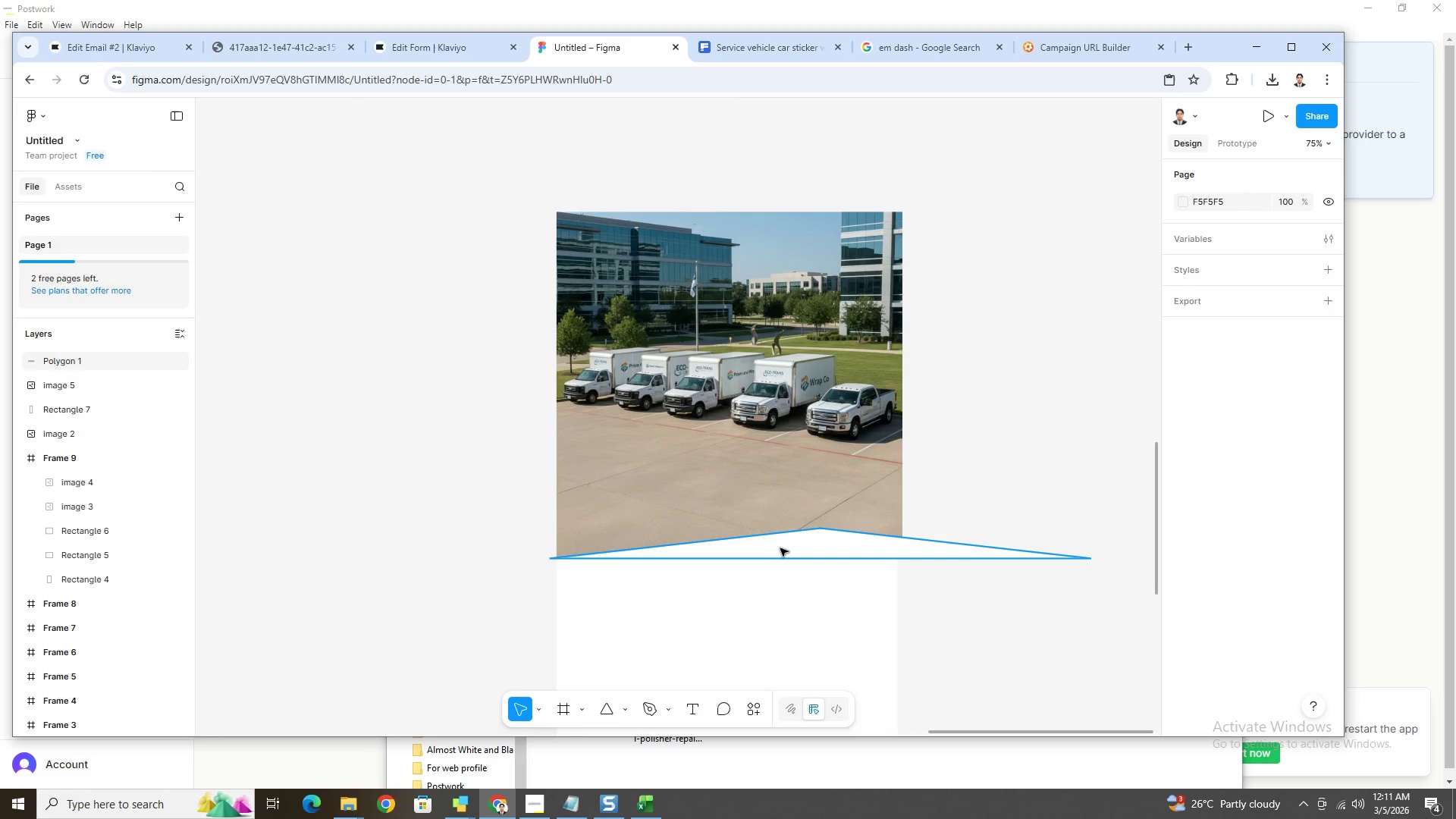 
left_click([782, 547])
 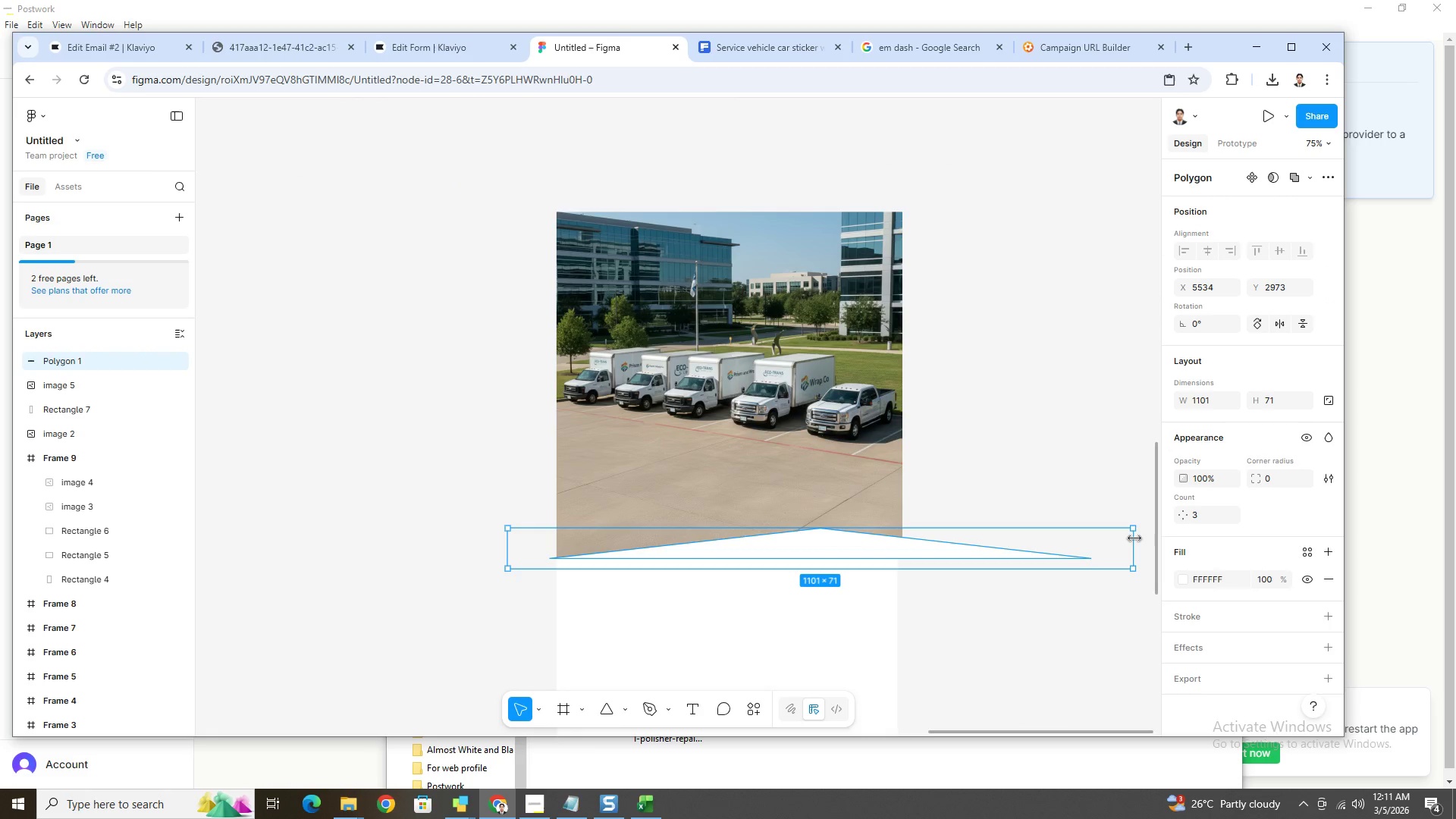 
left_click_drag(start_coordinate=[1134, 538], to_coordinate=[1069, 535])
 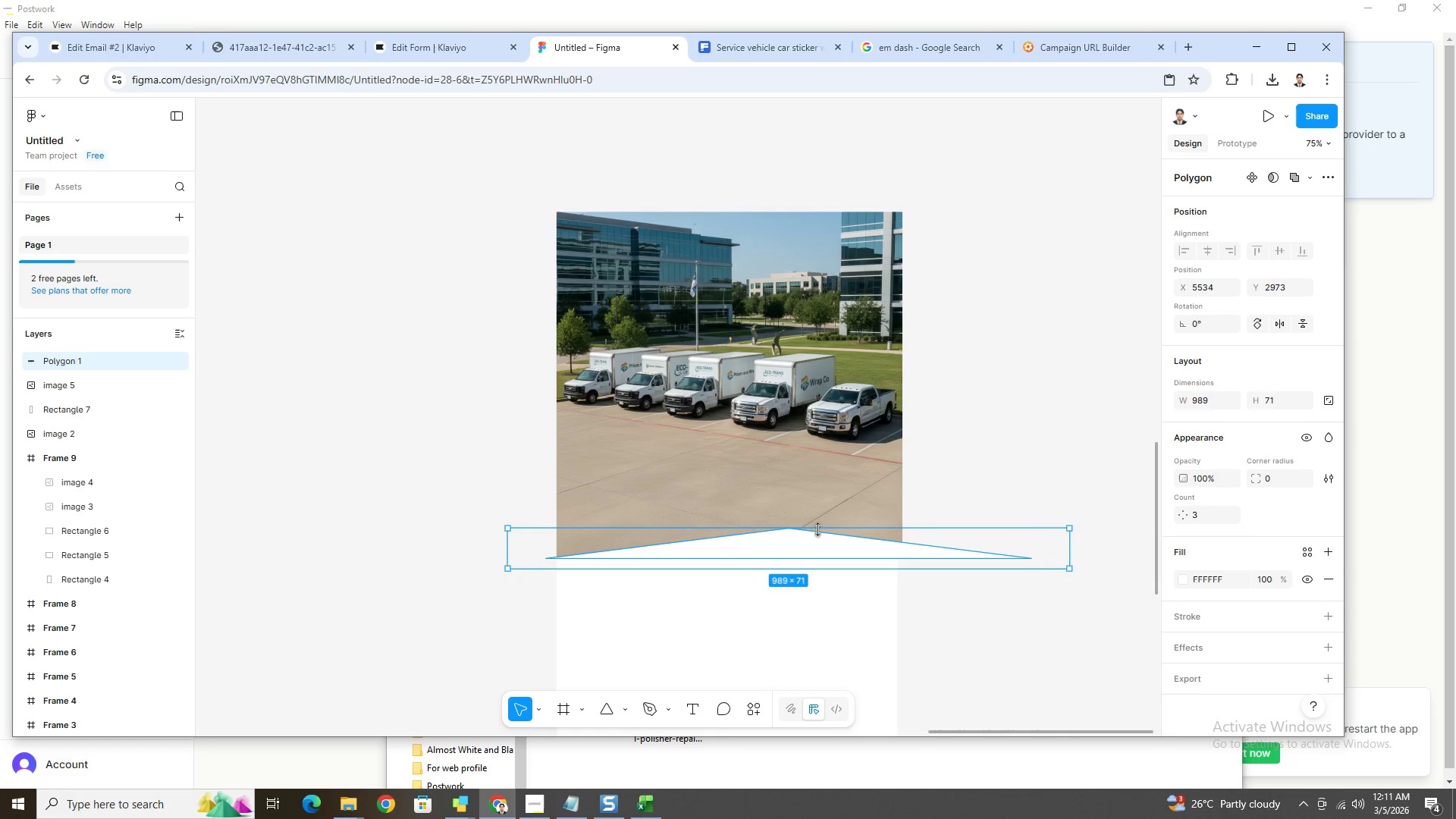 
left_click_drag(start_coordinate=[819, 529], to_coordinate=[824, 515])
 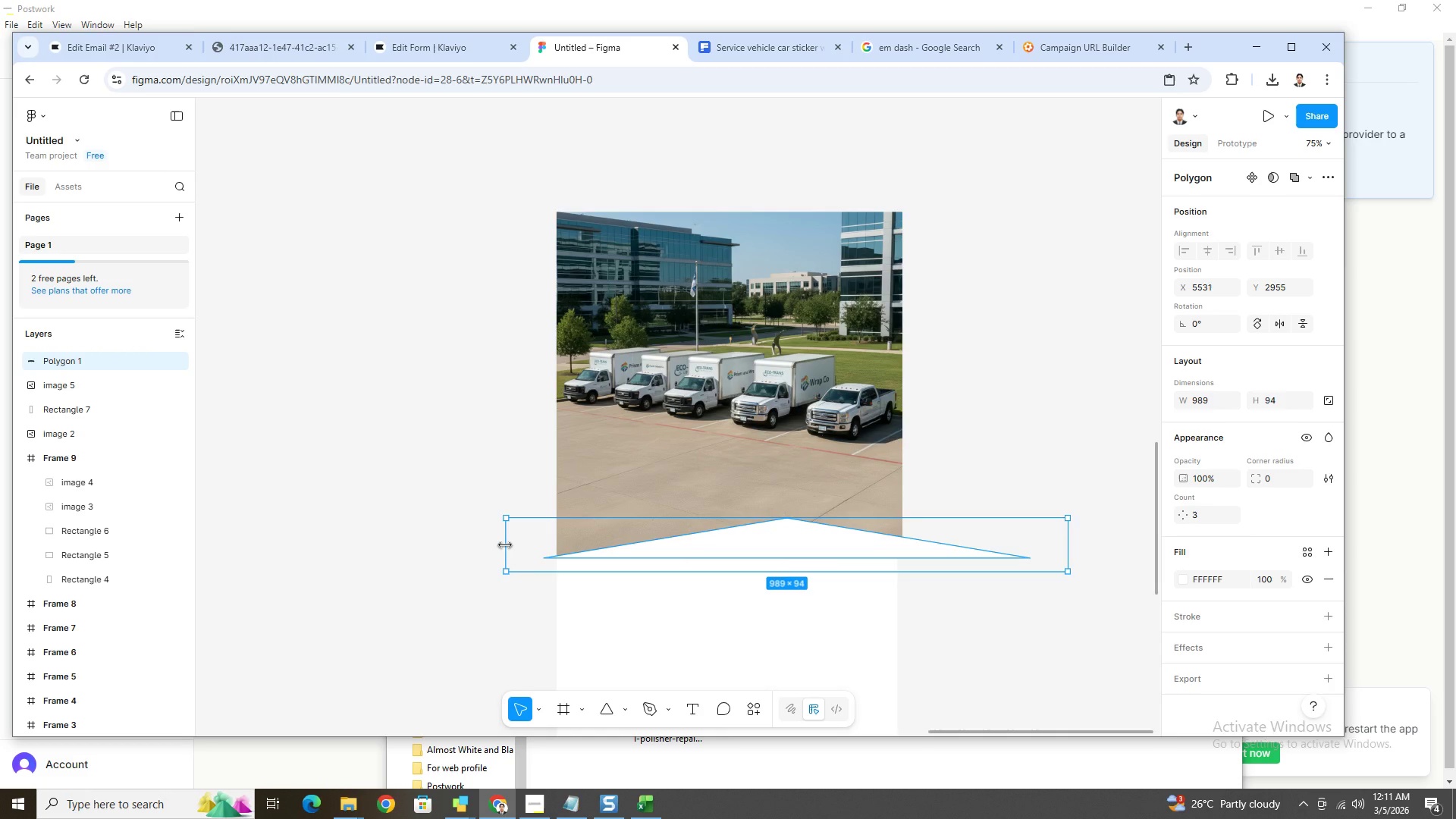 
left_click([1053, 390])
 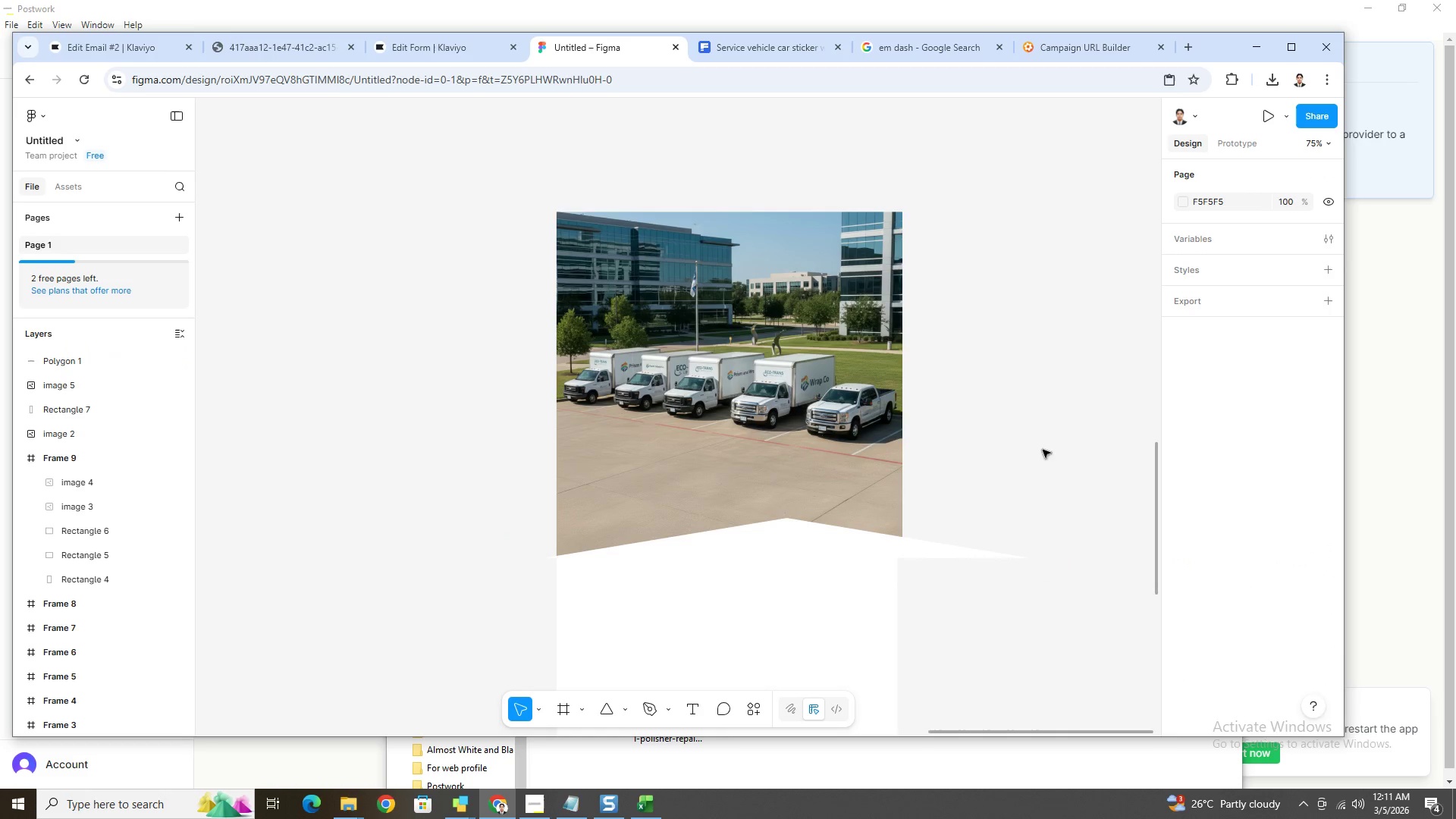 
hold_key(key=ControlLeft, duration=1.51)
scroll: coordinate [995, 504], scroll_direction: down, amount: 6.0
 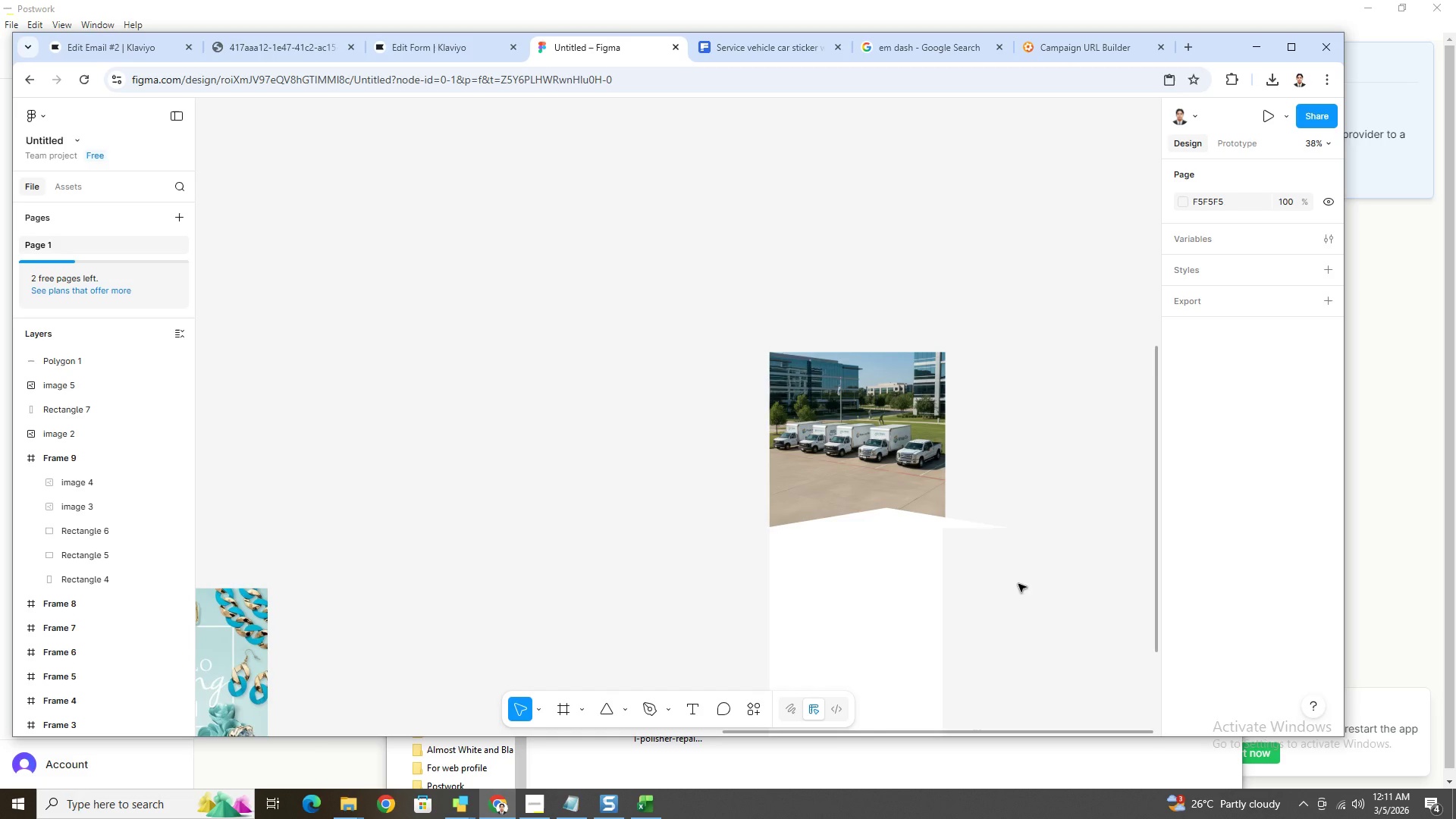 
key(Control+ControlLeft)
 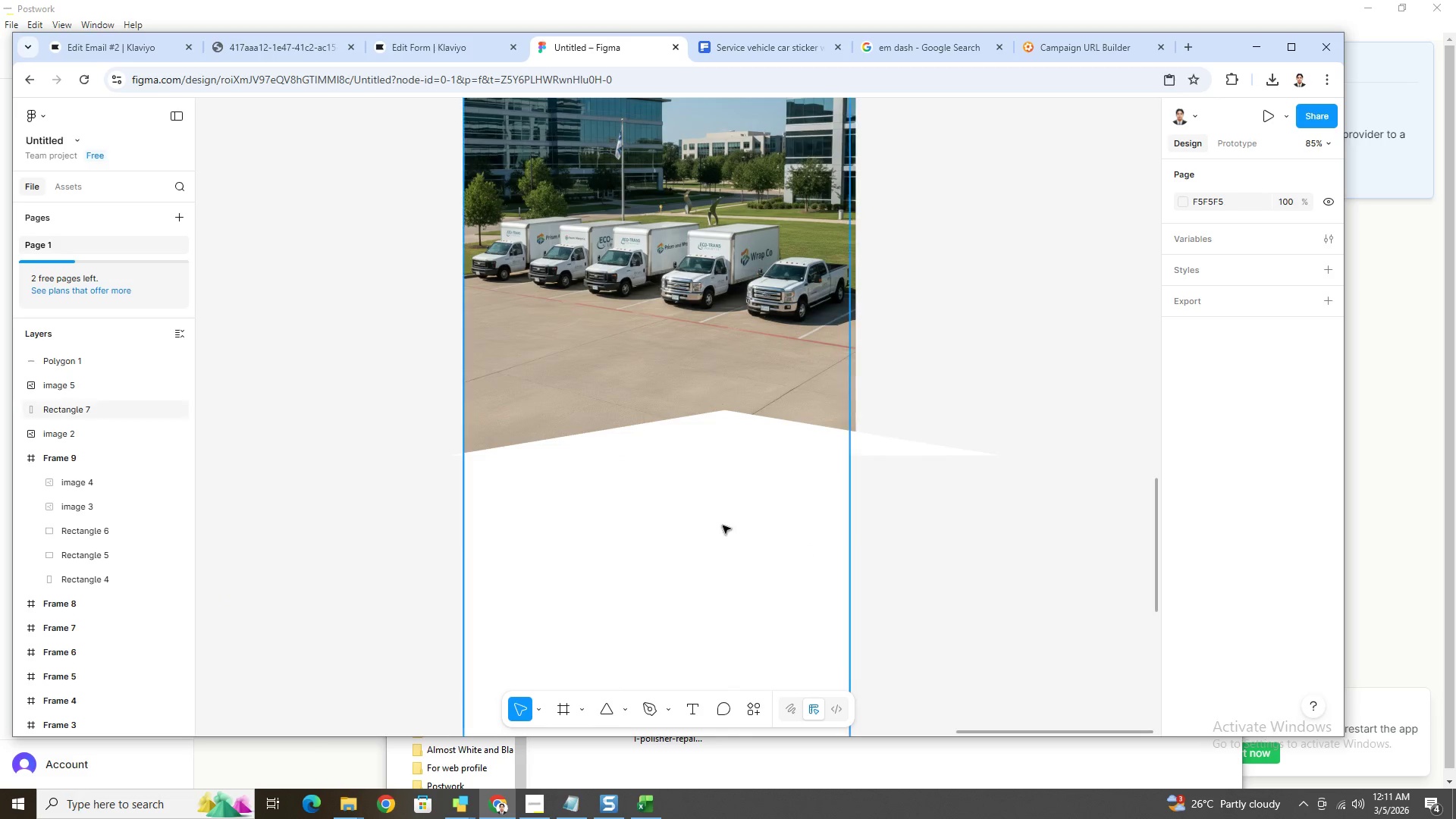 
key(Control+ControlLeft)
 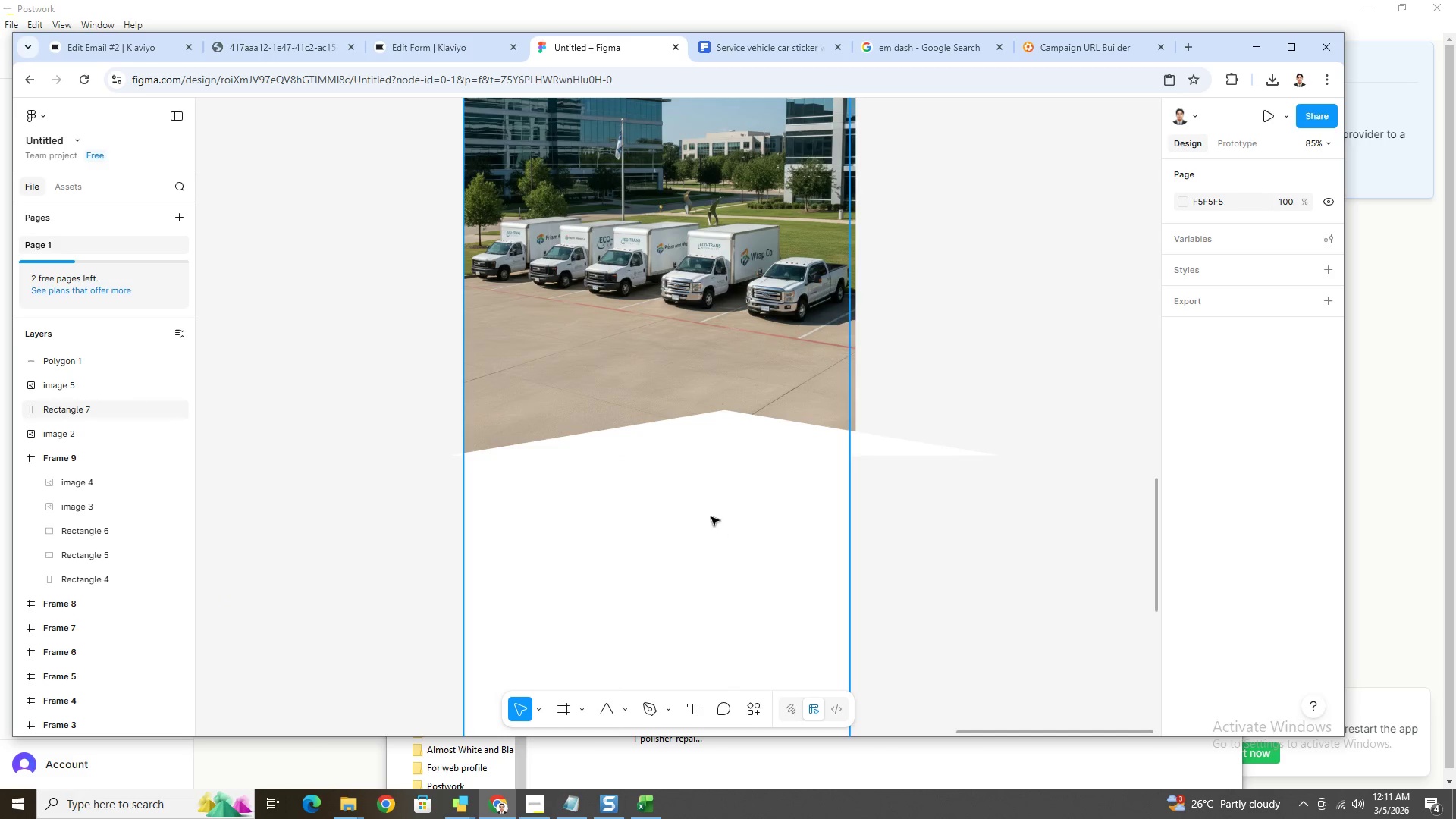 
scroll: coordinate [1018, 587], scroll_direction: up, amount: 6.0
 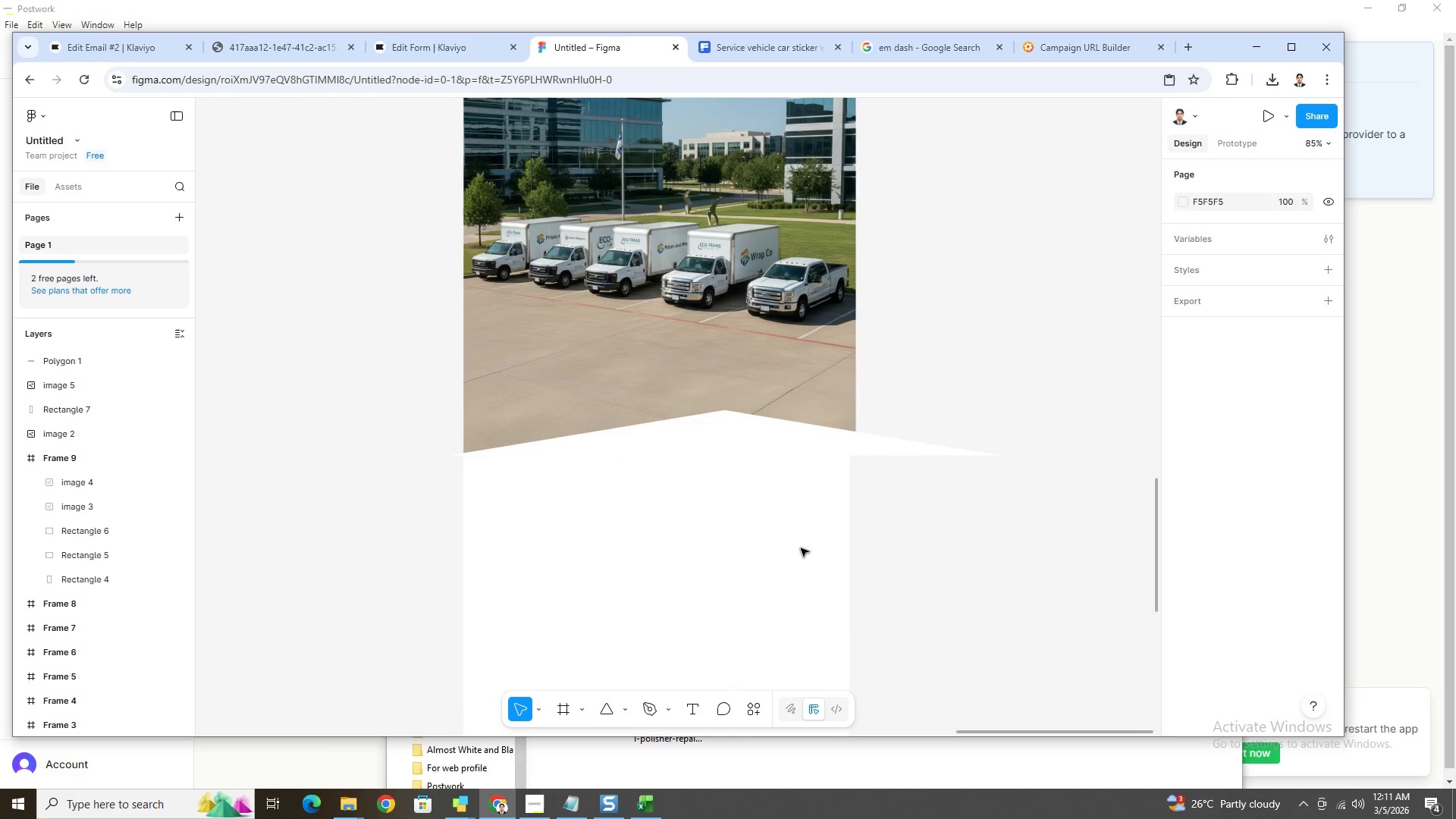 
key(Control+ControlLeft)
 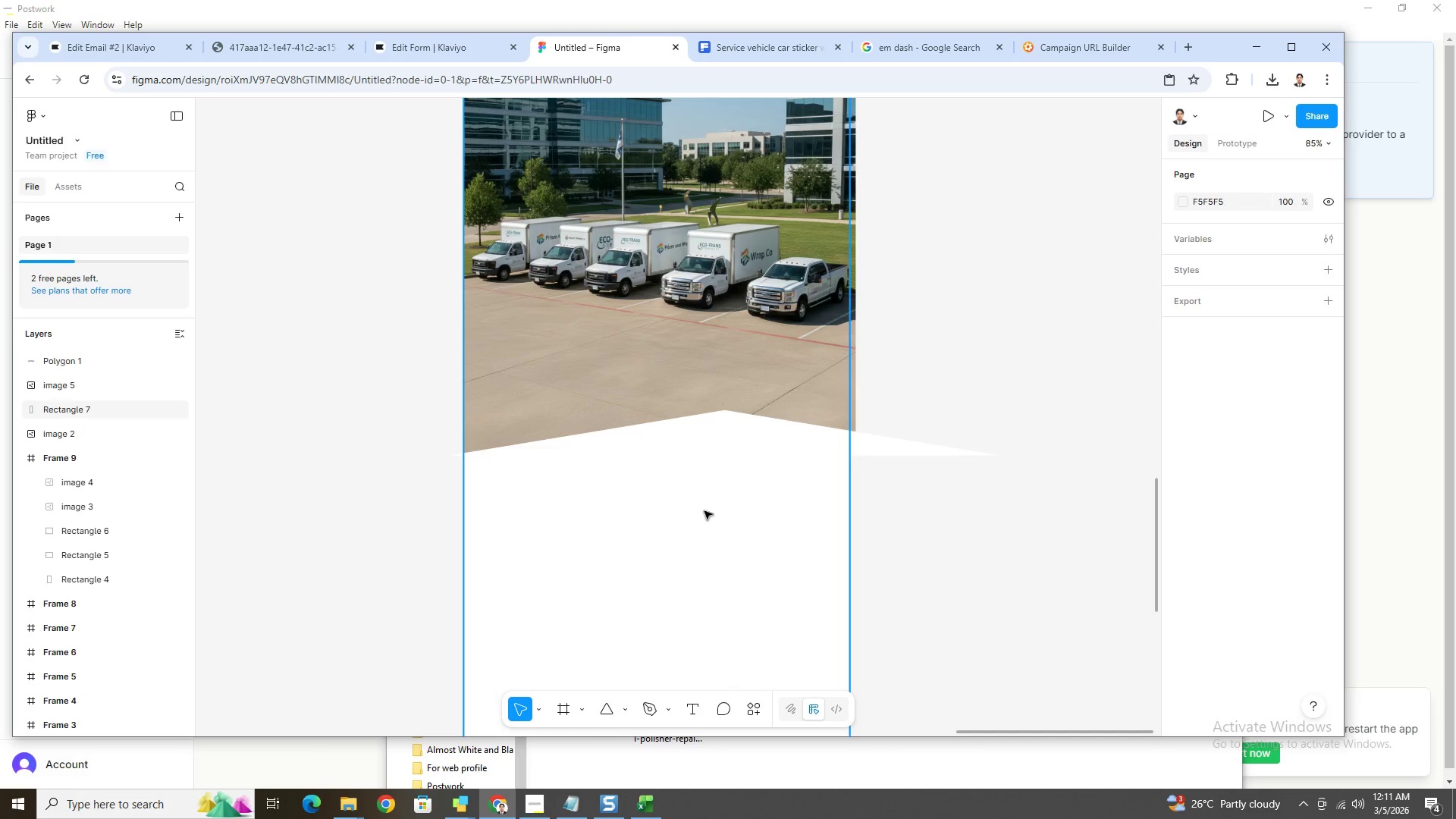 
key(Control+ControlLeft)
 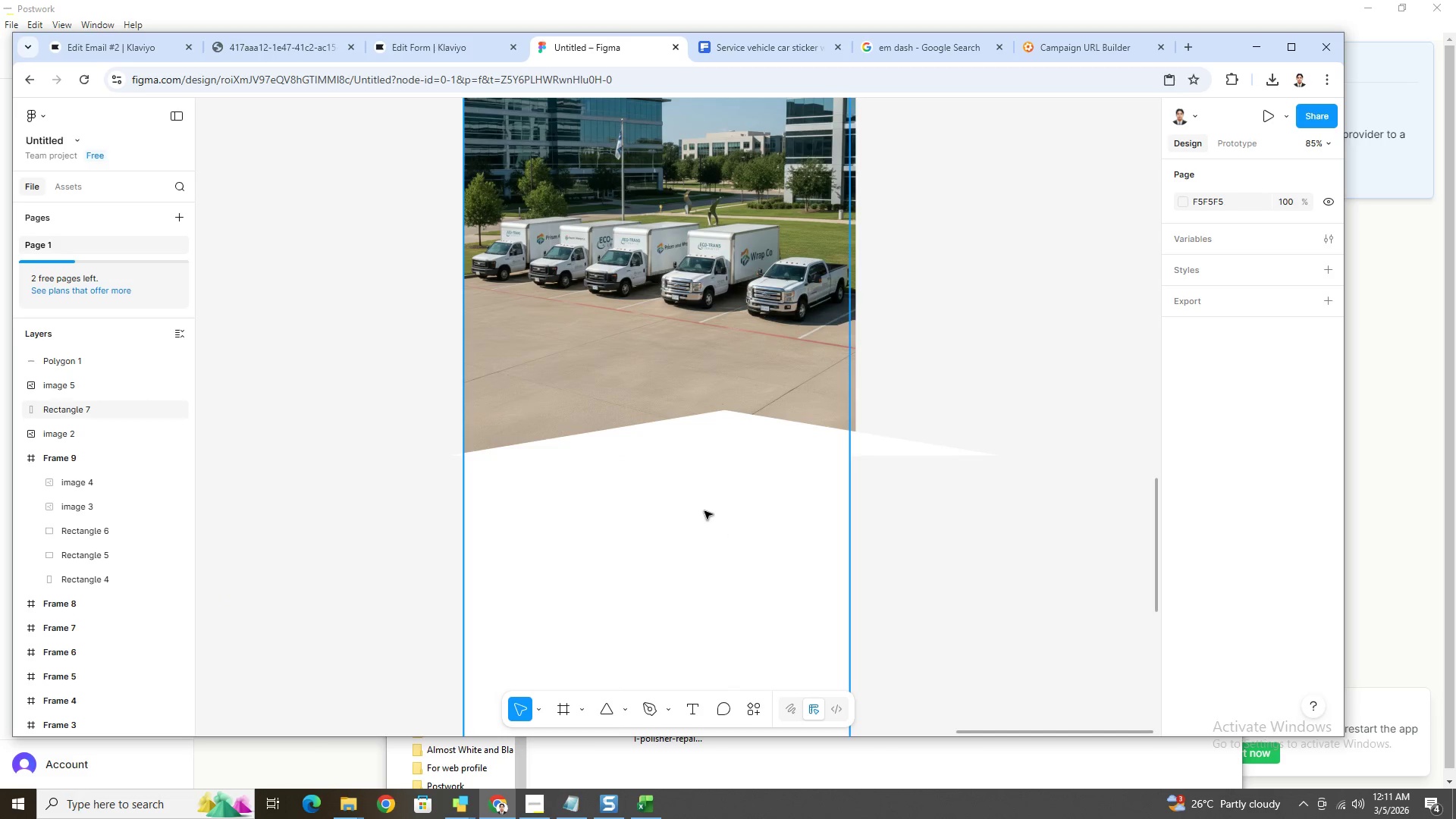 
key(Control+ControlLeft)
 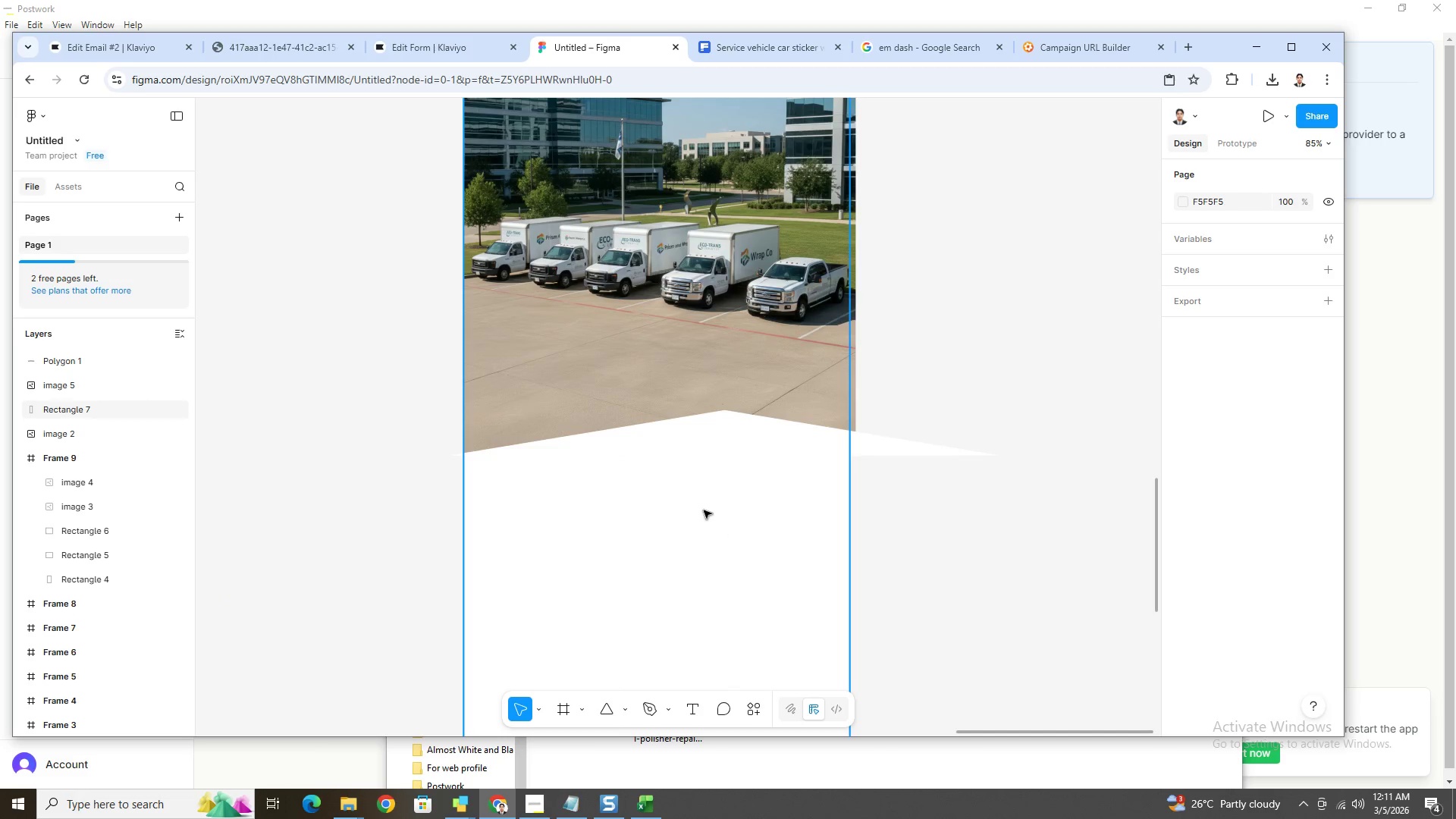 
key(Control+ControlLeft)
 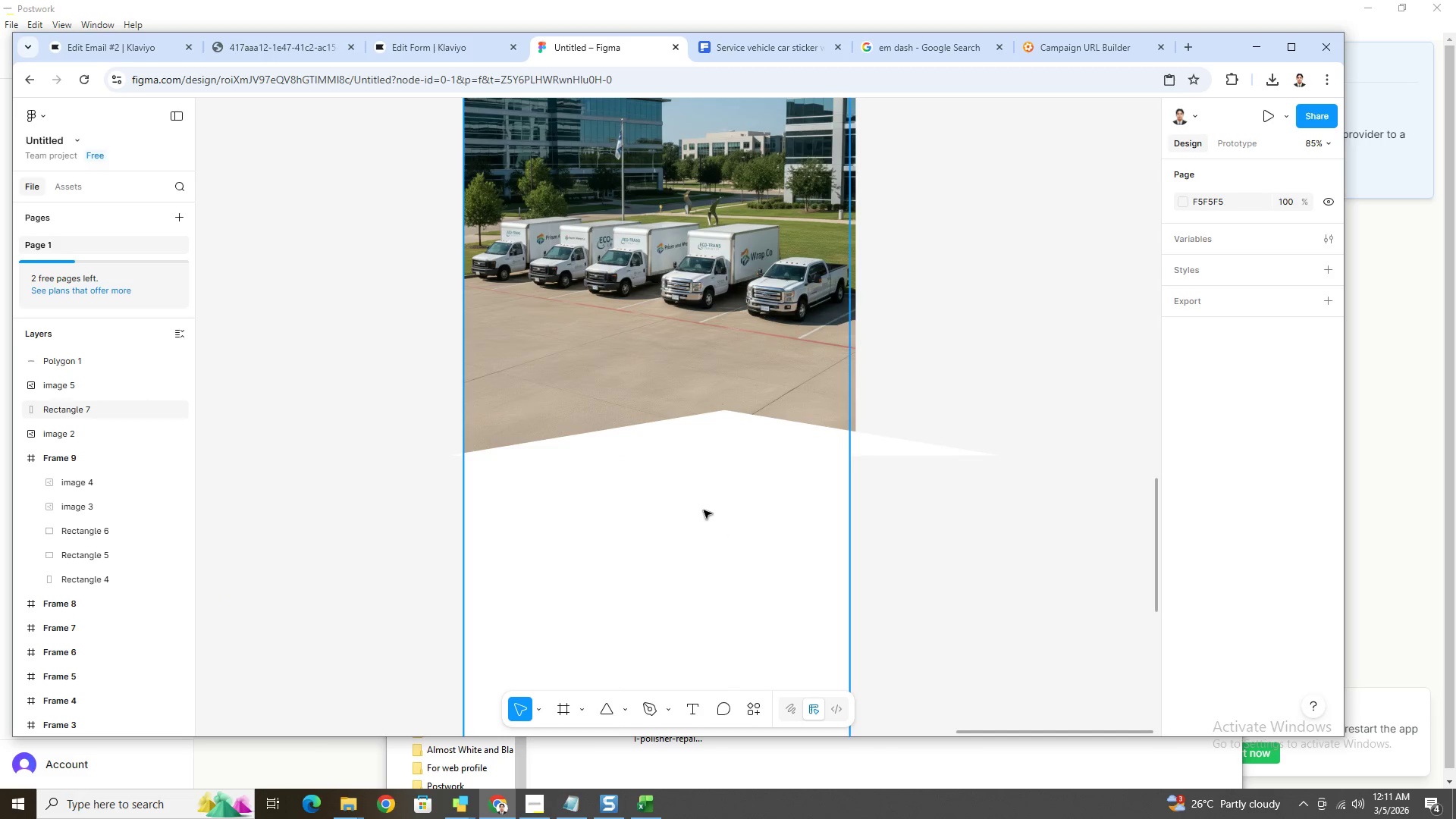 
key(Control+ControlLeft)
 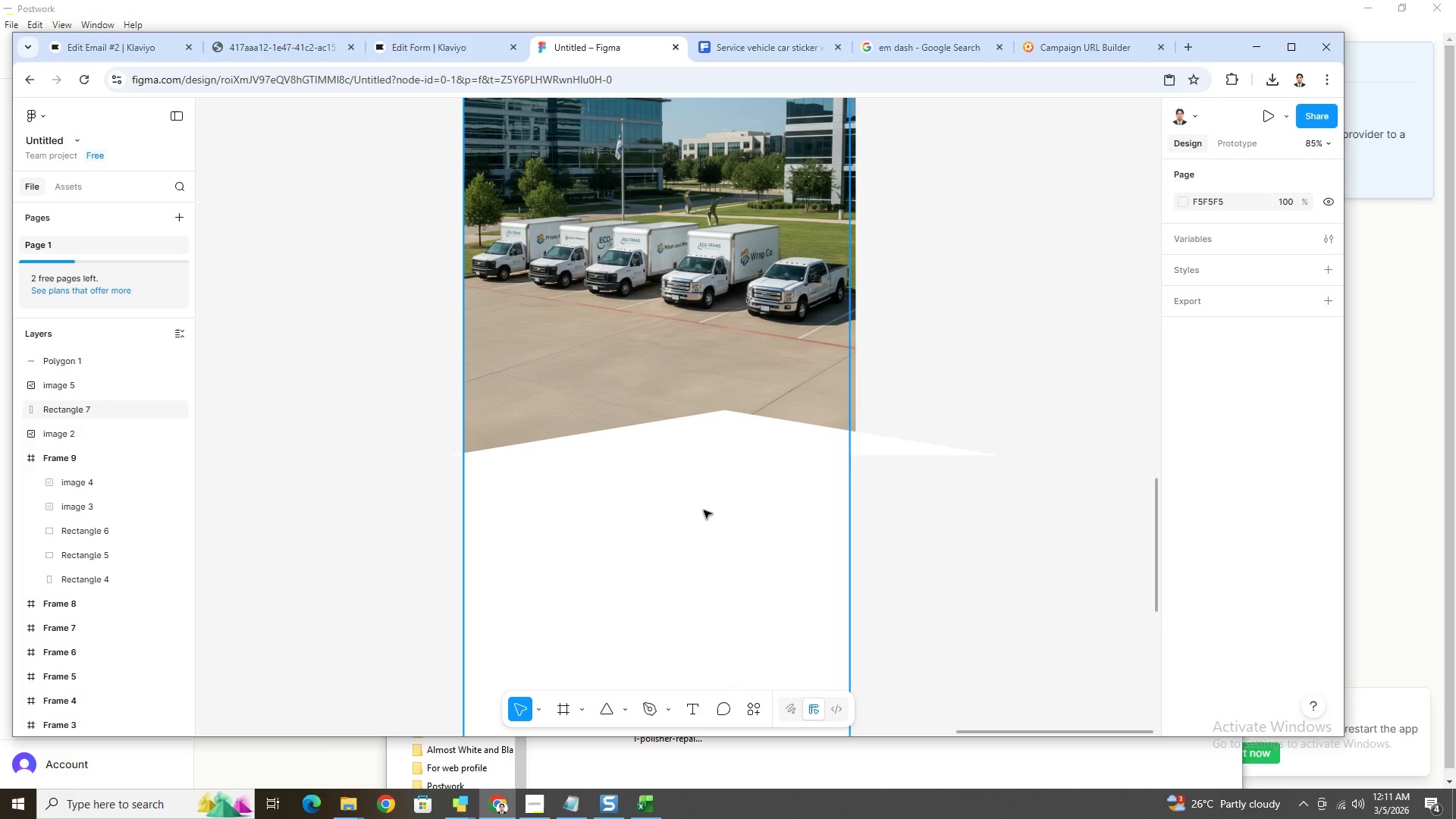 
key(Control+ControlLeft)
 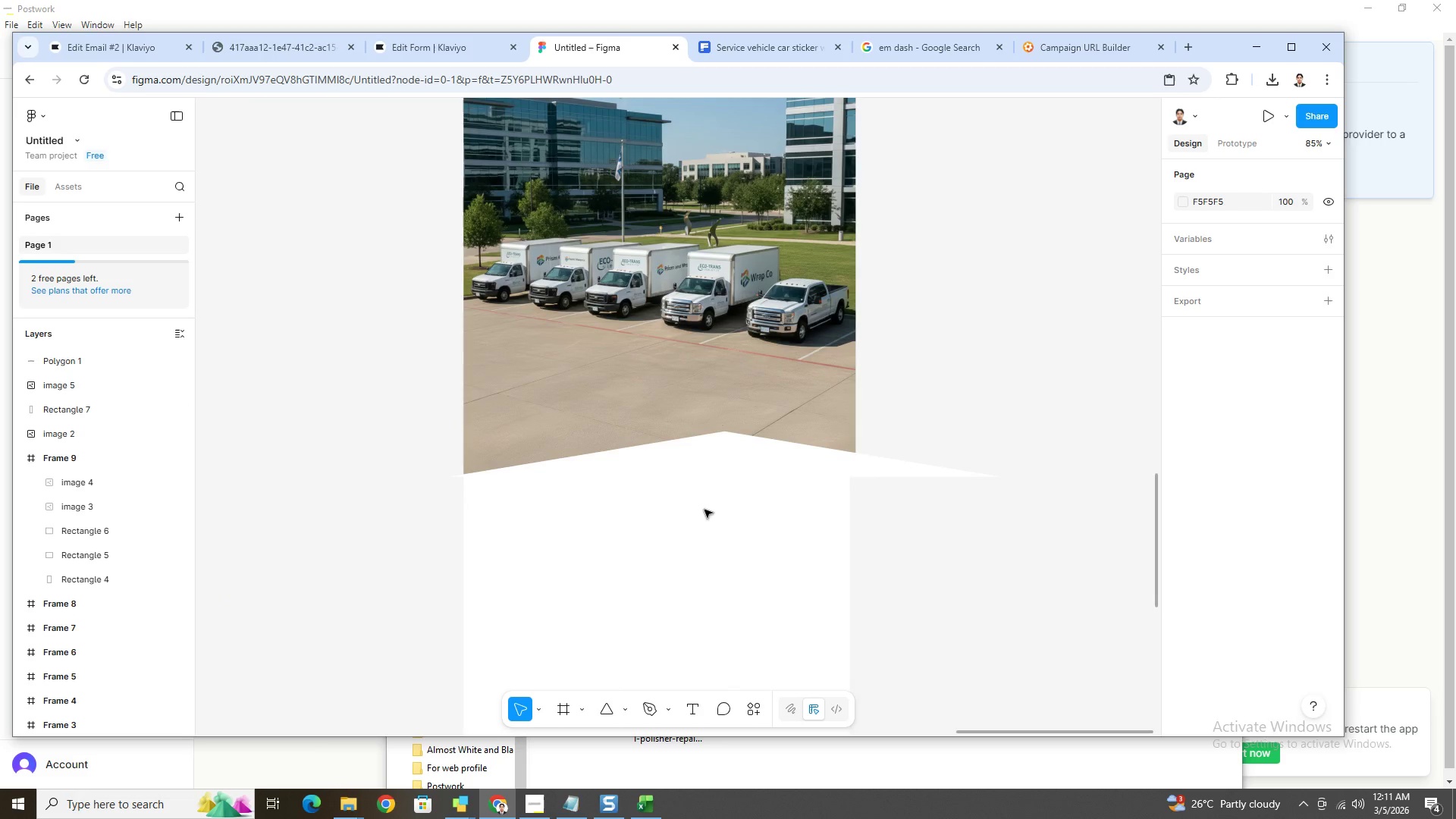 
scroll: coordinate [704, 510], scroll_direction: up, amount: 2.0
 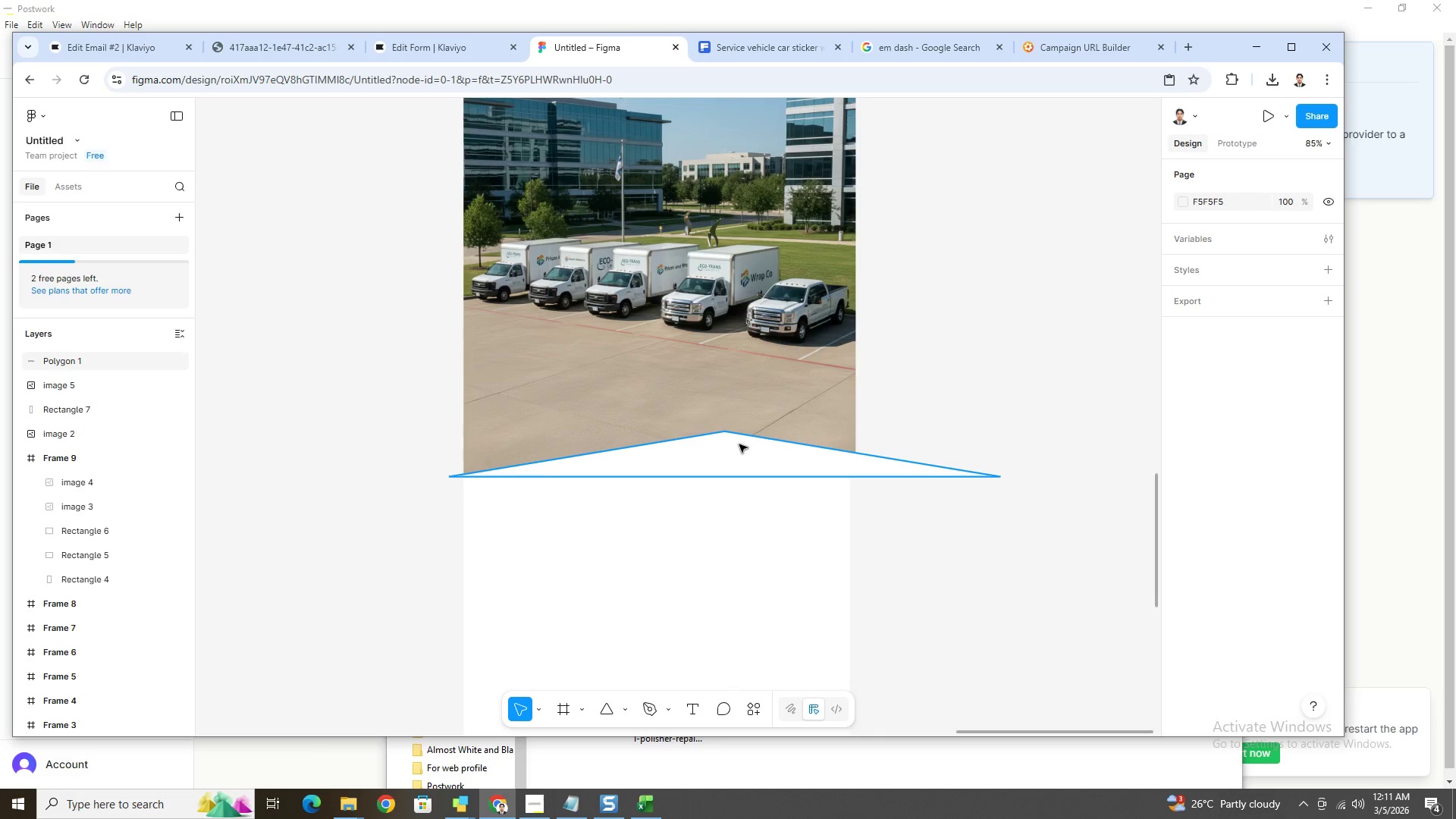 
left_click([740, 442])
 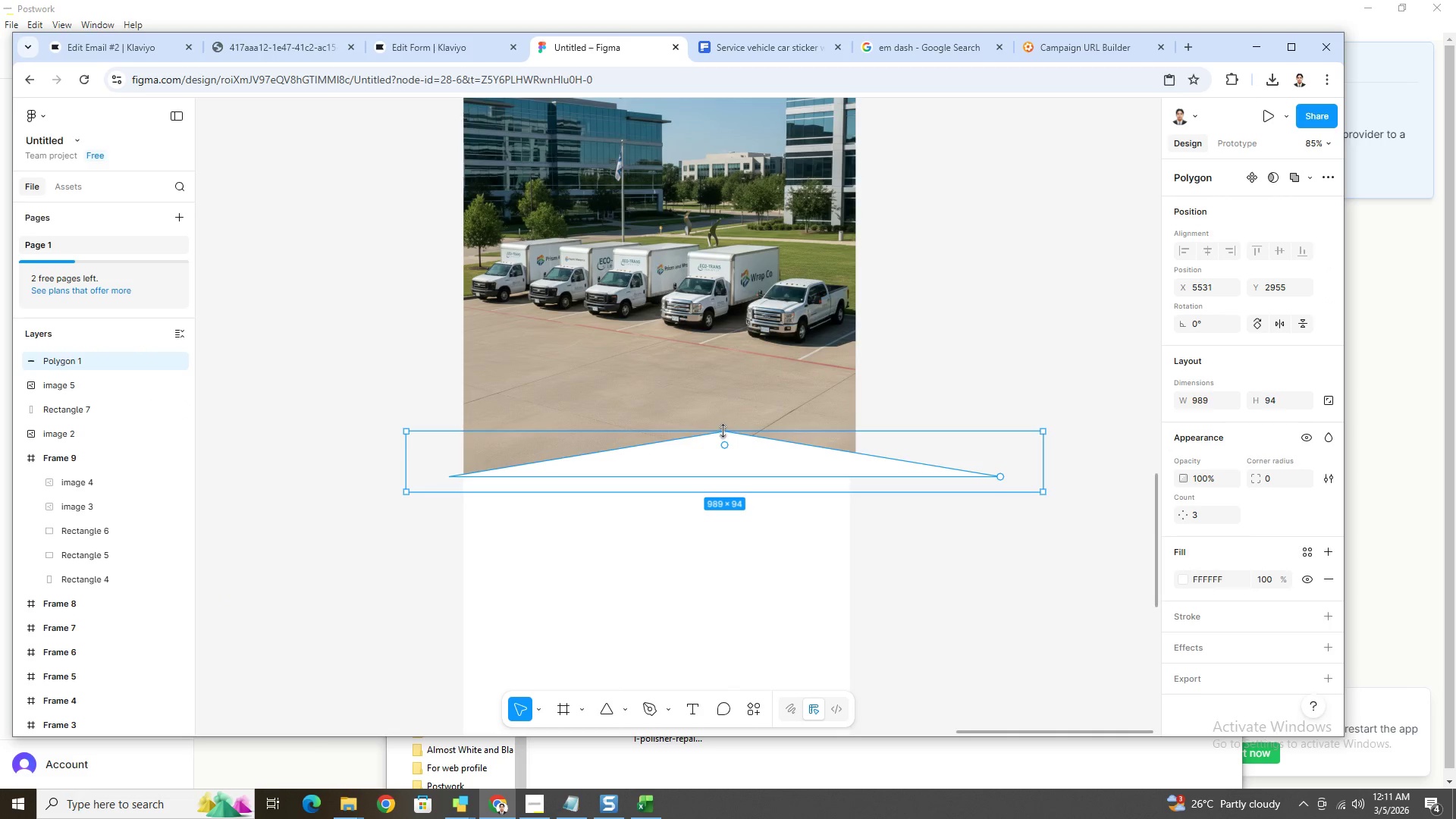 
left_click_drag(start_coordinate=[725, 430], to_coordinate=[728, 417])
 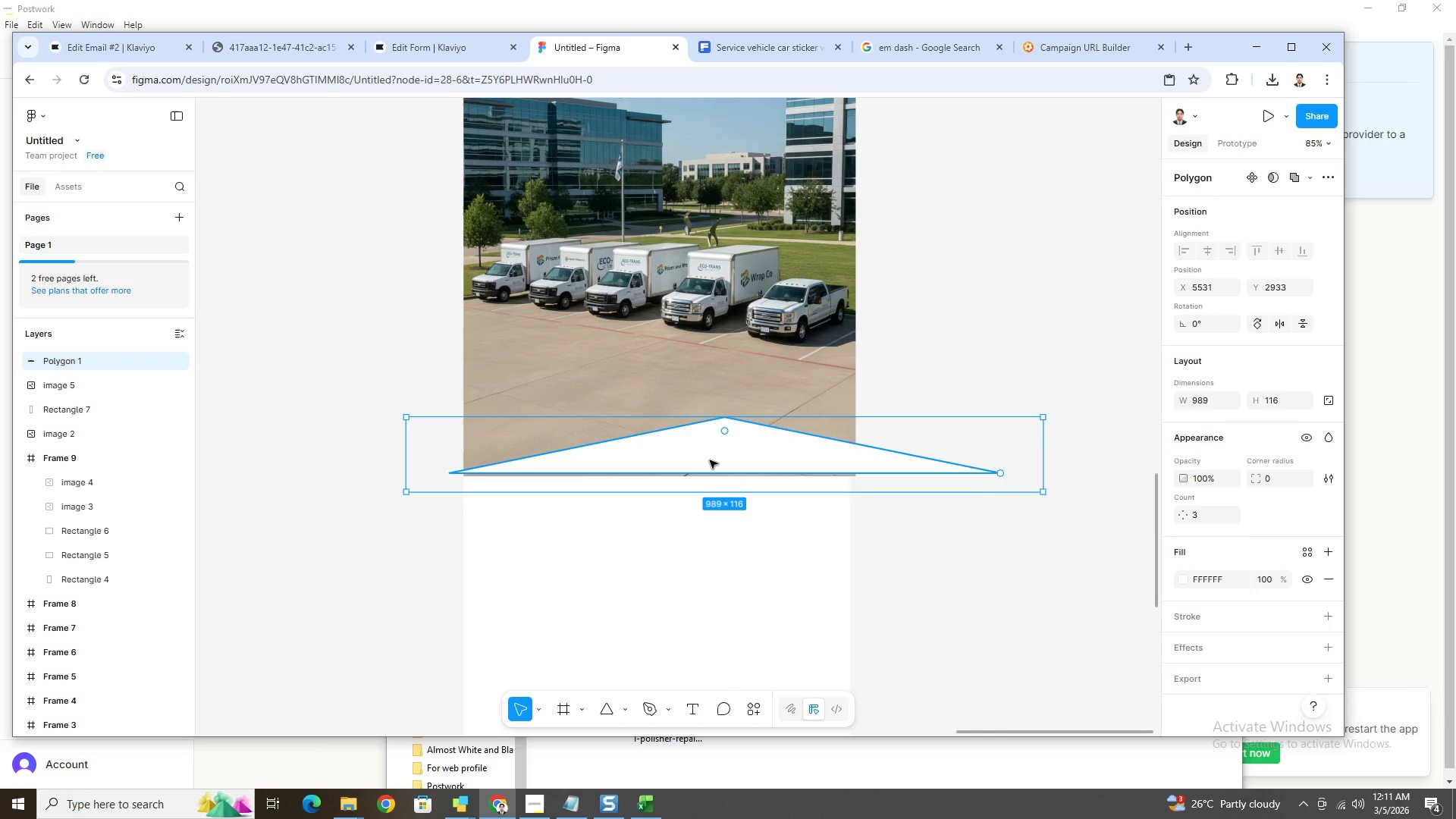 
left_click_drag(start_coordinate=[709, 460], to_coordinate=[720, 423])
 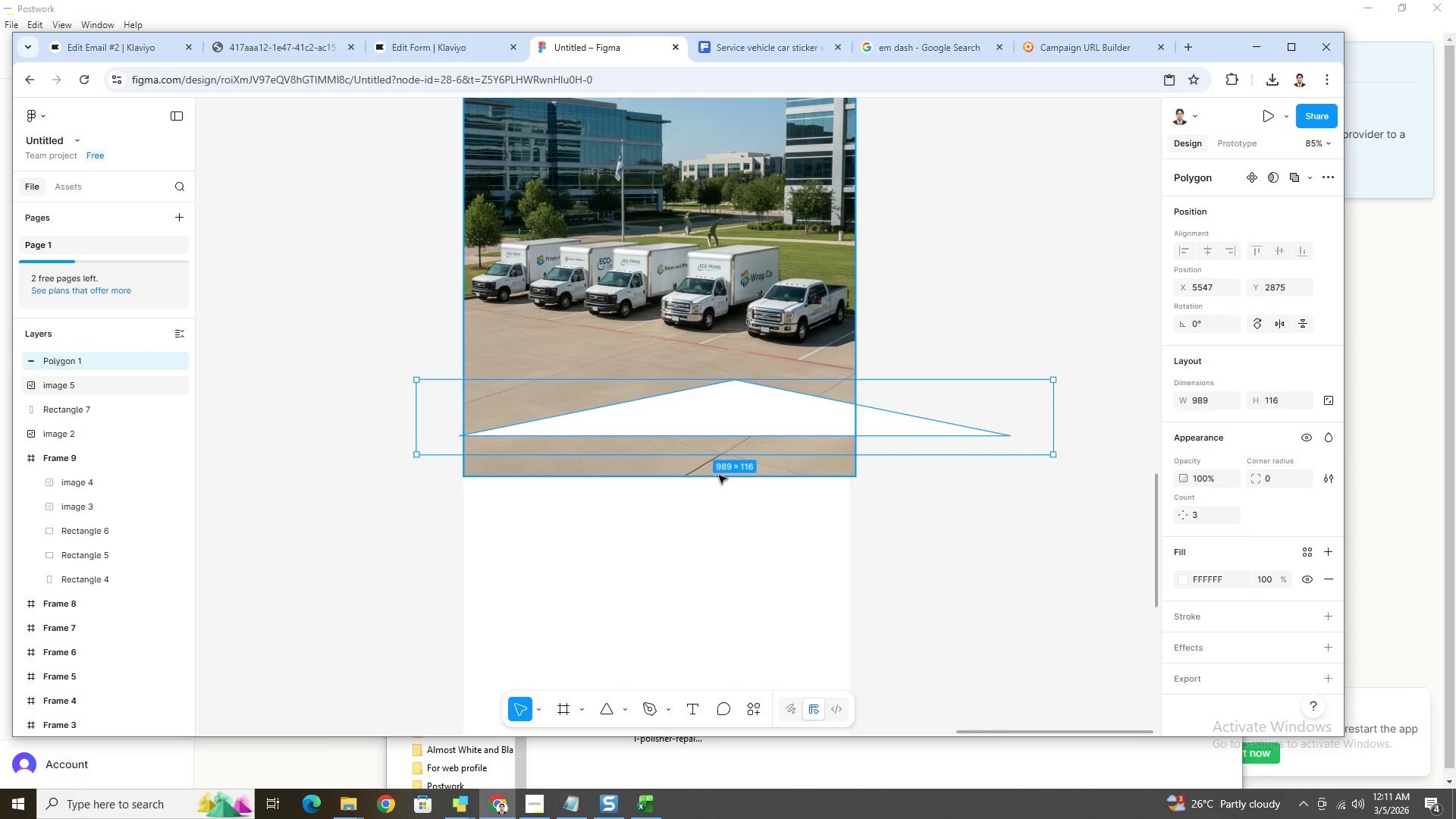 
left_click([719, 475])
 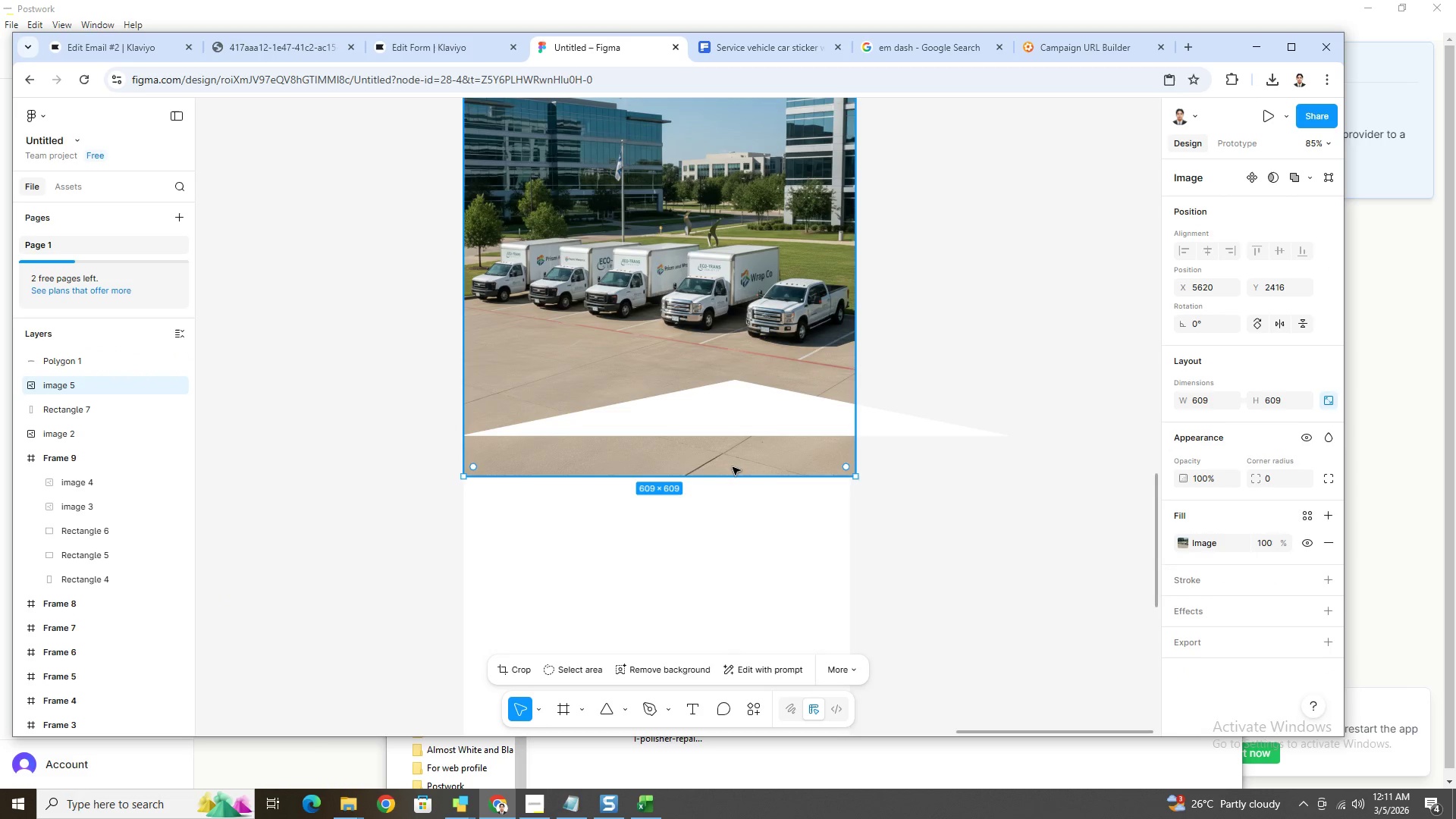 
double_click([733, 466])
 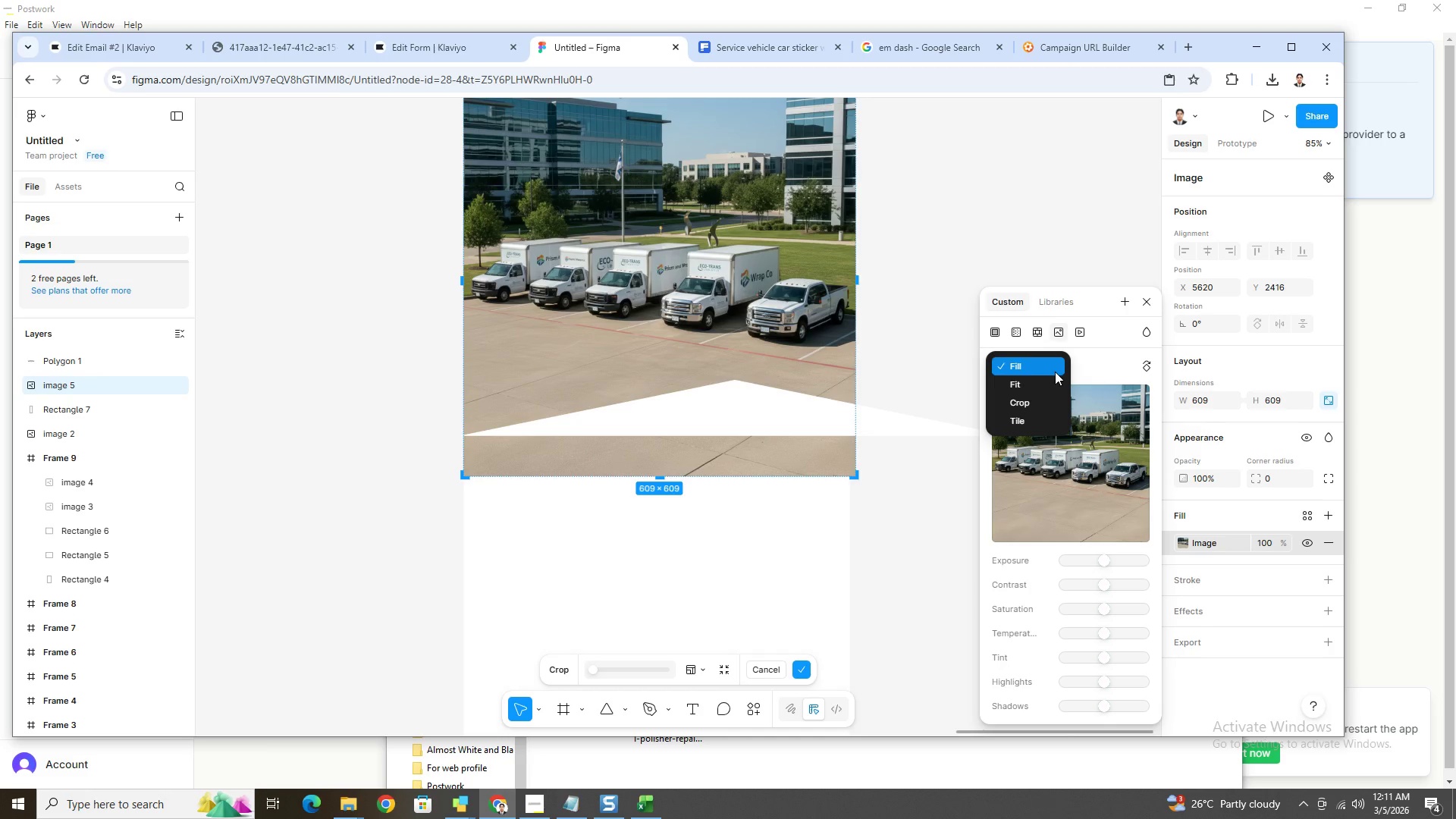 
left_click([1041, 401])
 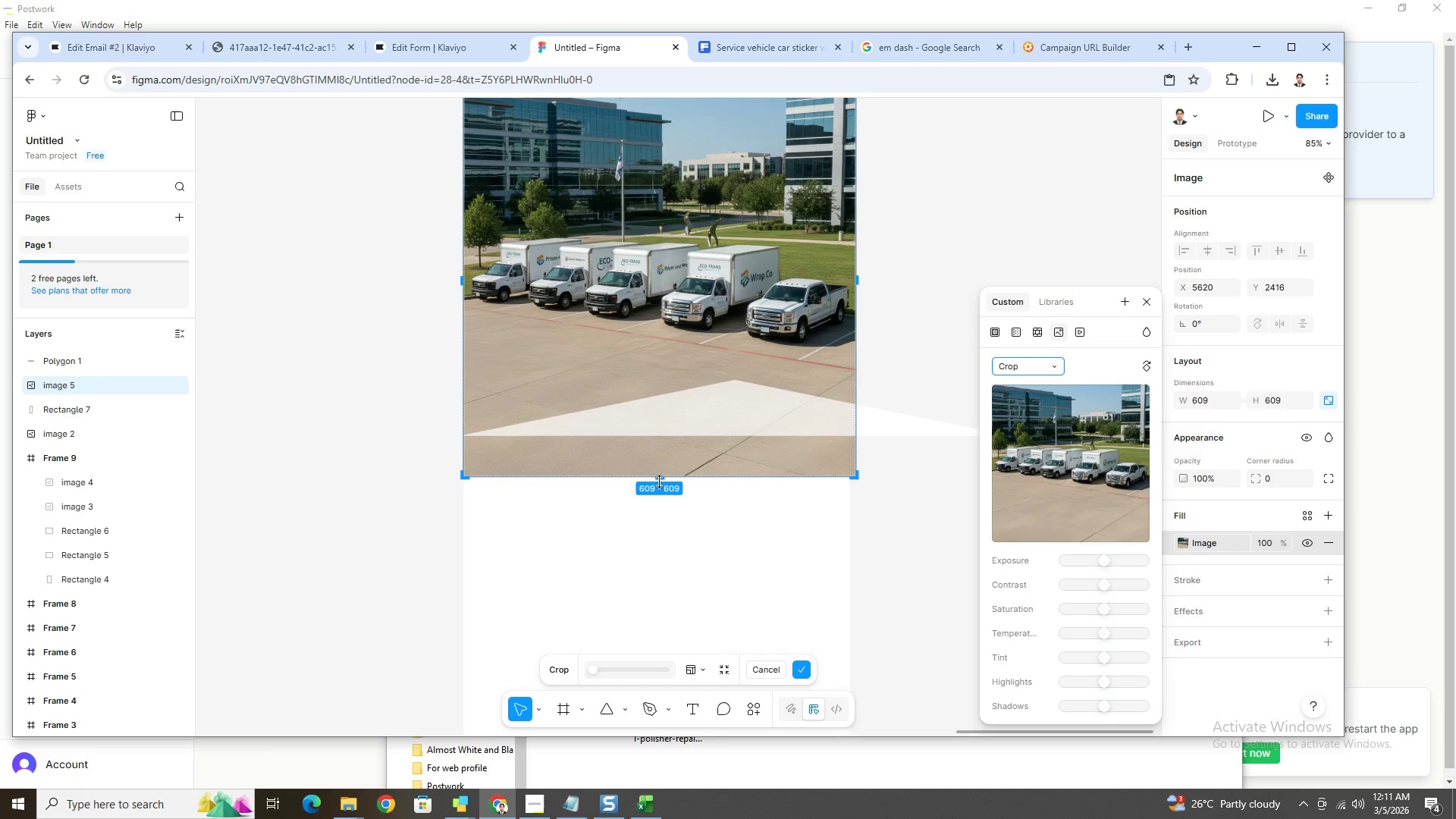 
left_click_drag(start_coordinate=[658, 481], to_coordinate=[673, 434])
 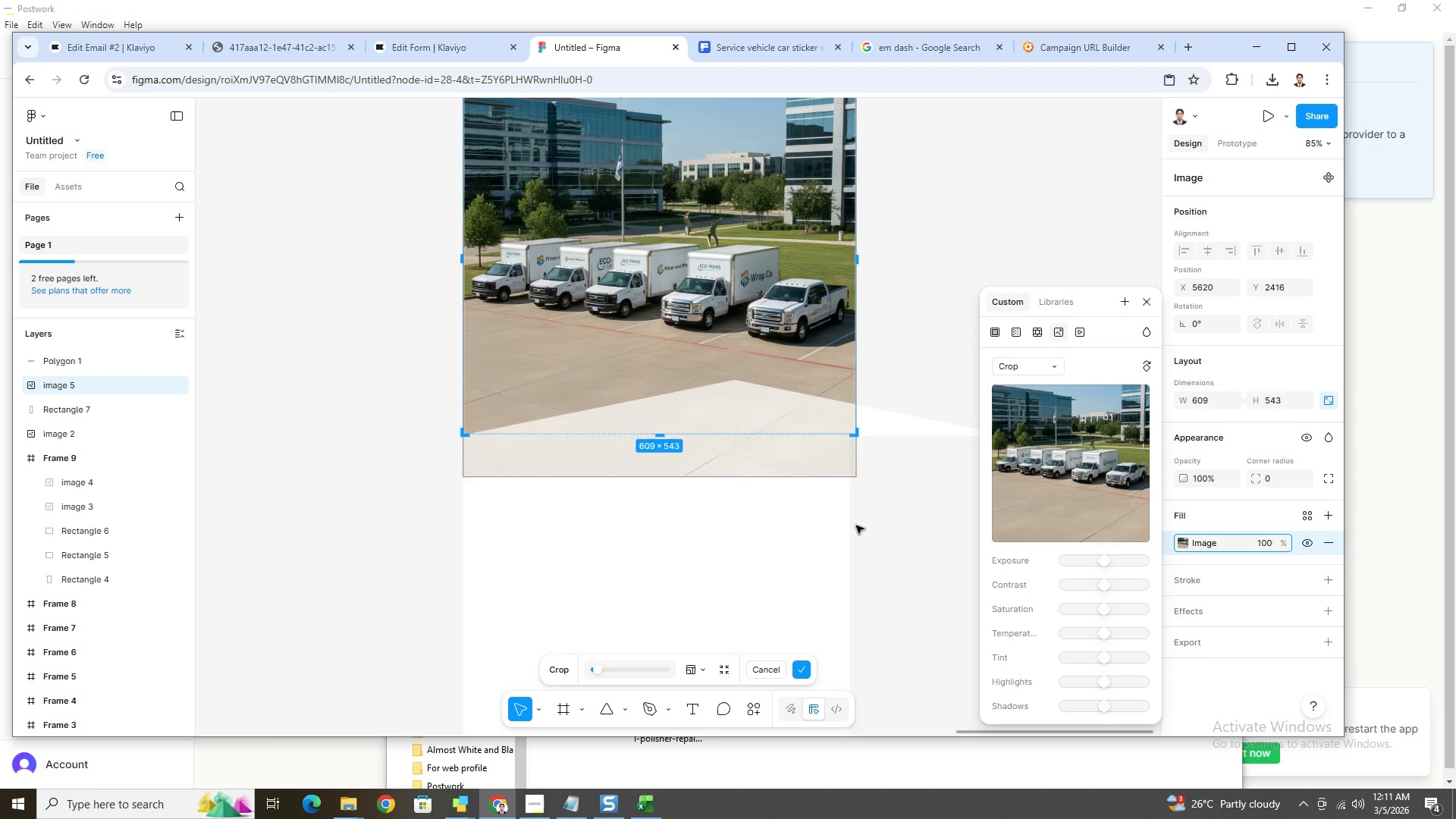 
left_click([856, 526])
 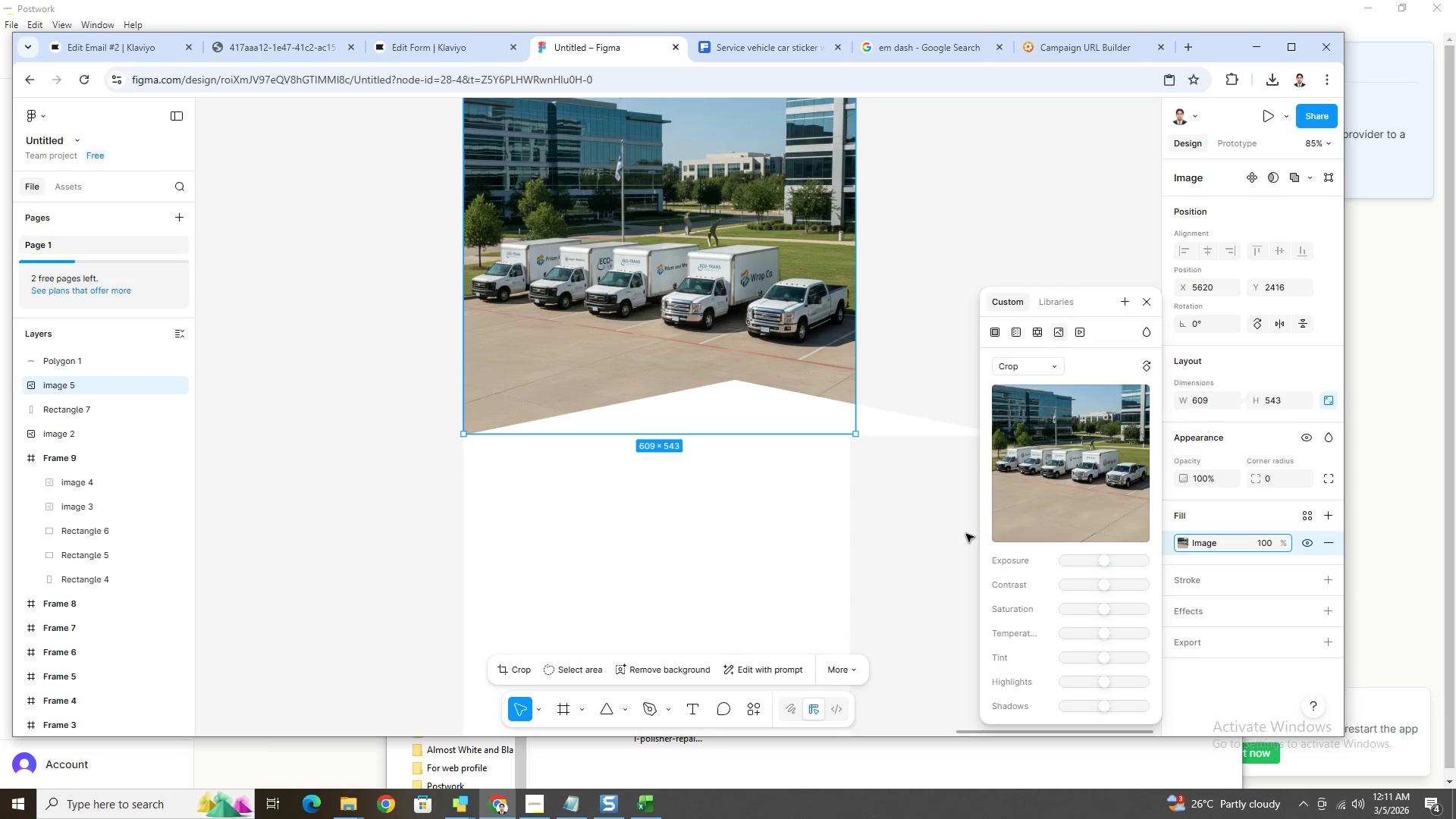 
left_click([966, 534])
 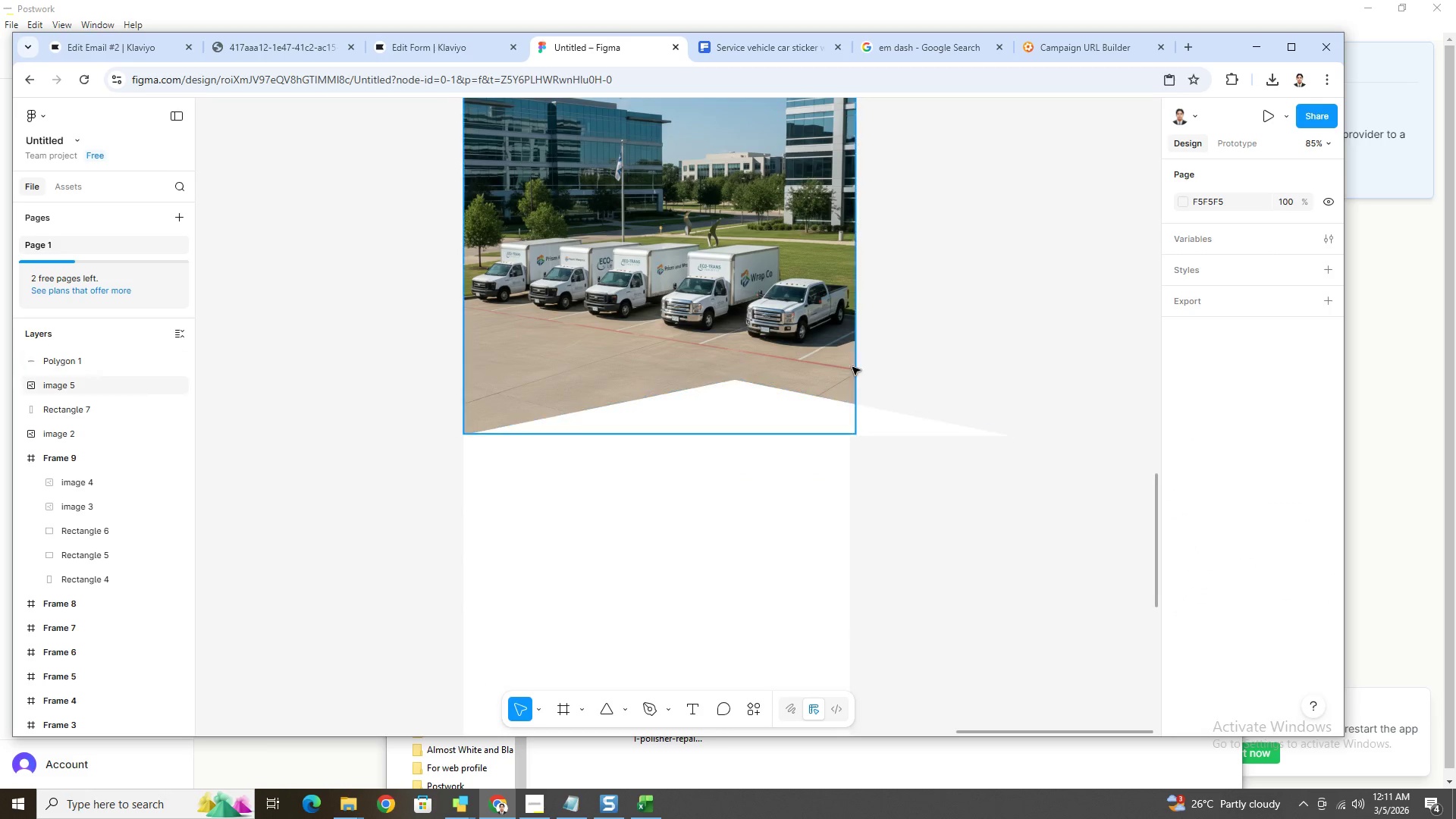 
left_click([842, 346])
 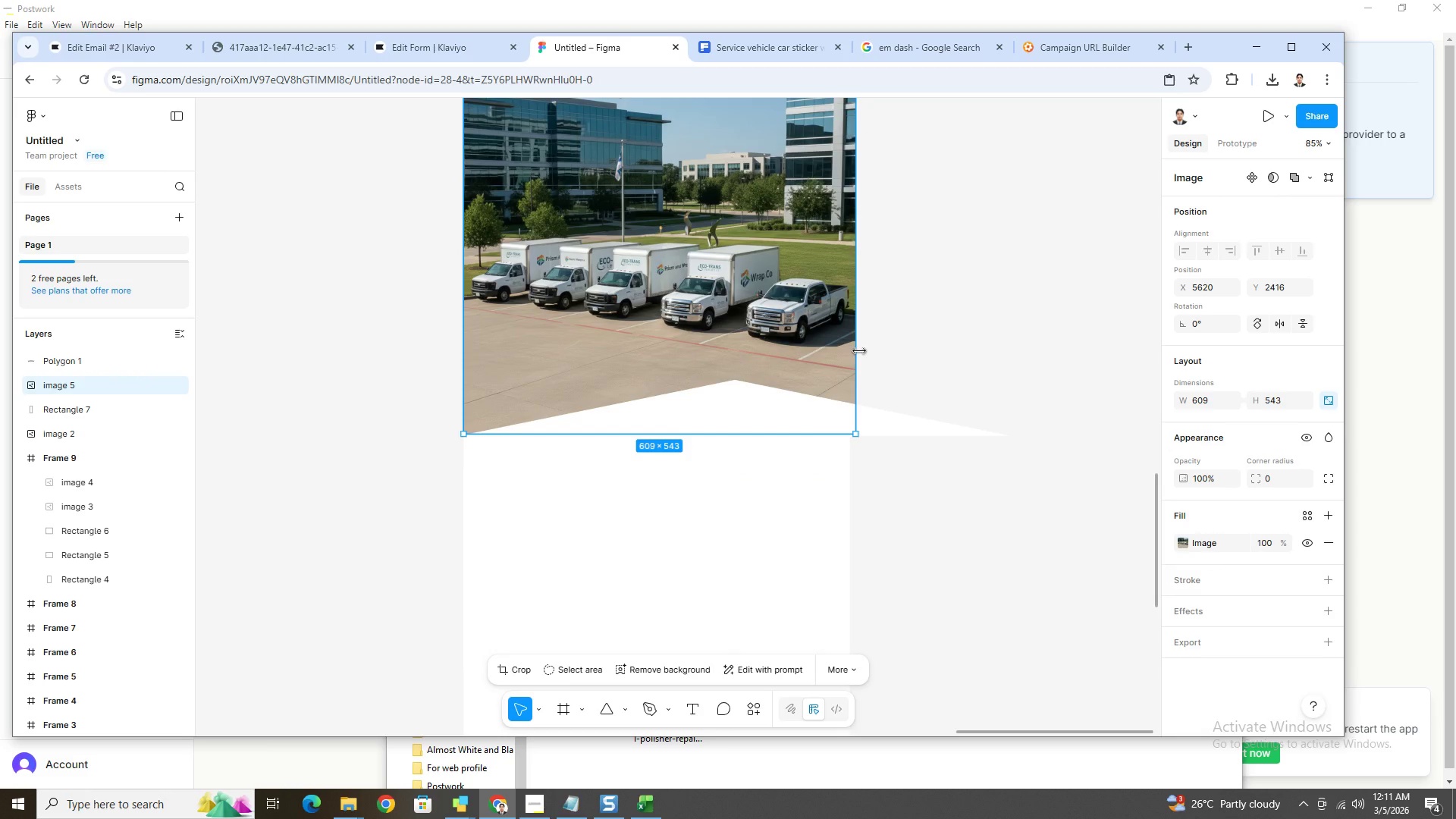 
left_click([808, 356])
 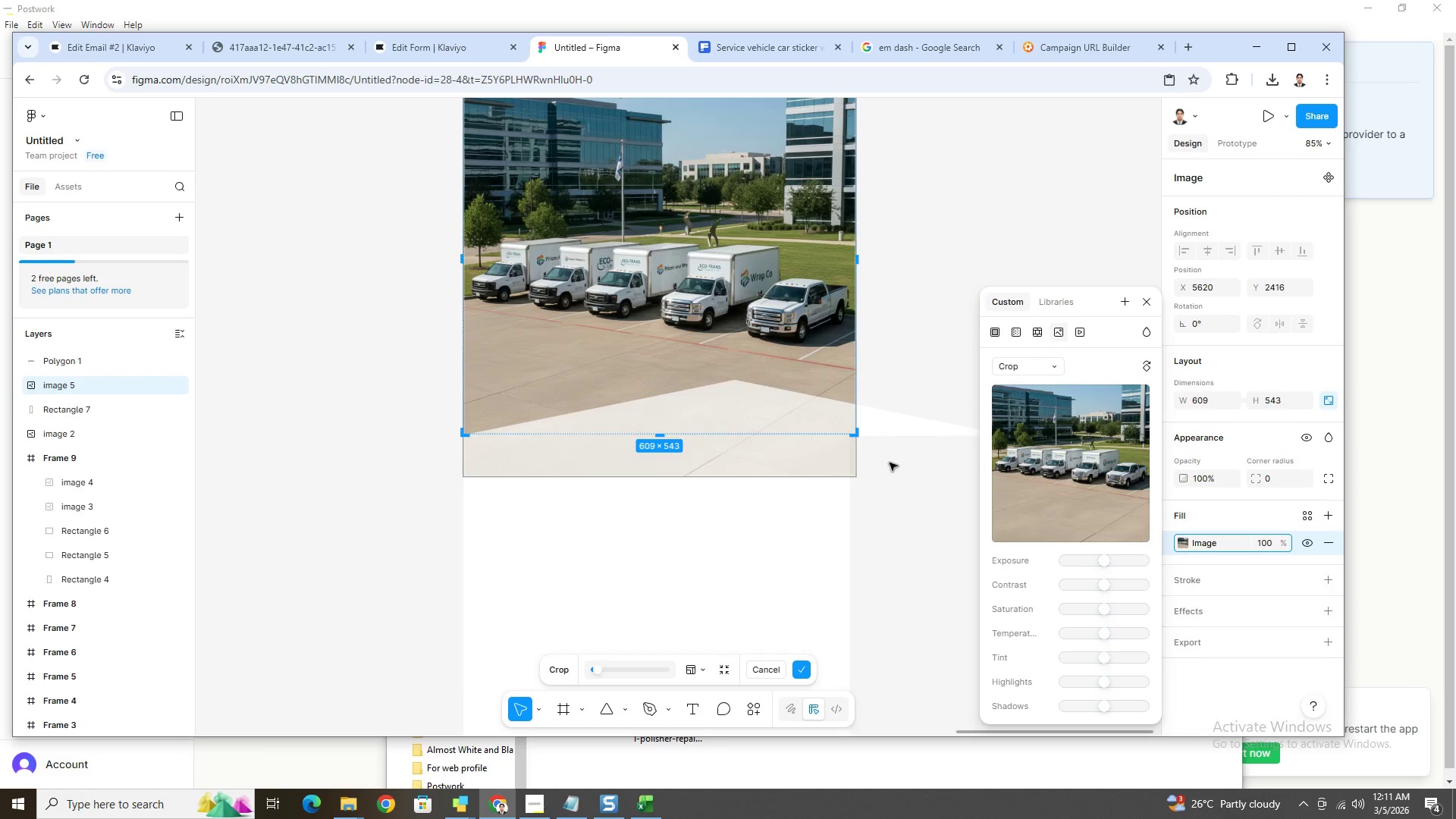 
double_click([922, 518])
 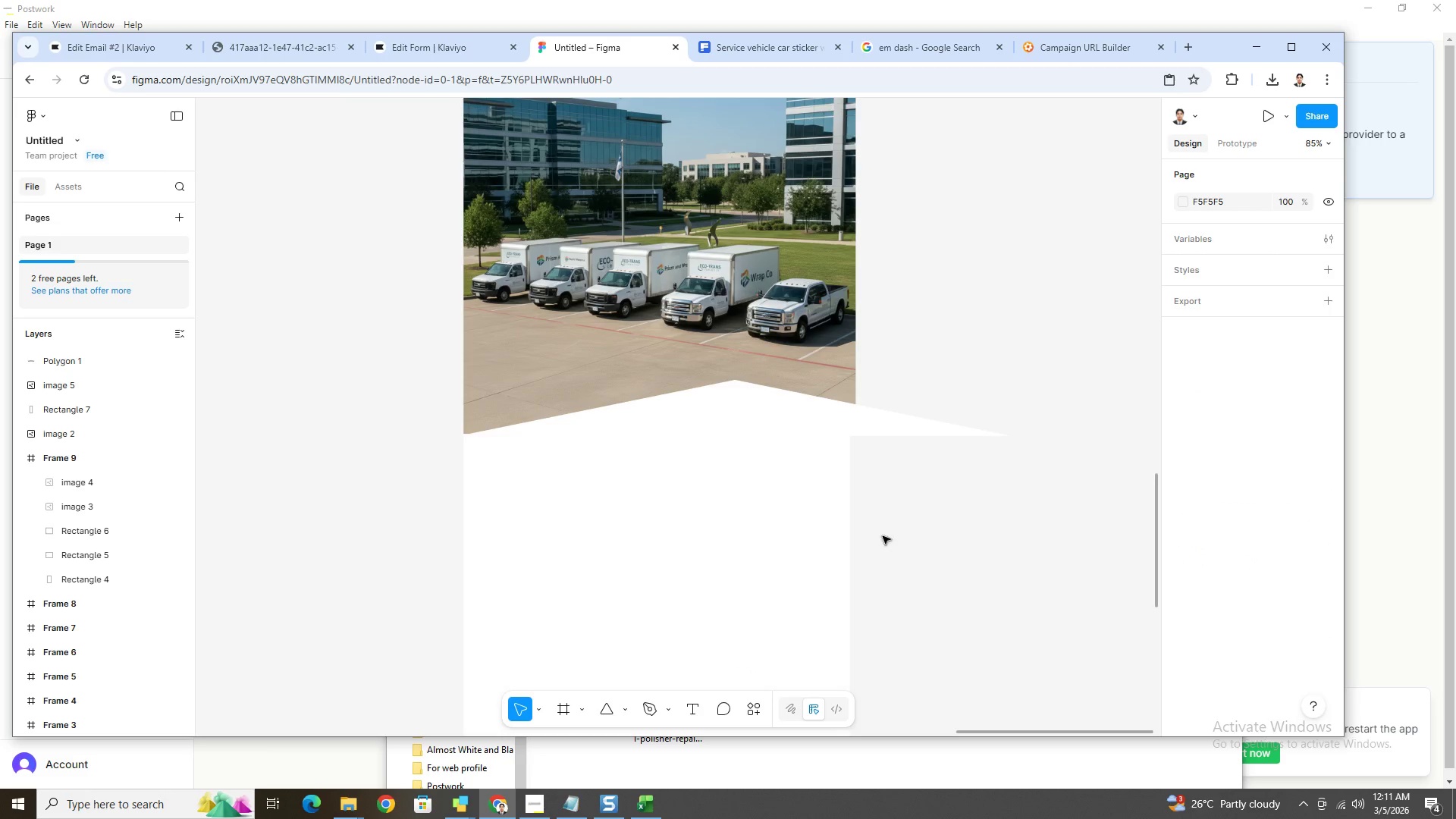 
hold_key(key=ControlLeft, duration=0.38)
scroll: coordinate [514, 488], scroll_direction: up, amount: 5.0
 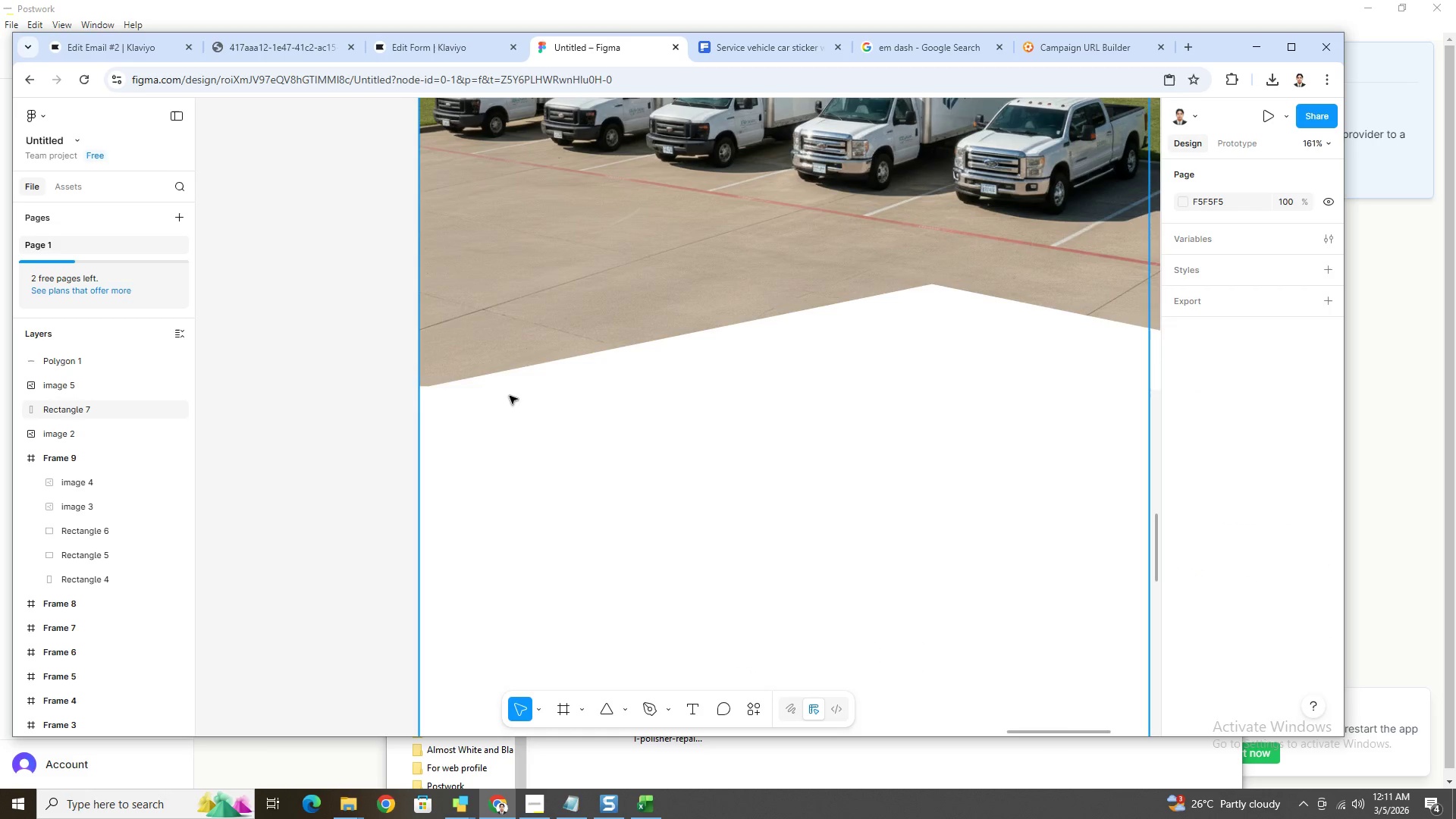 
left_click([508, 388])
 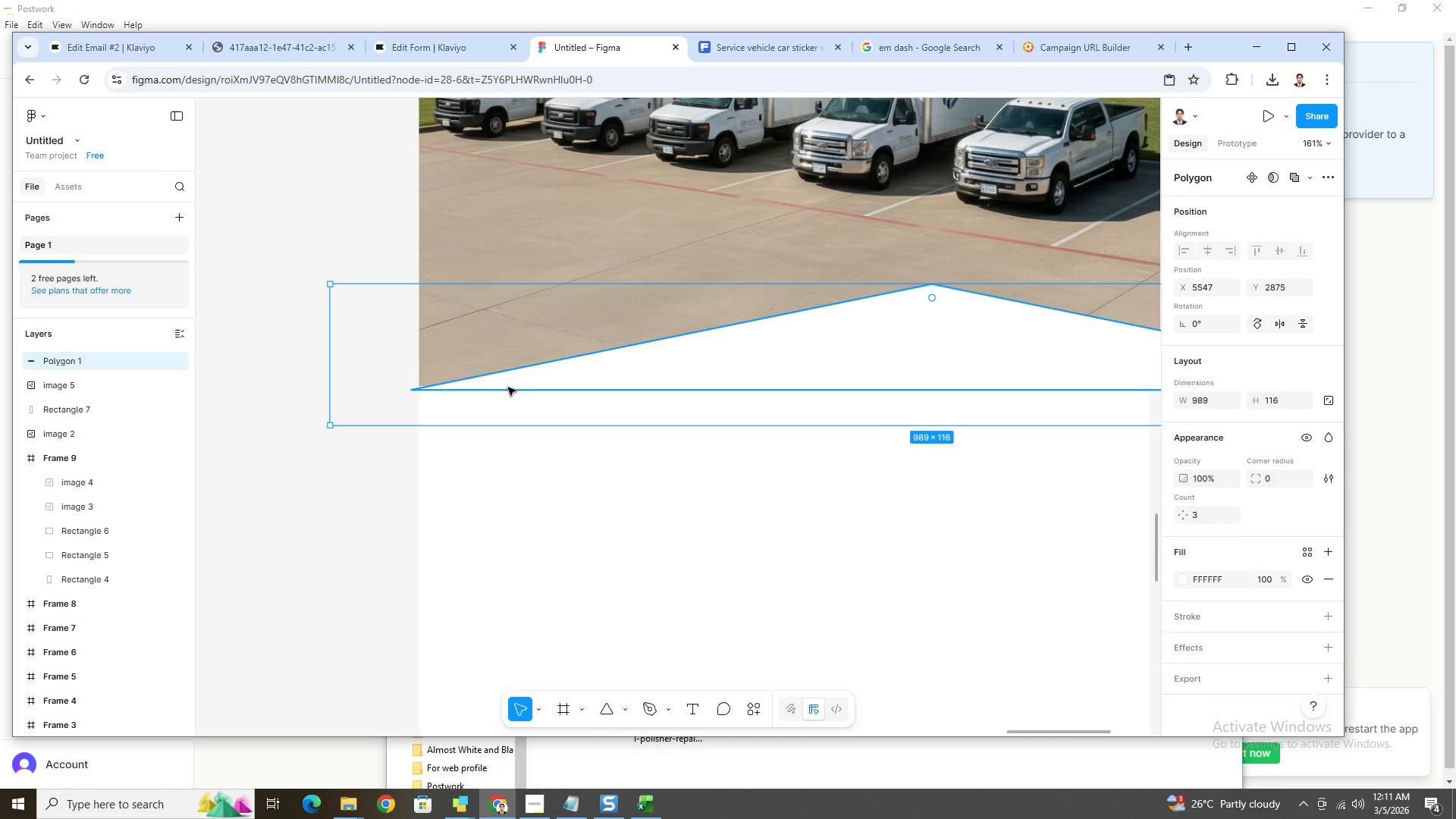 
left_click_drag(start_coordinate=[508, 386], to_coordinate=[510, 376])
 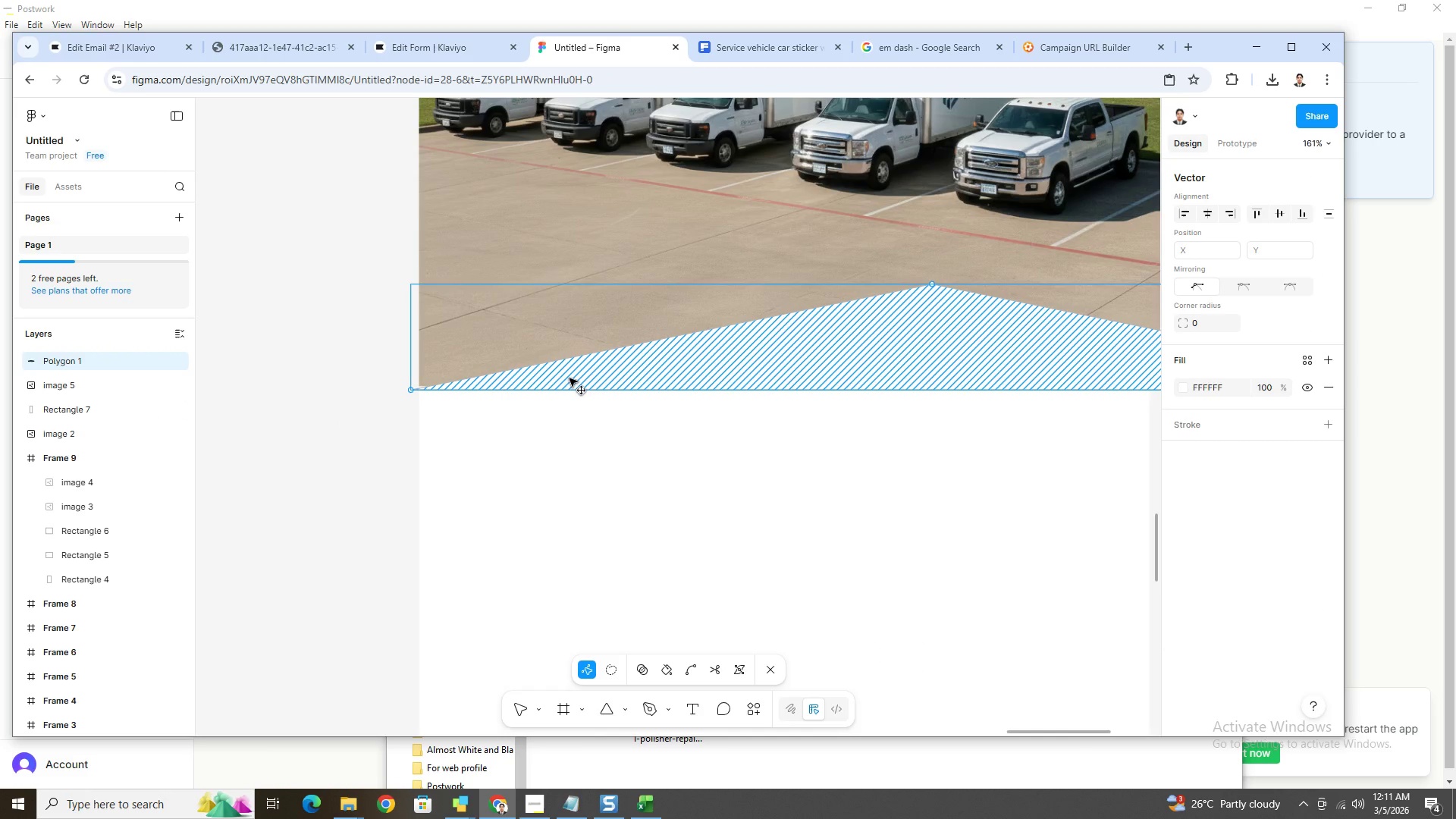 
key(Escape)
 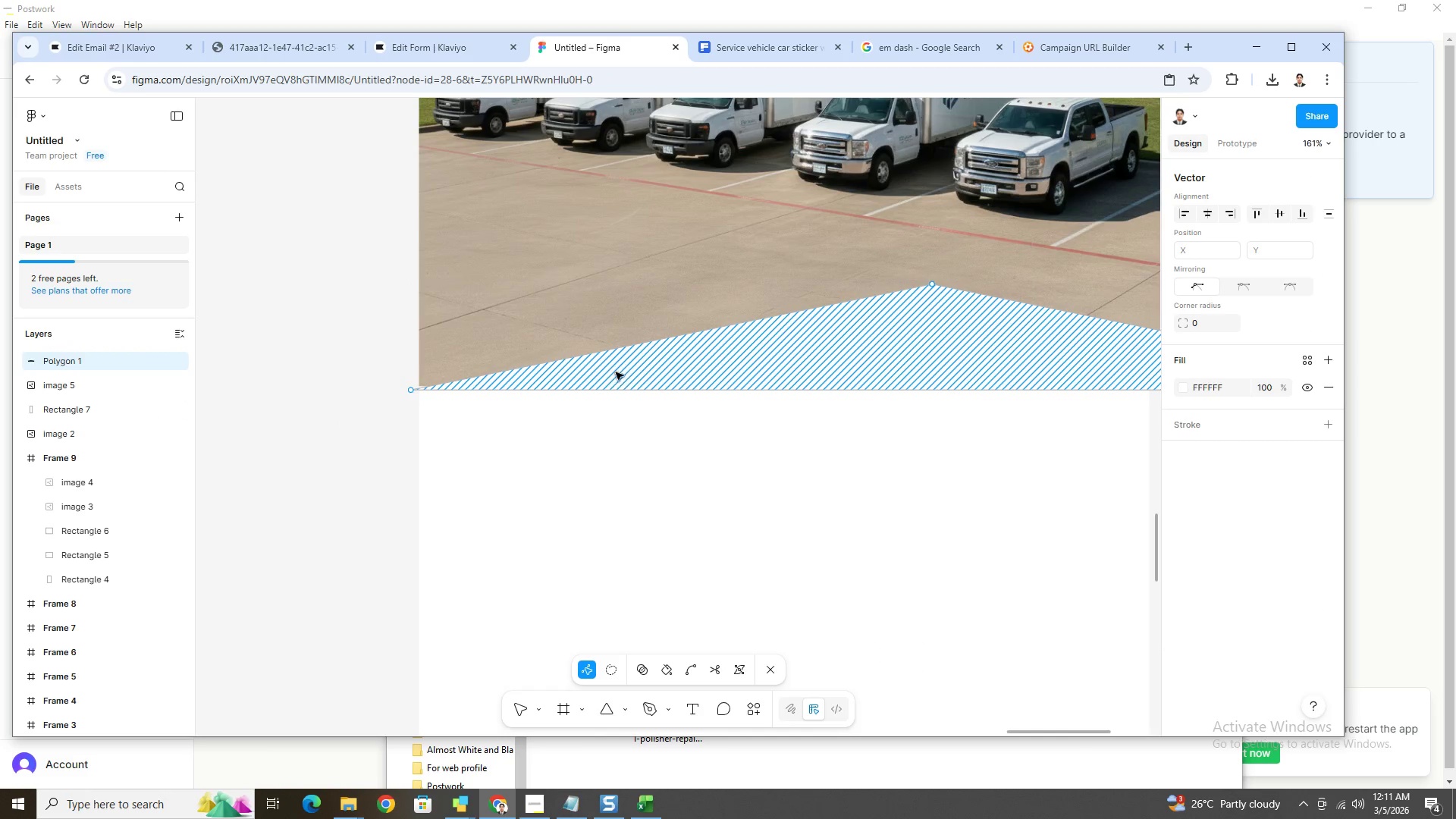 
left_click_drag(start_coordinate=[617, 372], to_coordinate=[614, 368])
 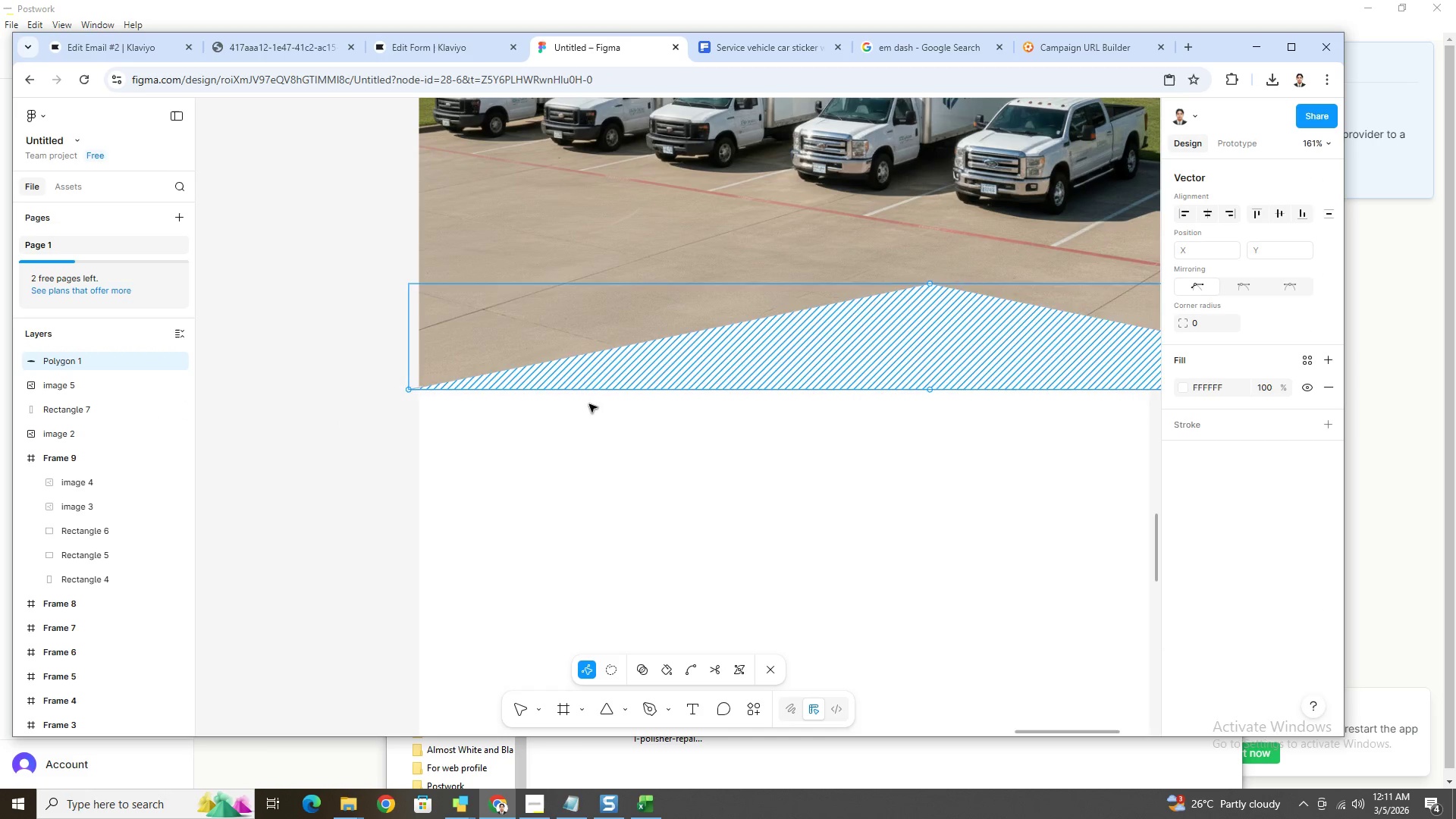 
key(Escape)
 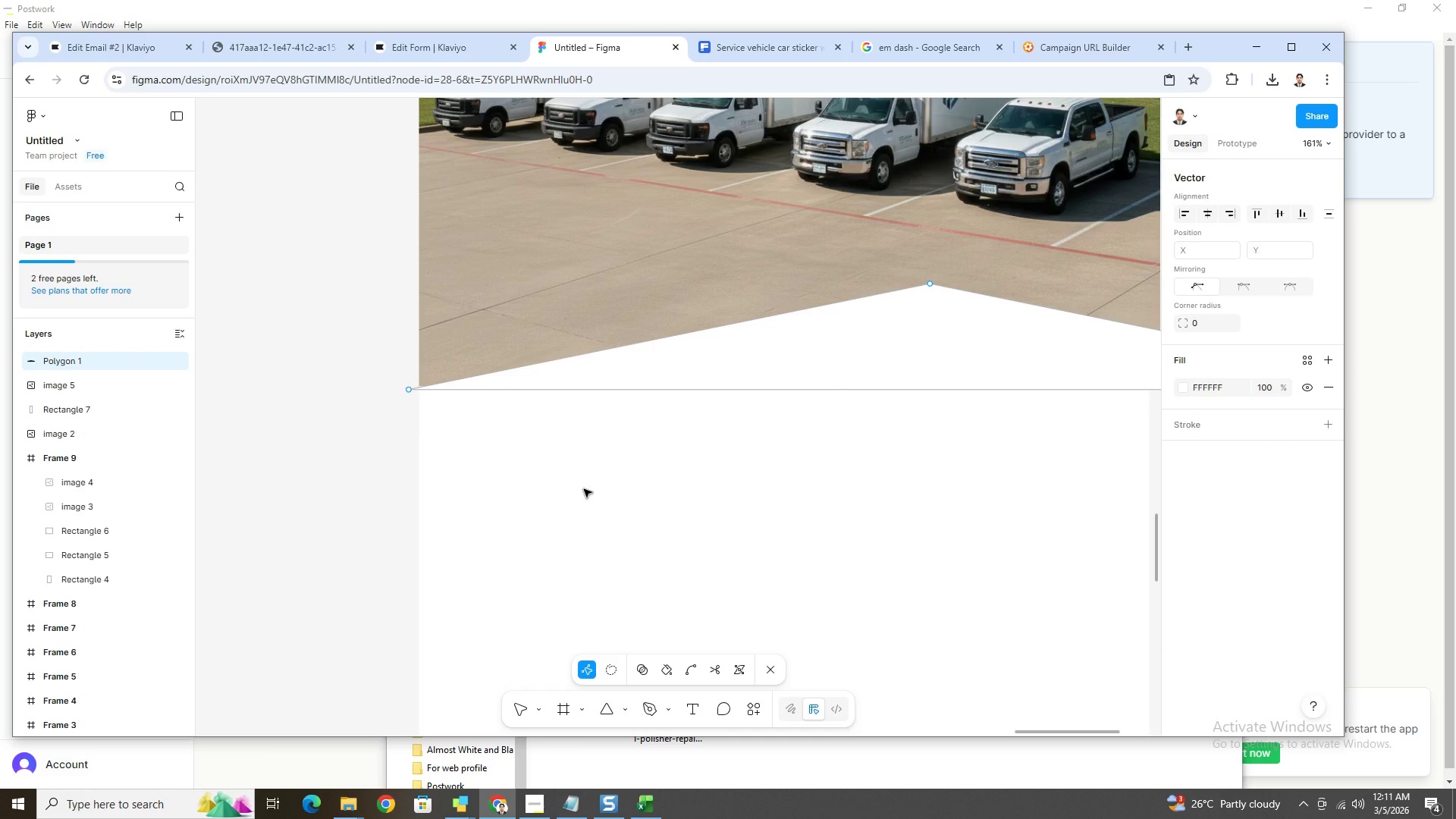 
key(ArrowUp)
 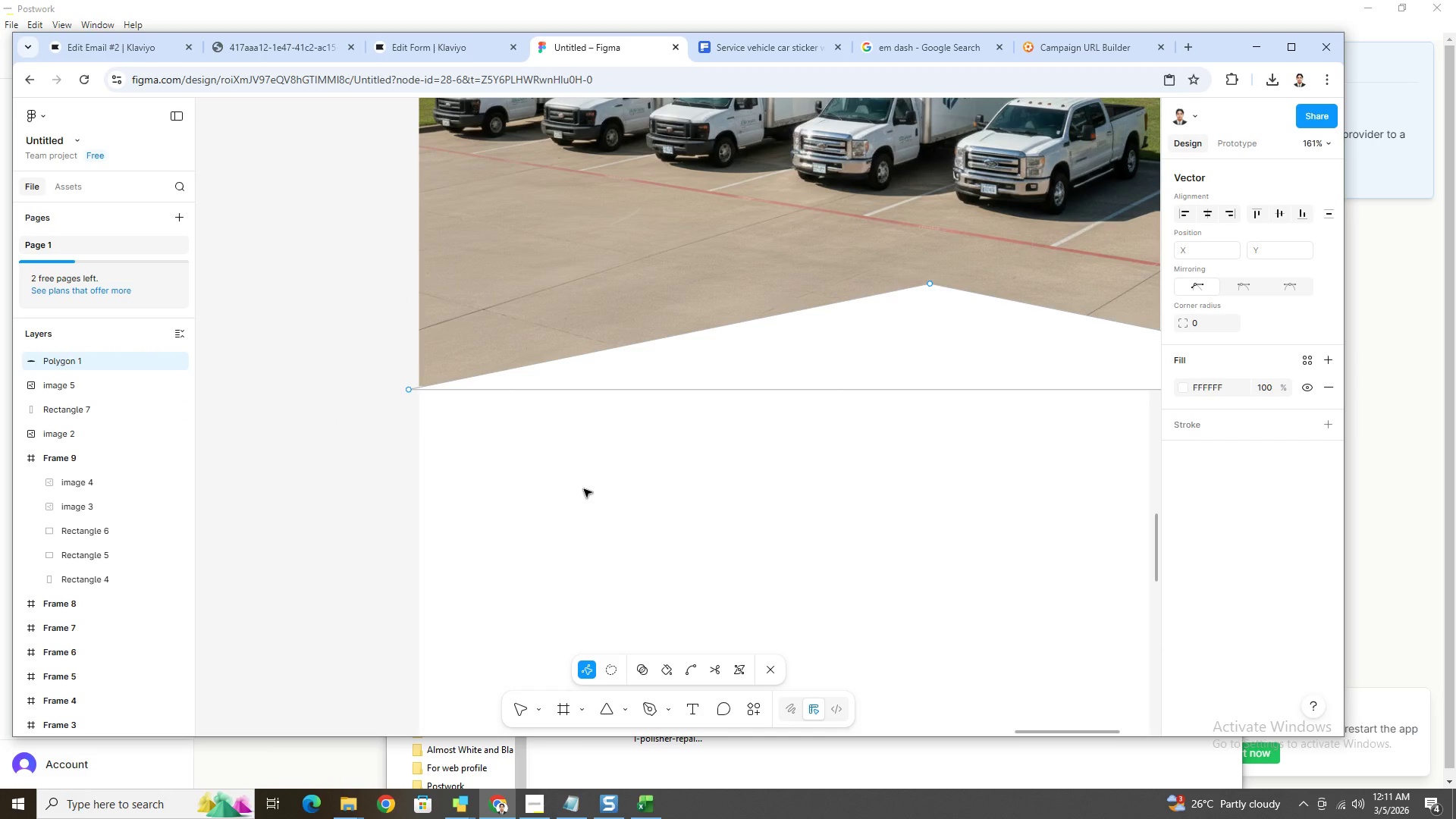 
key(ArrowUp)
 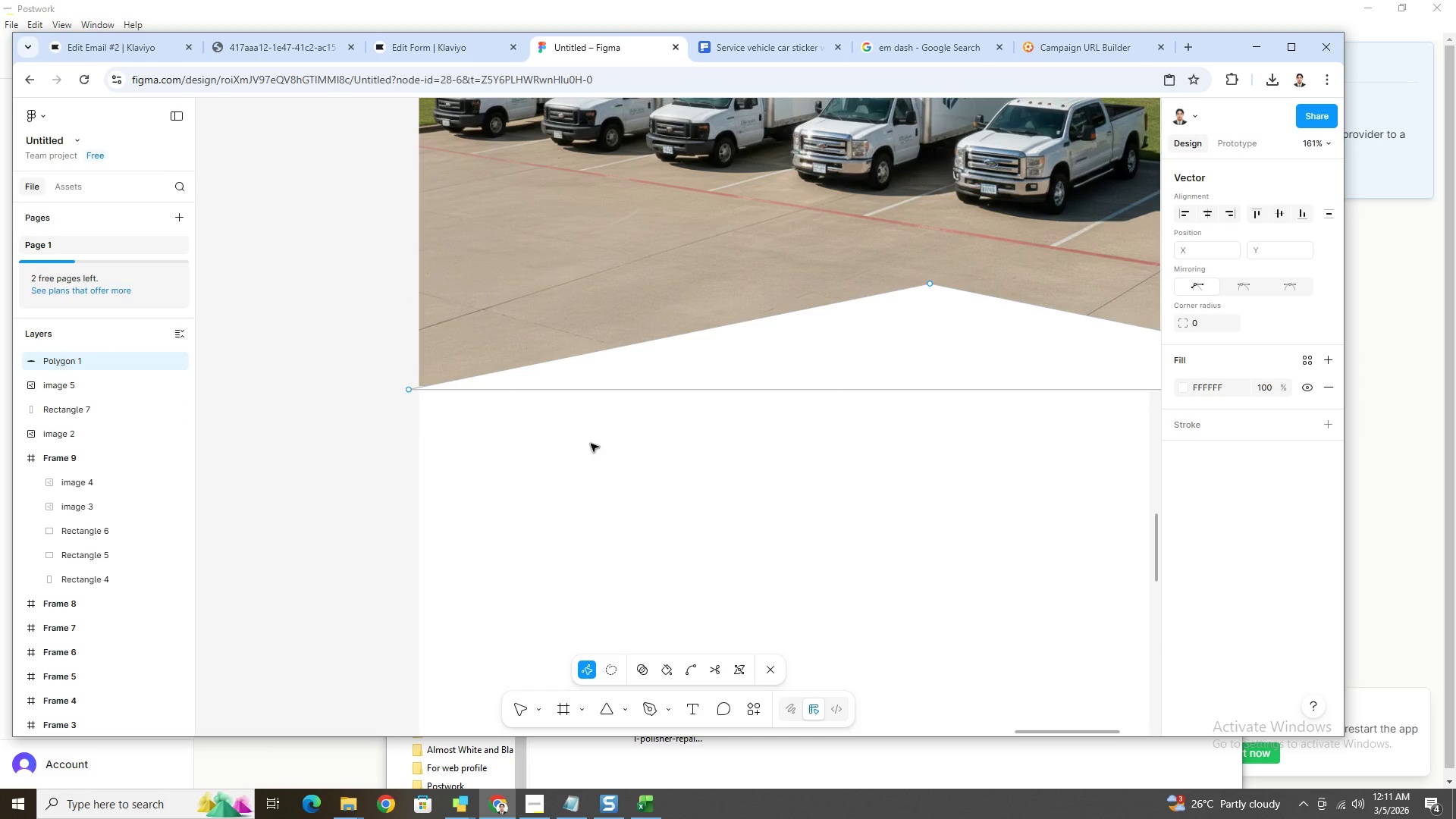 
key(ArrowUp)
 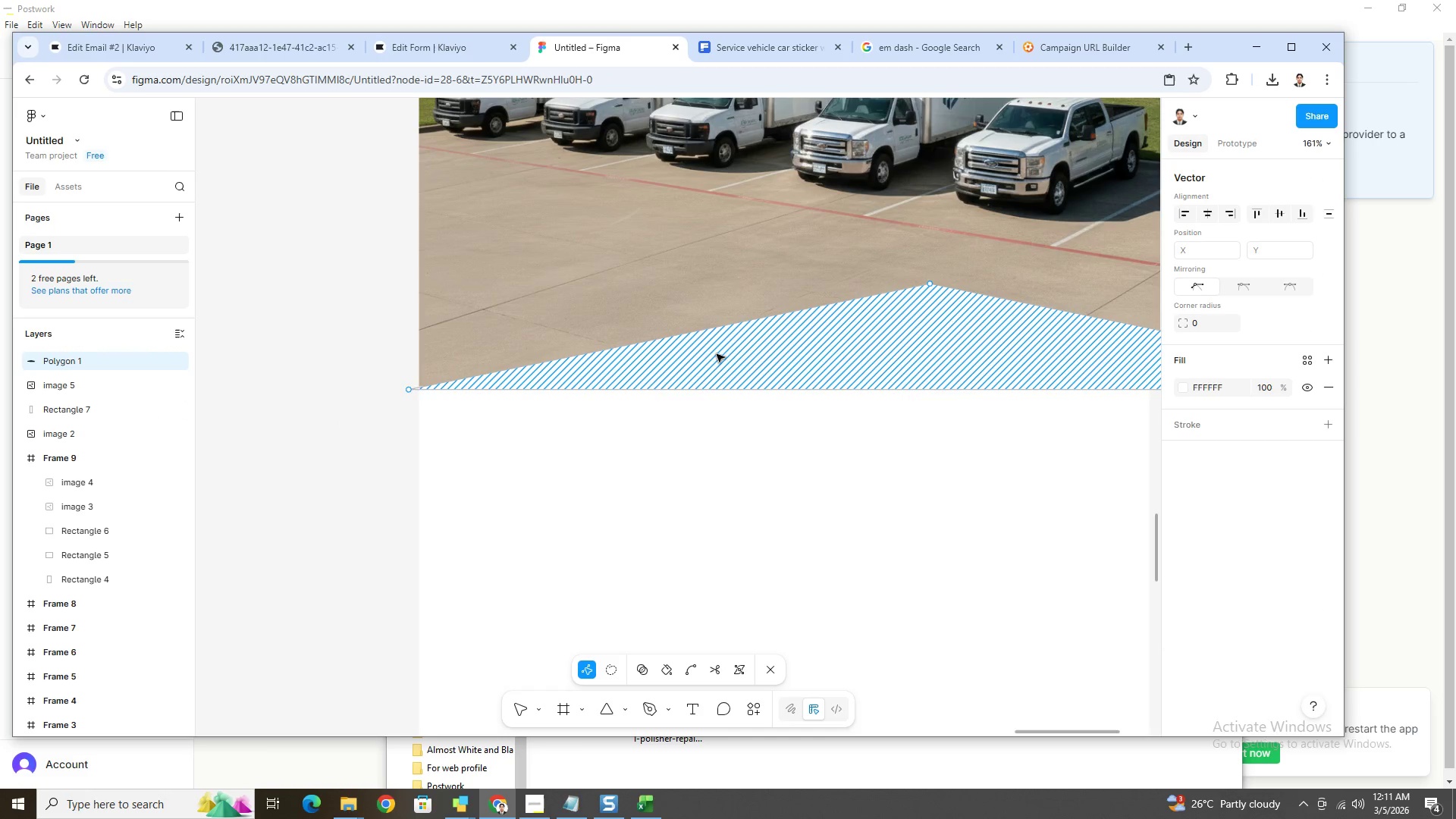 
left_click([734, 347])
 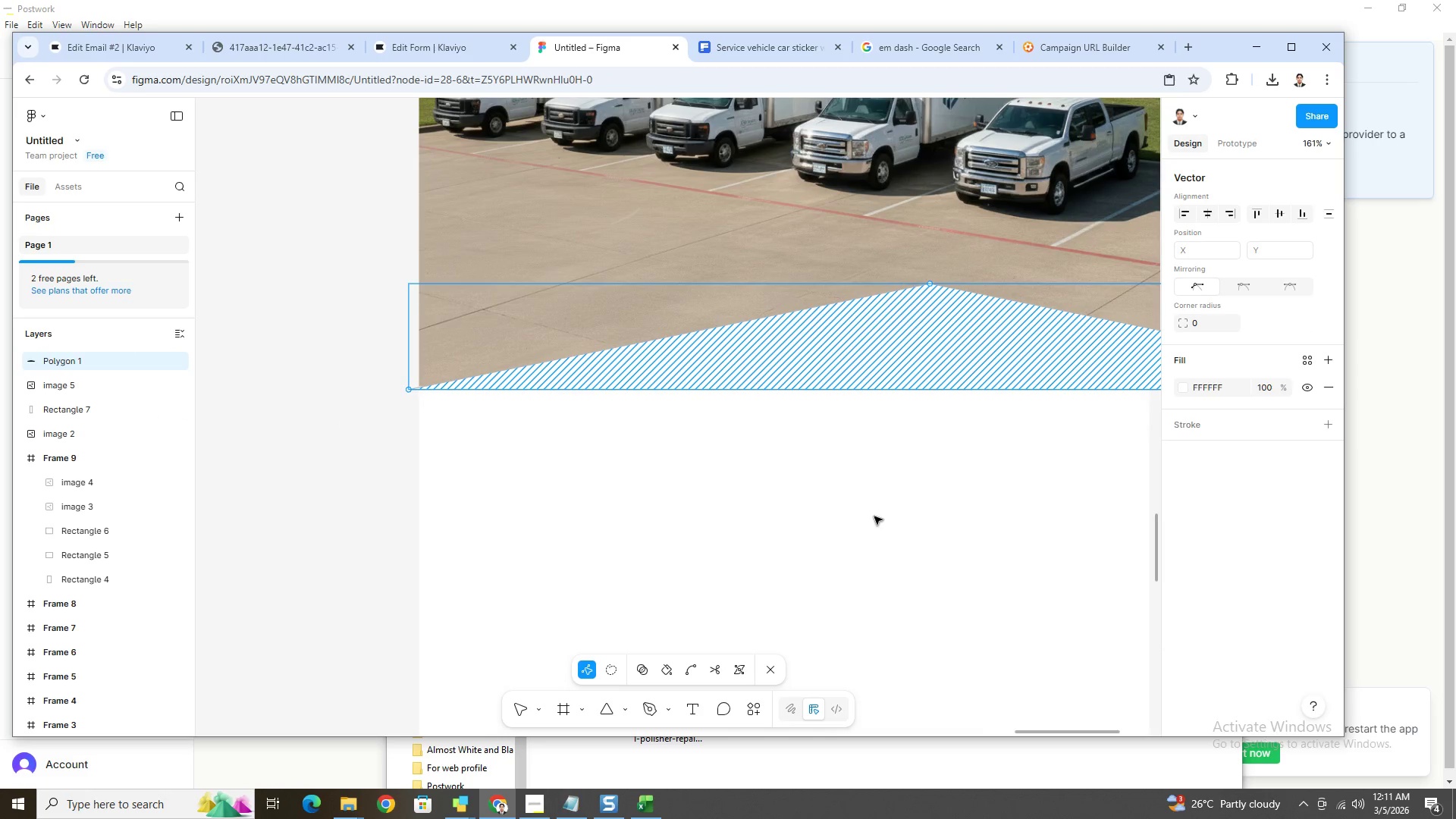 
key(Escape)
 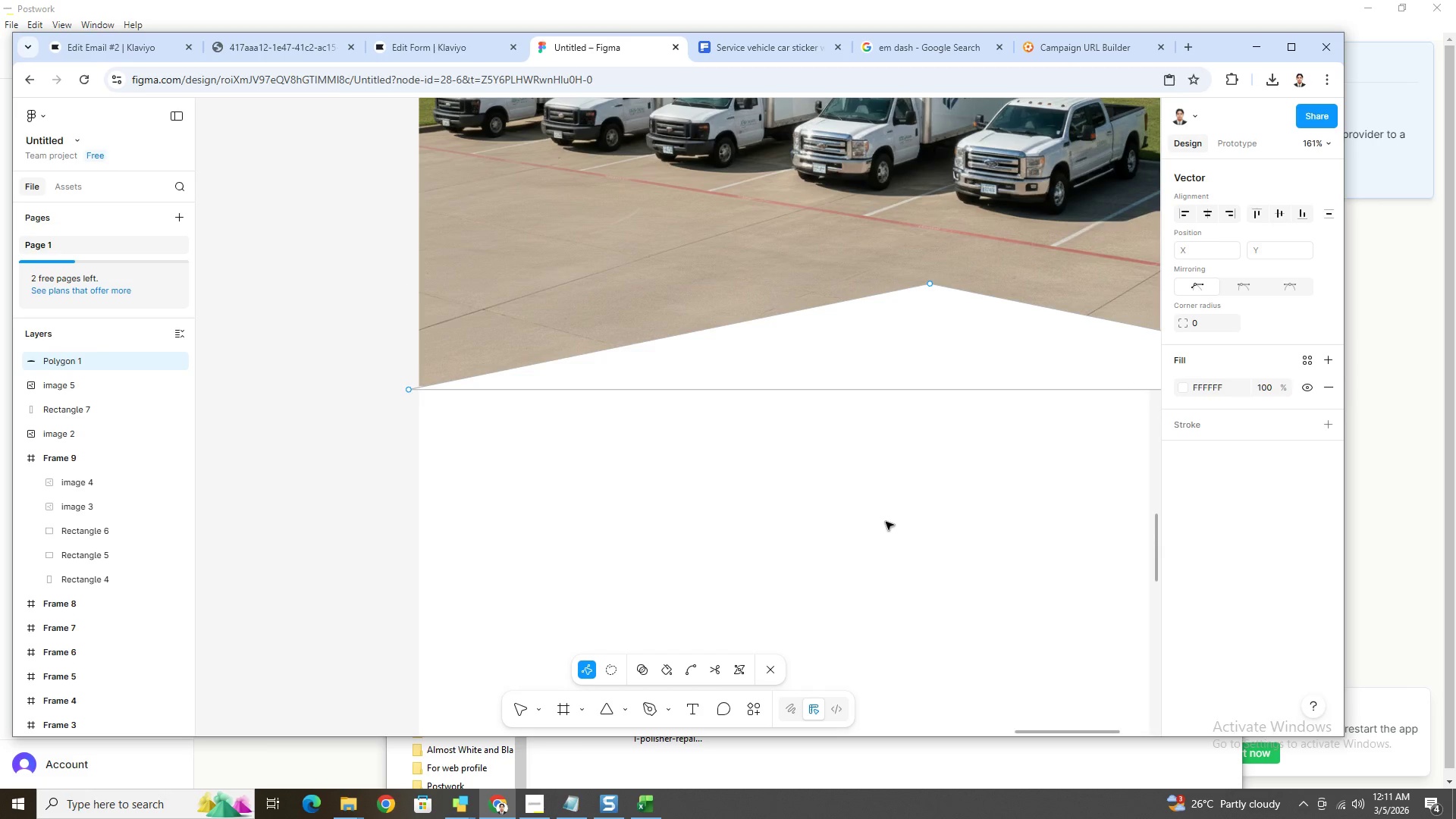 
key(Escape)
 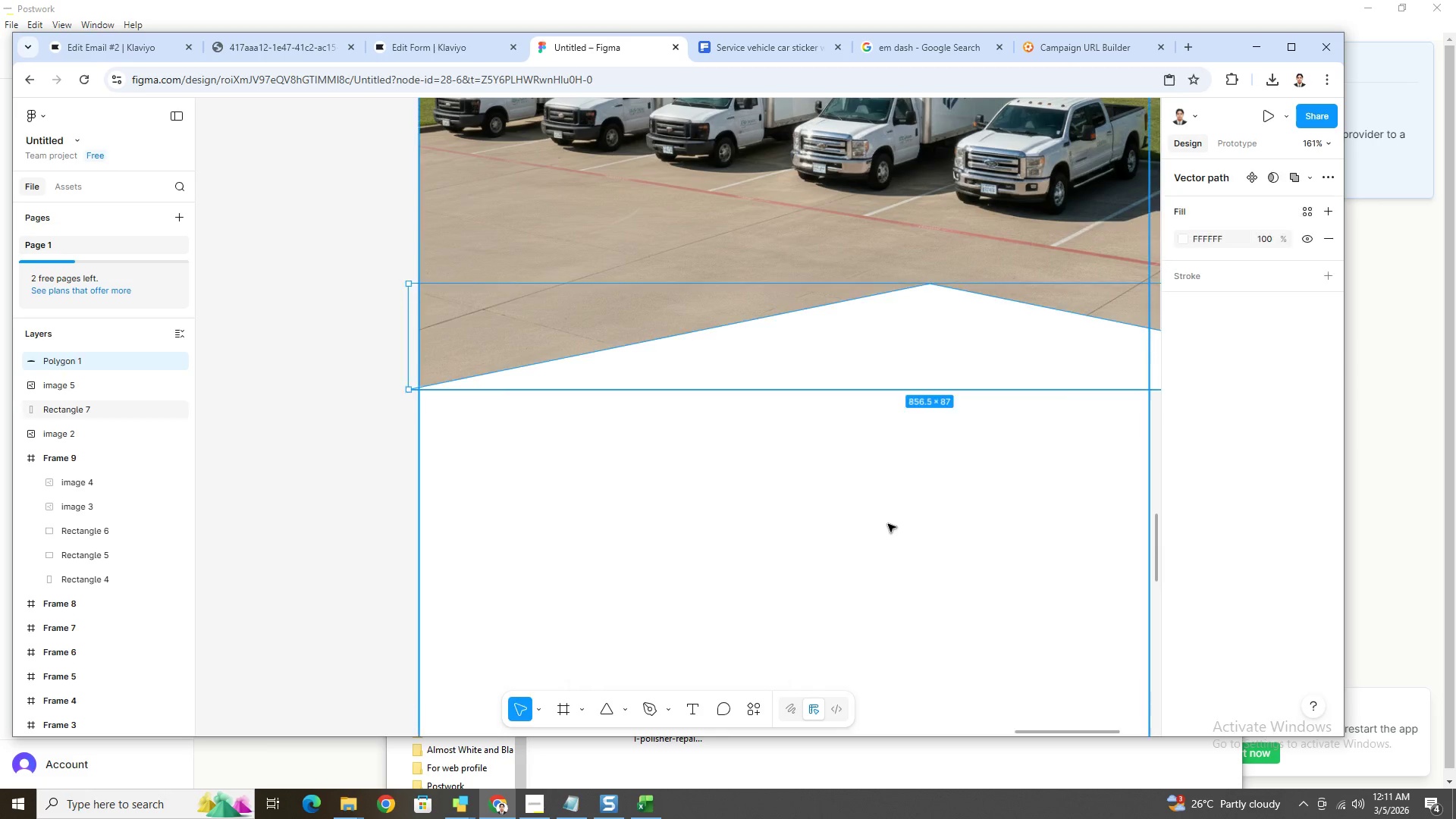 
key(Escape)
 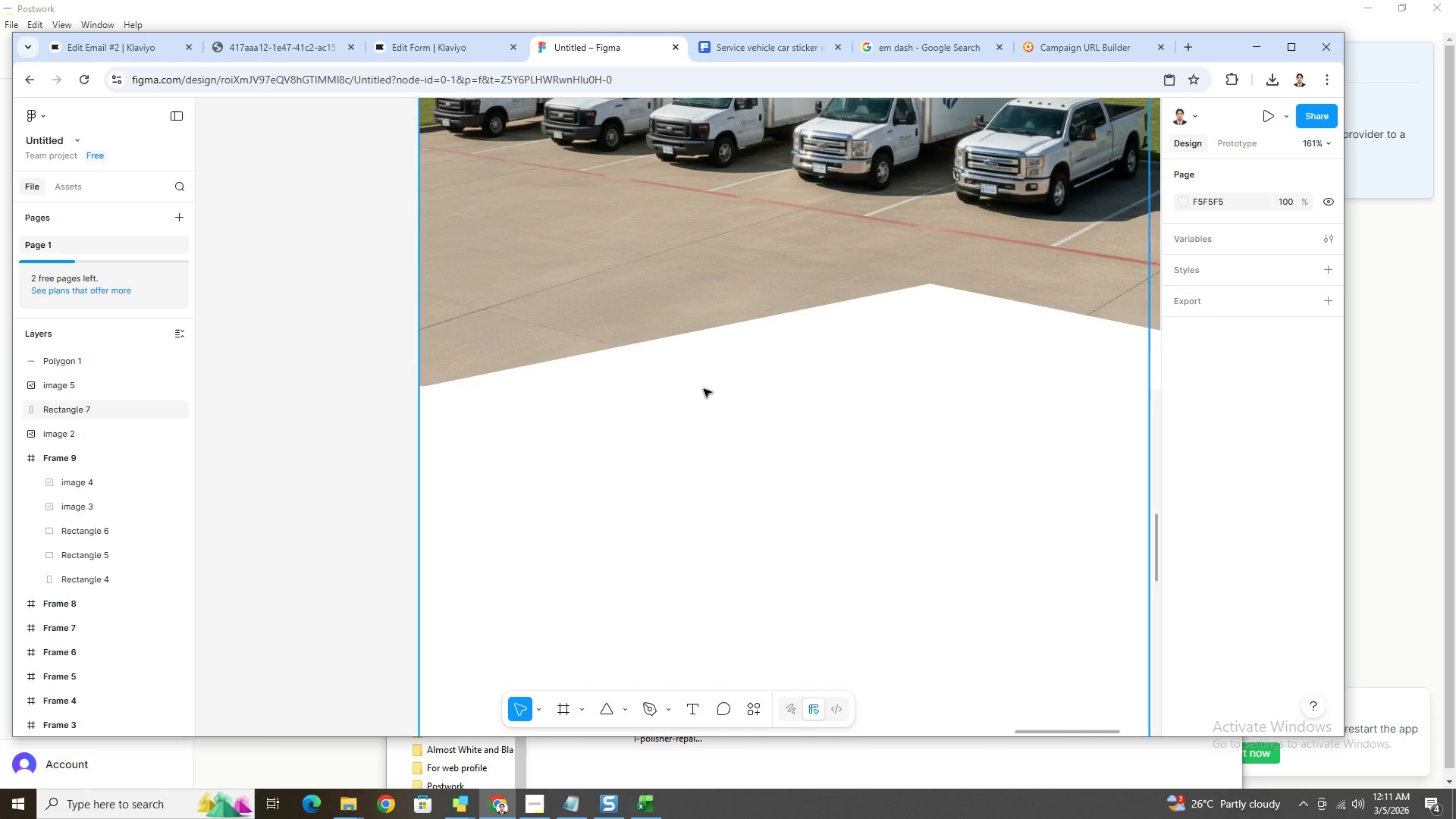 
left_click([708, 371])
 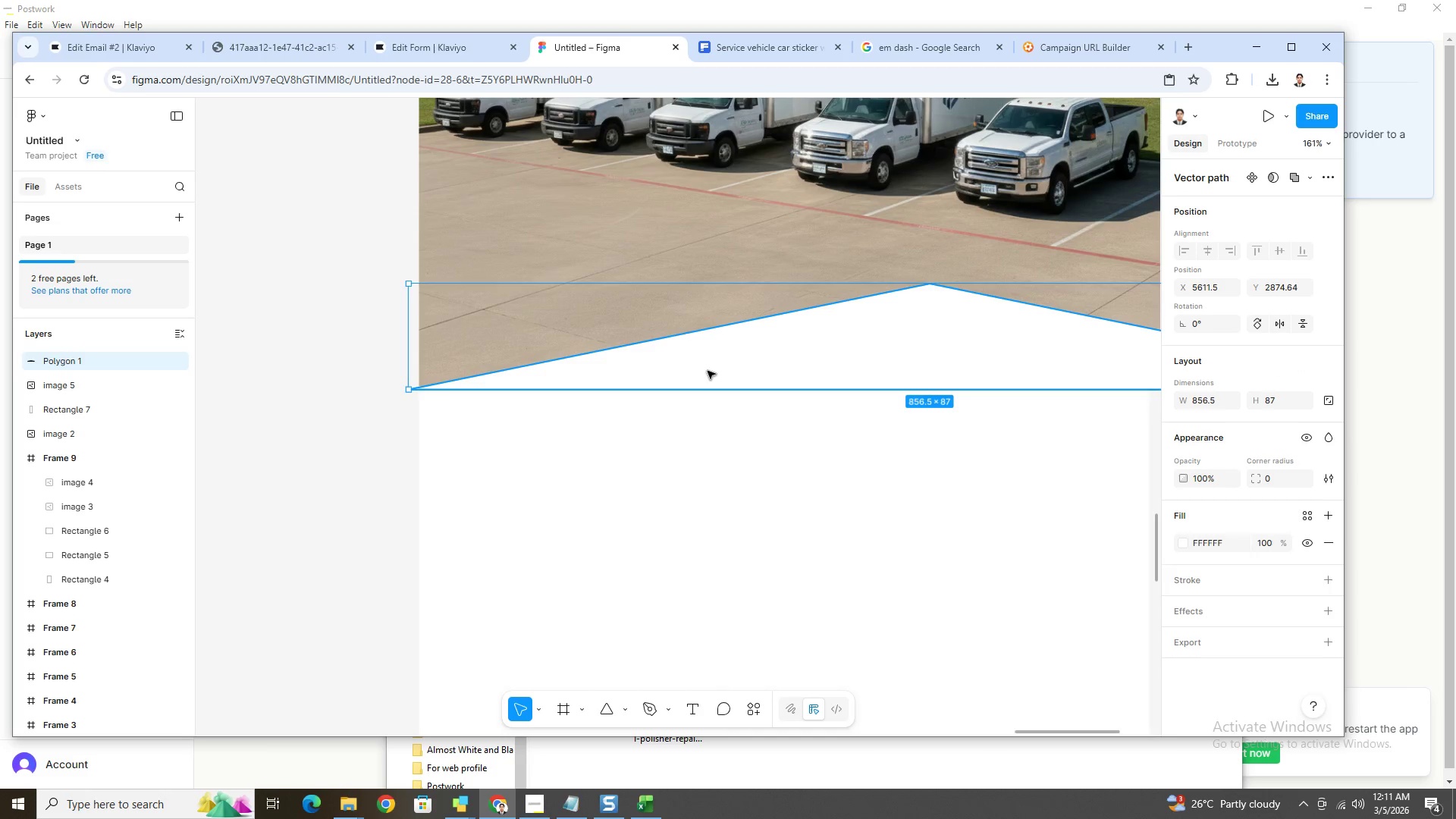 
key(ArrowUp)
 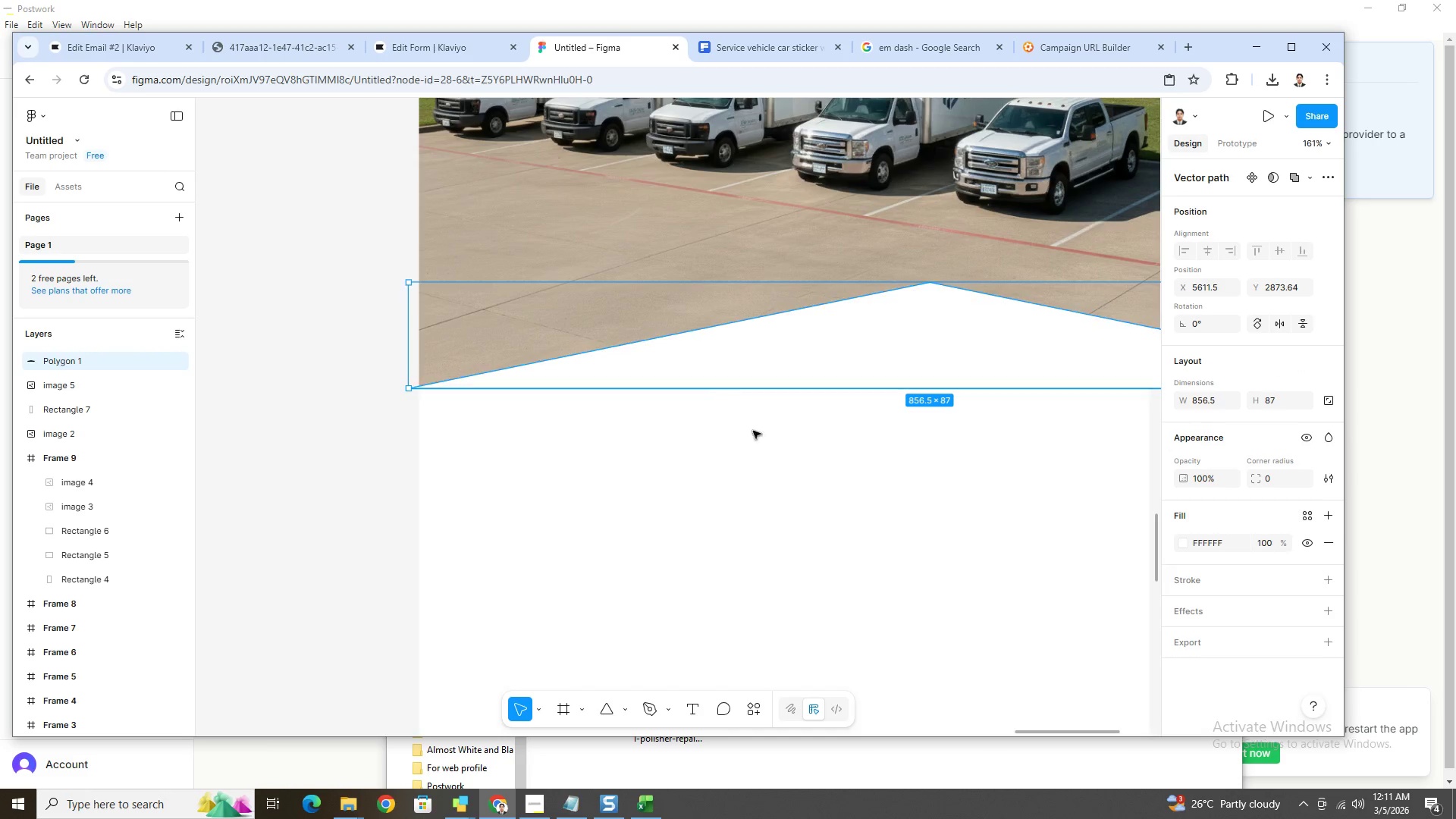 
left_click([786, 579])
 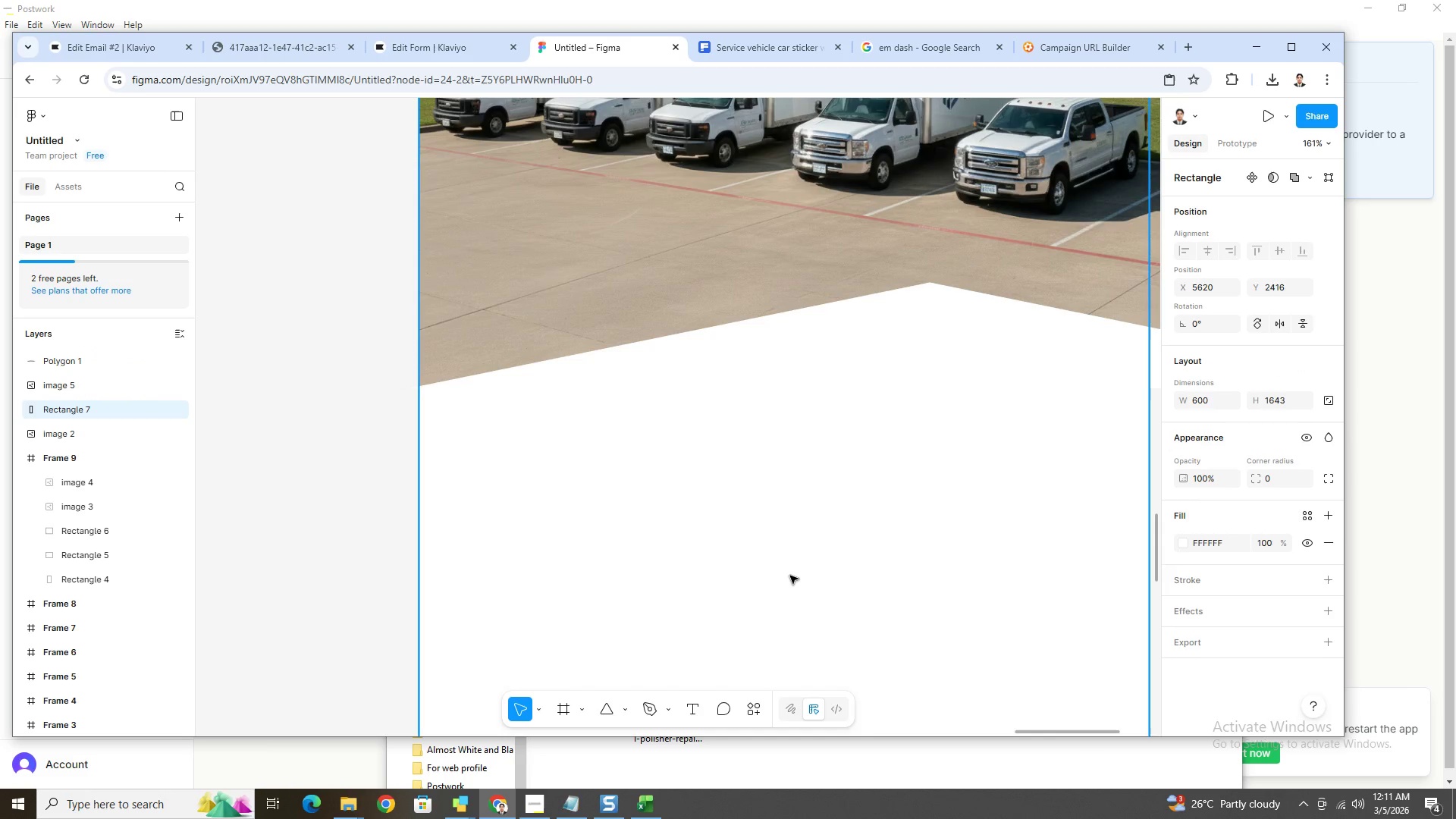 
hold_key(key=ControlLeft, duration=0.95)
 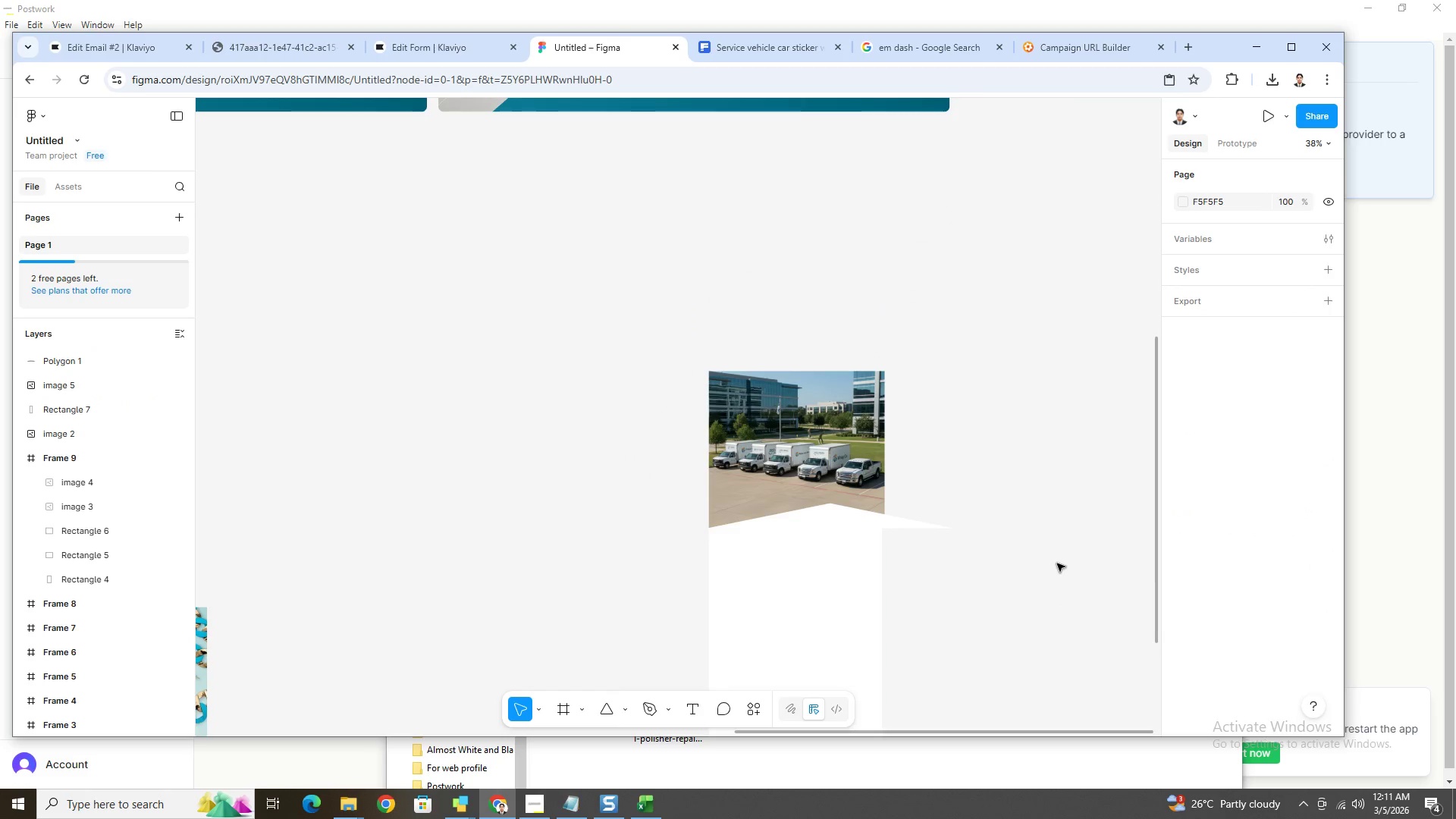 
hold_key(key=ControlLeft, duration=1.72)
 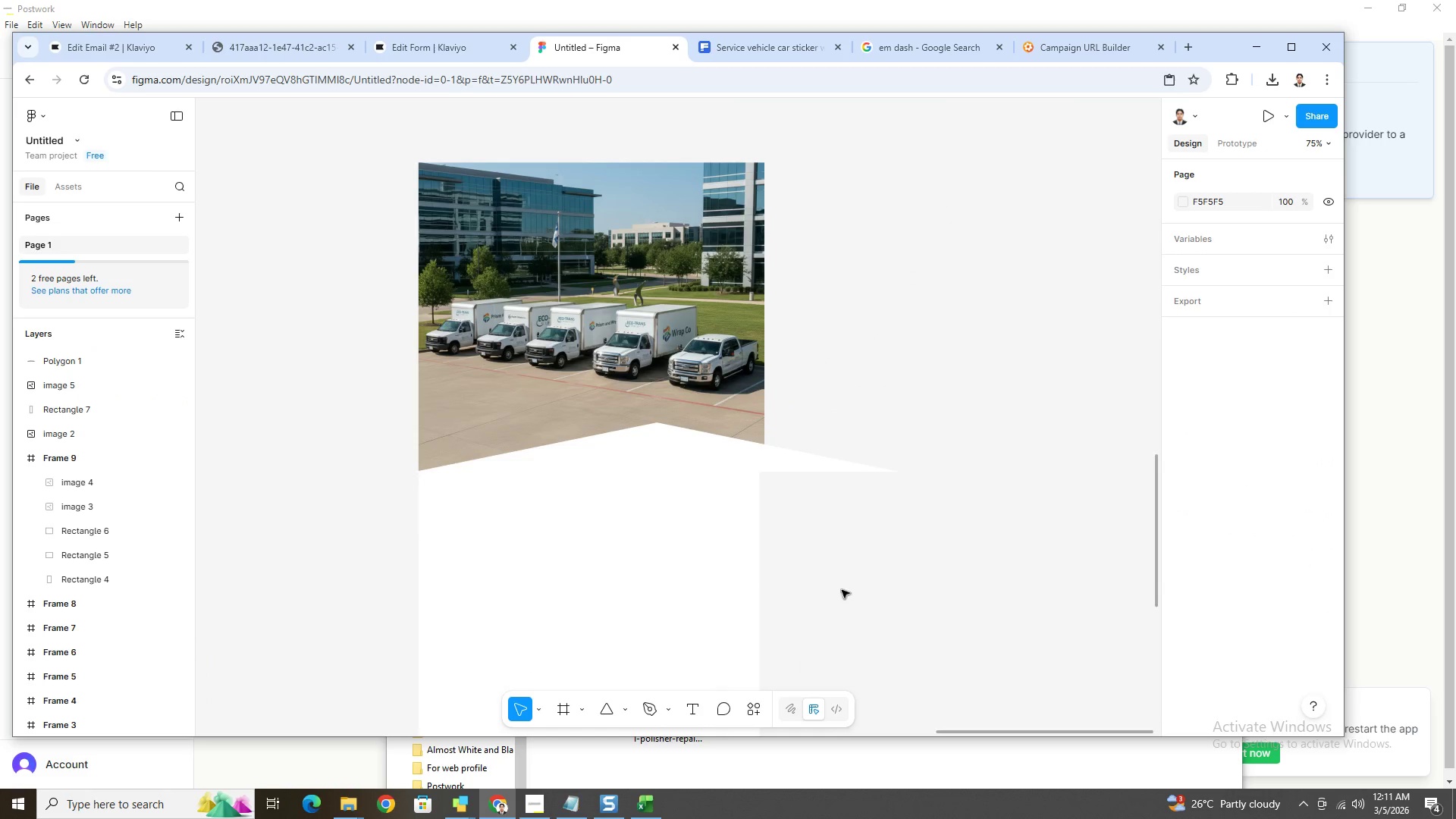 
scroll: coordinate [814, 569], scroll_direction: down, amount: 12.0
 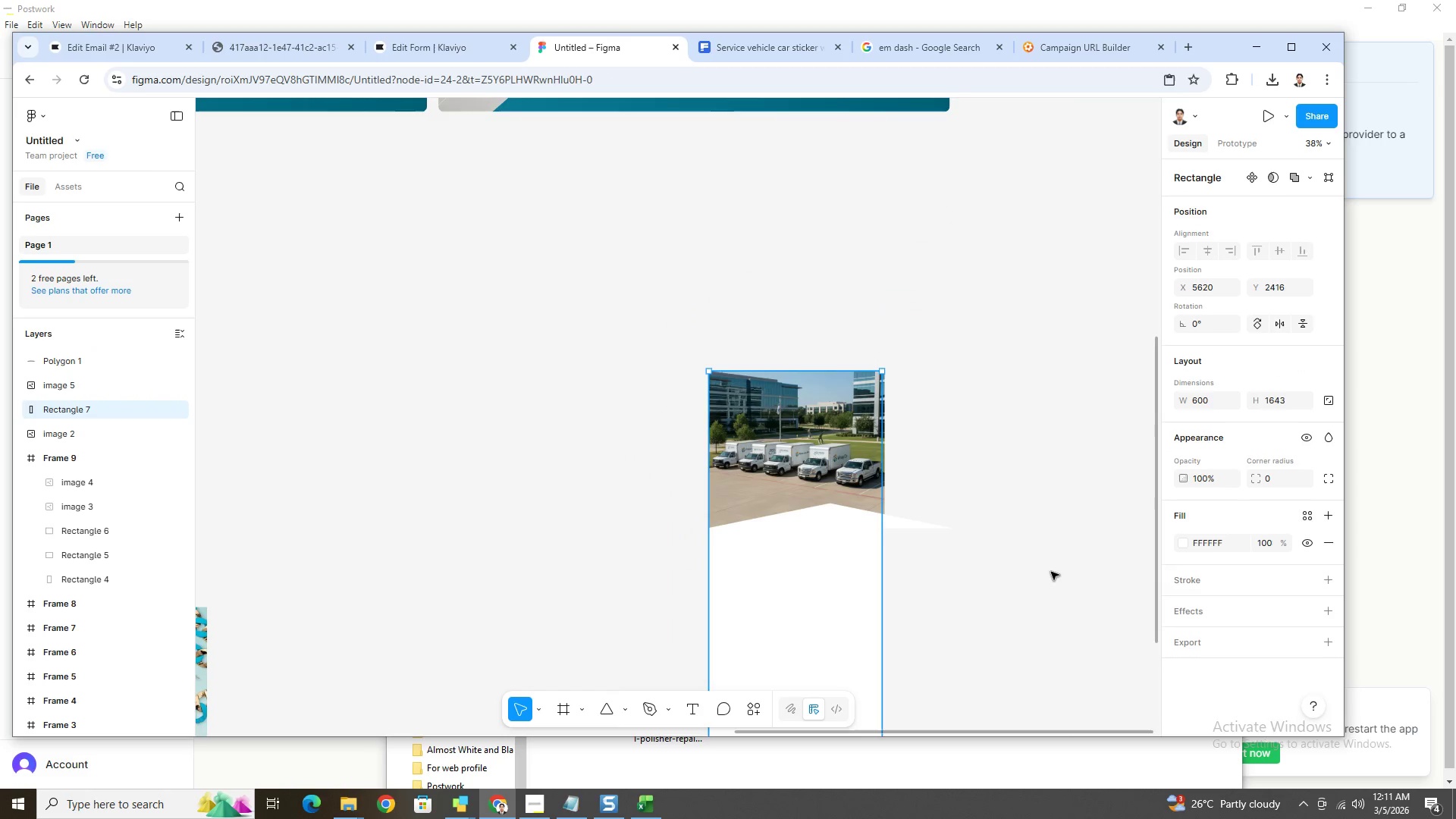 
left_click([1057, 563])
 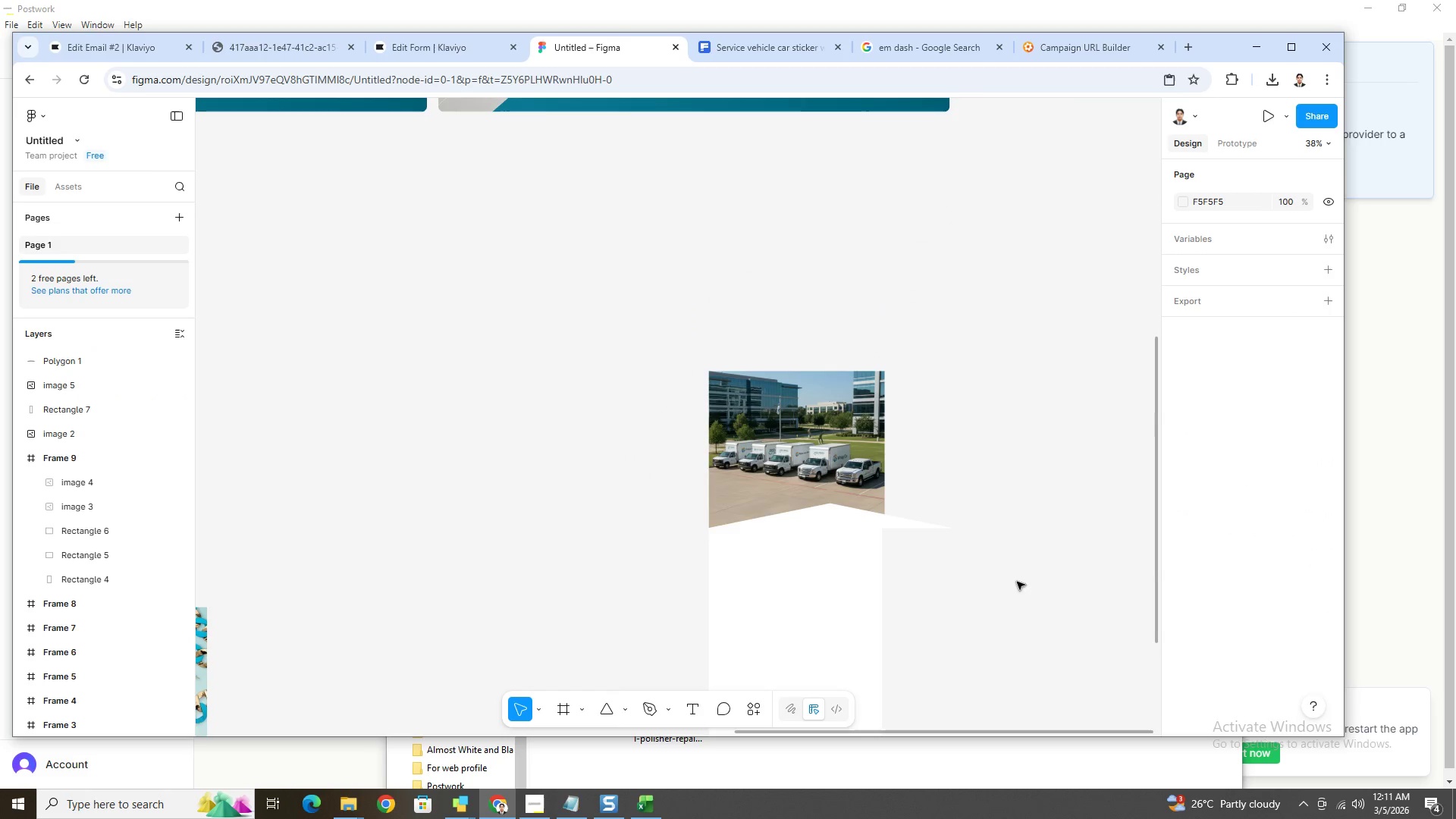 
hold_key(key=ControlLeft, duration=1.14)
scroll: coordinate [783, 580], scroll_direction: up, amount: 11.0
 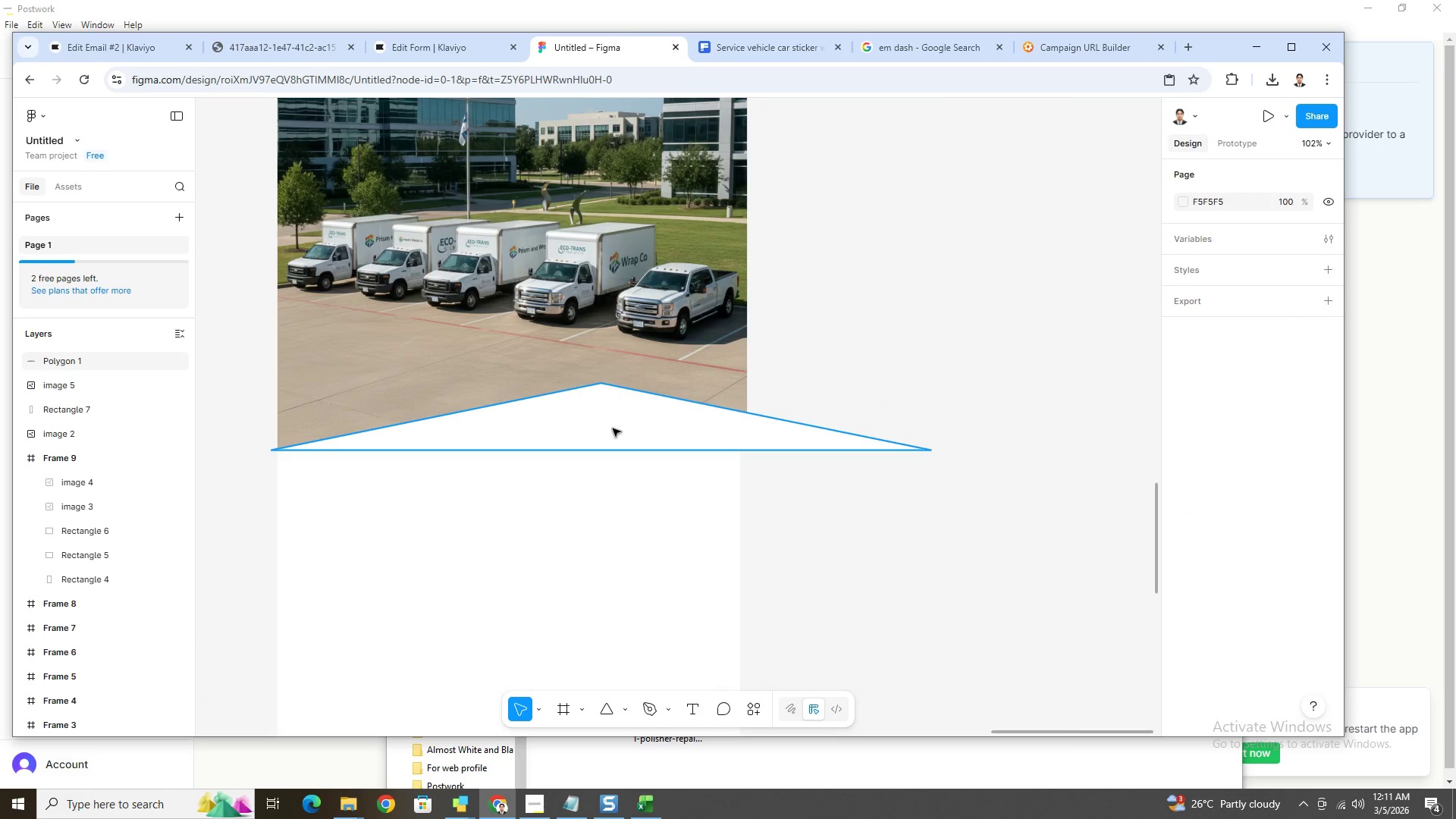 
left_click([613, 428])
 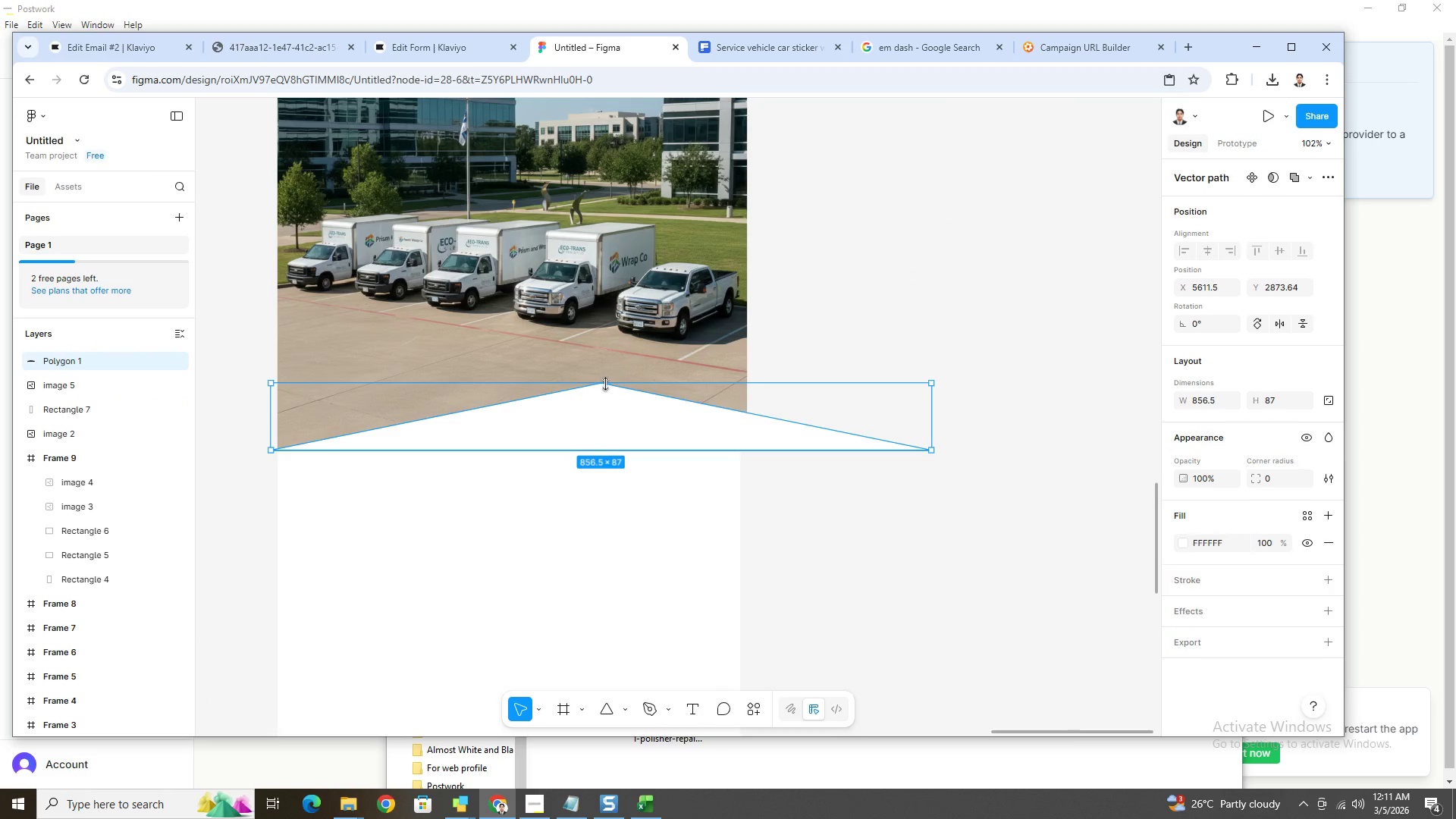 
left_click_drag(start_coordinate=[611, 381], to_coordinate=[627, 402])
 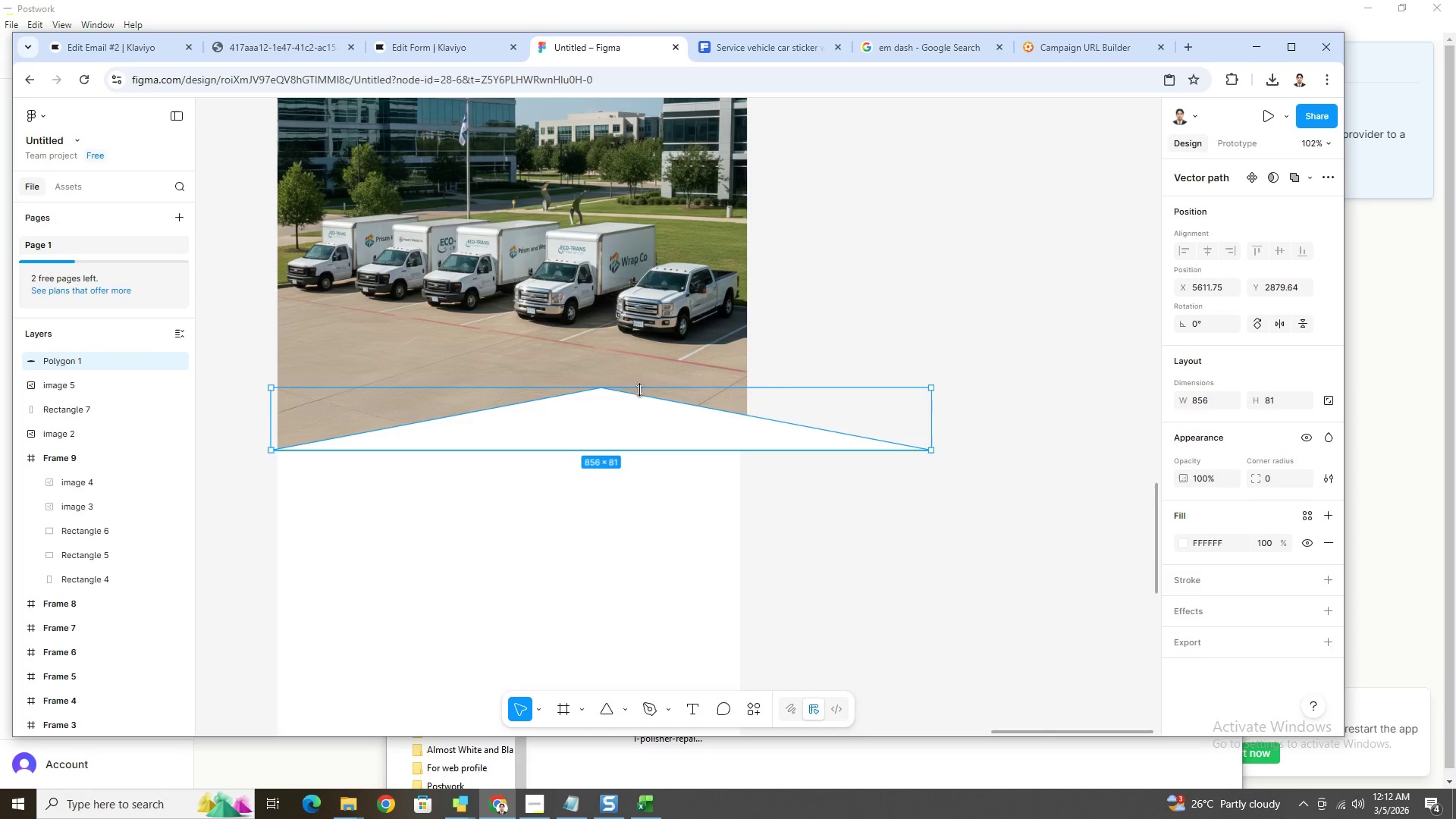 
left_click_drag(start_coordinate=[640, 390], to_coordinate=[642, 395])
 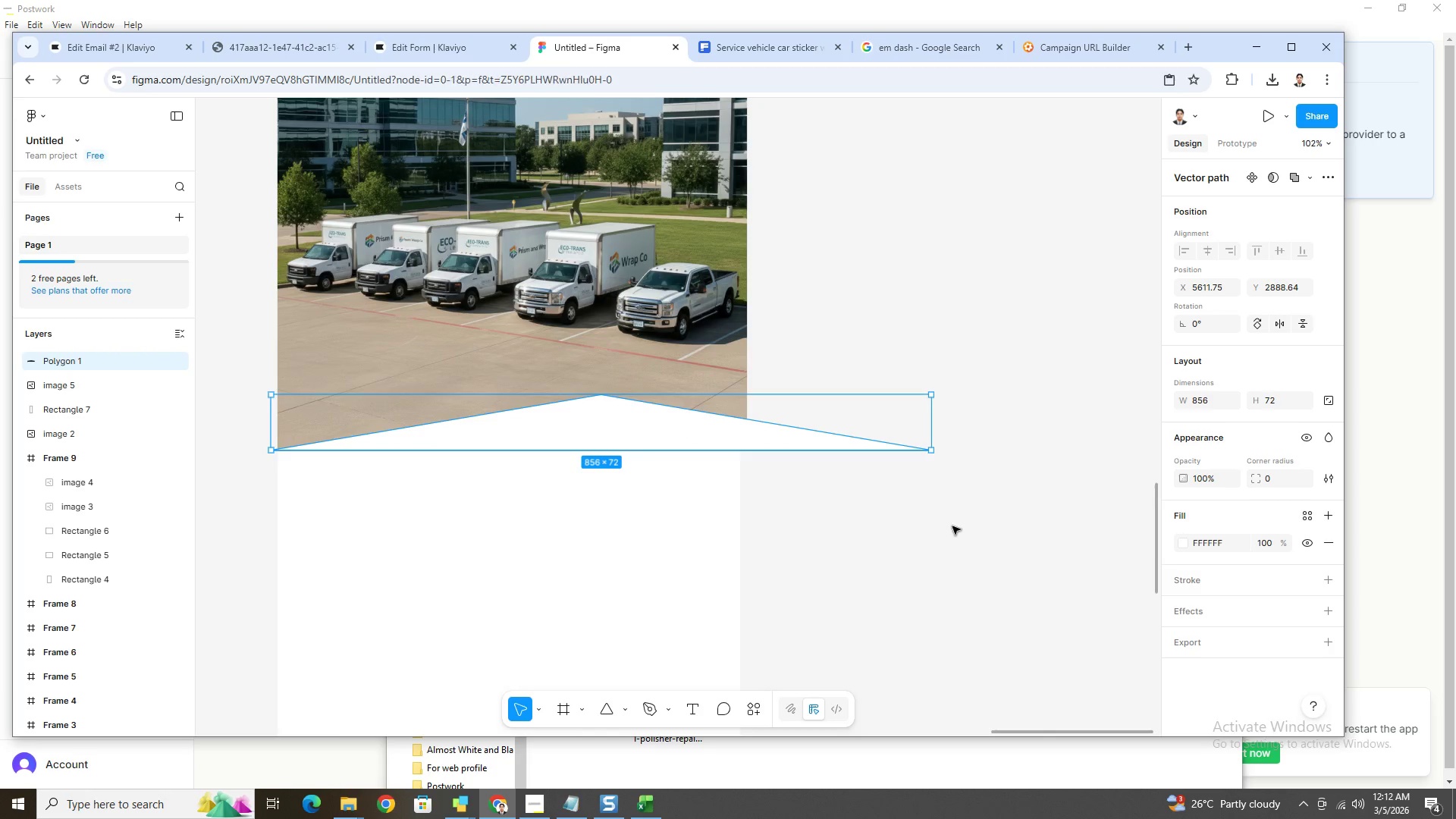 
double_click([952, 526])
 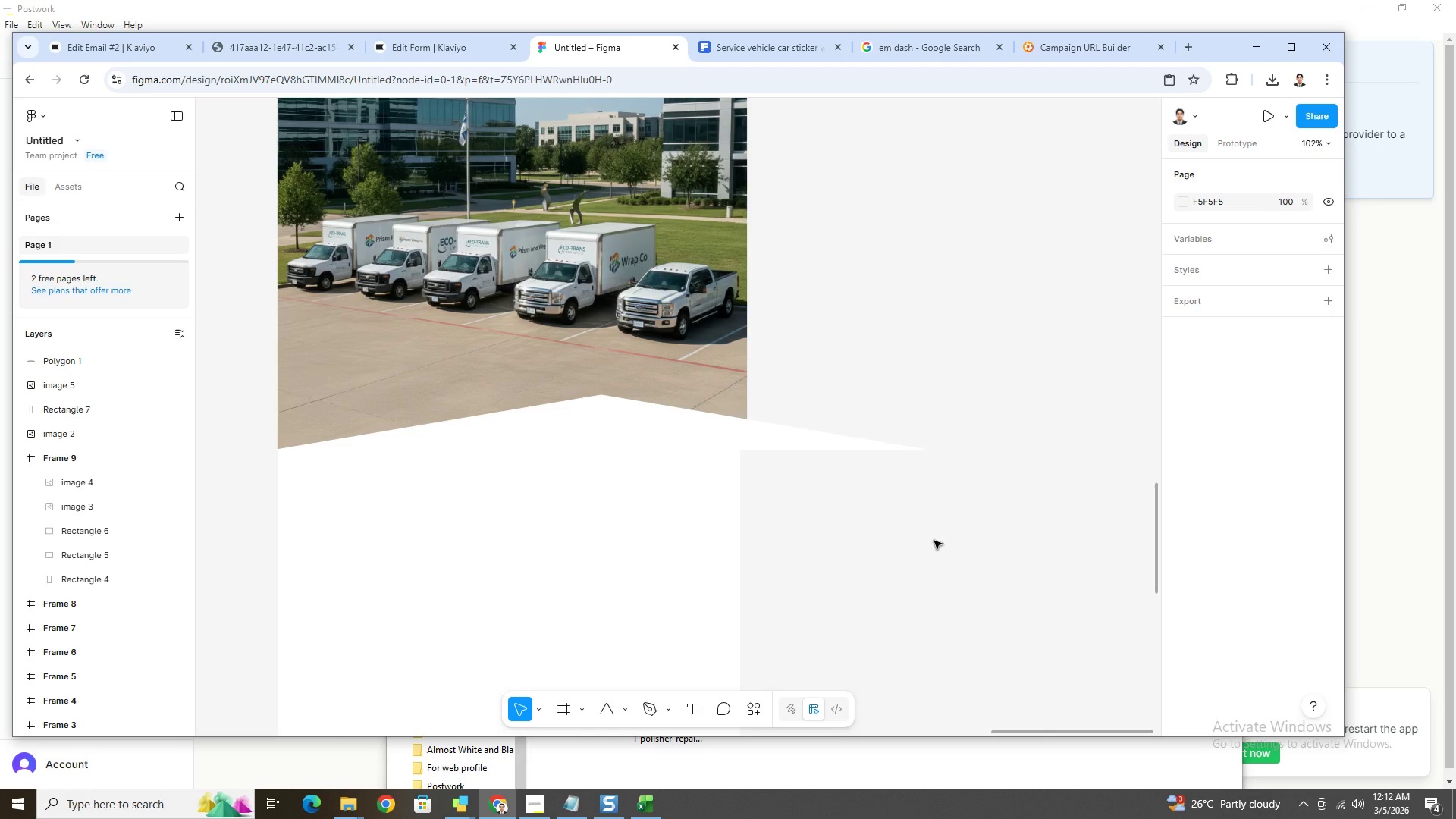 
wait(5.84)
 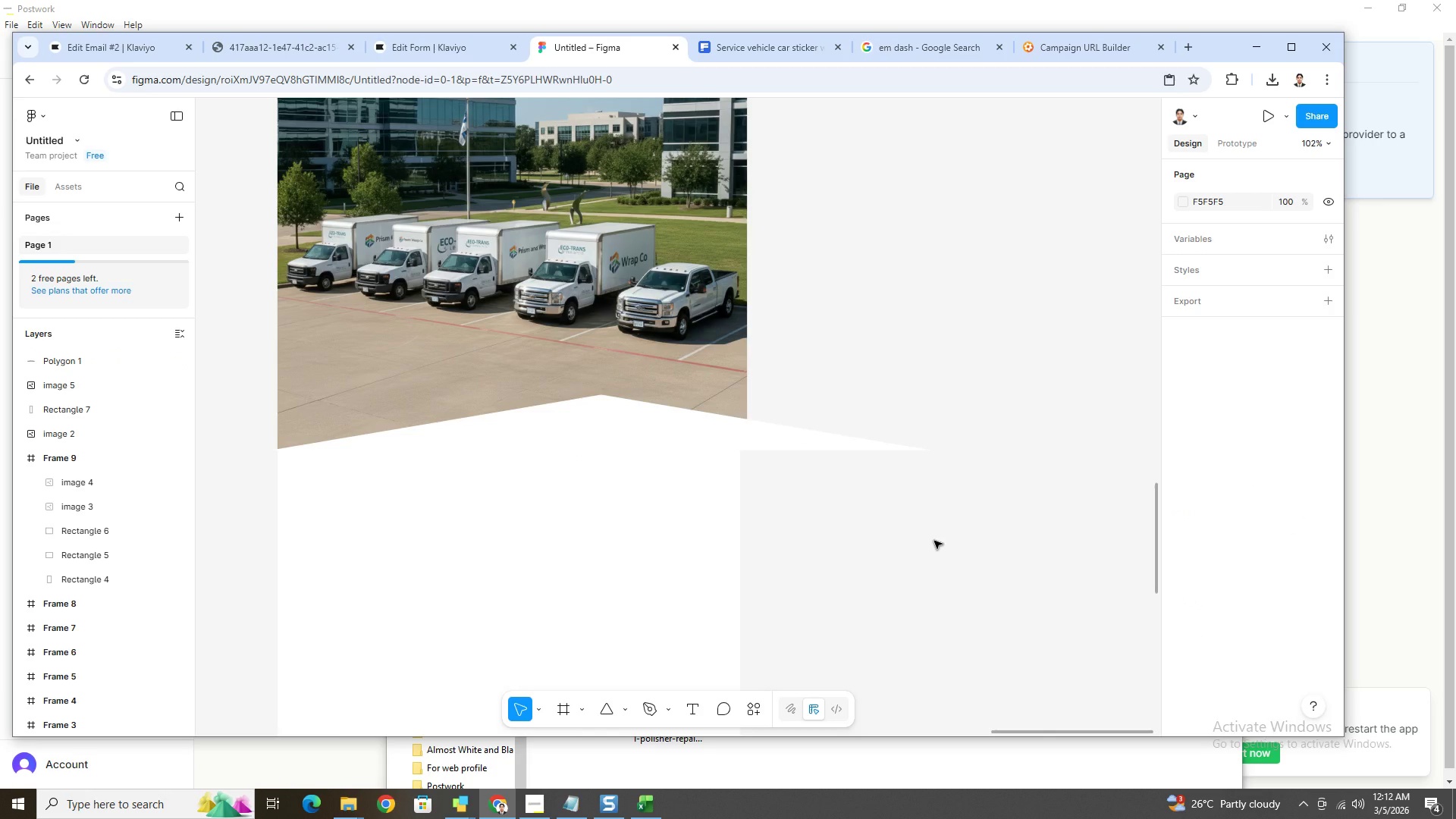 
left_click([795, 445])
 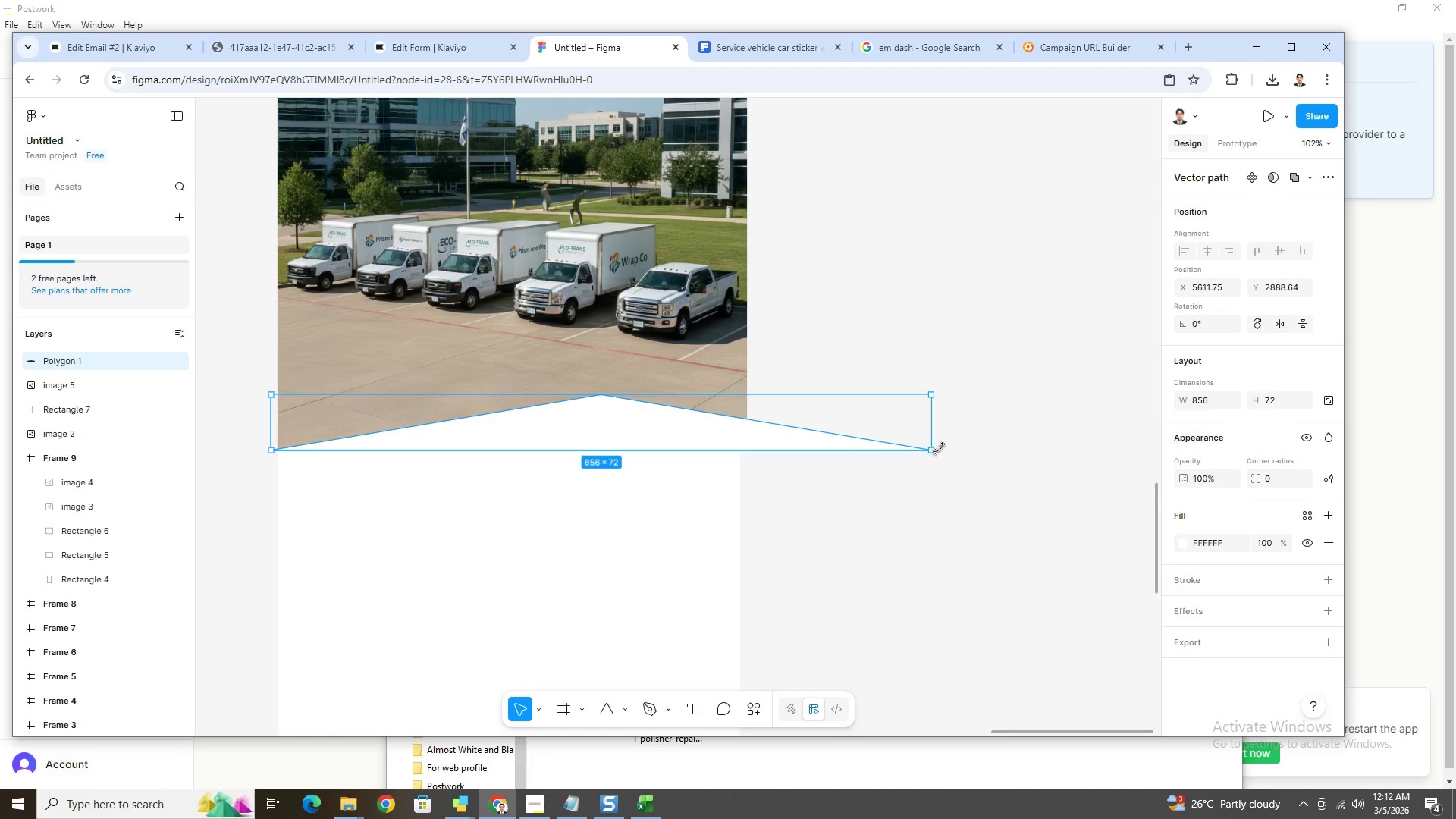 
left_click_drag(start_coordinate=[935, 440], to_coordinate=[843, 437])
 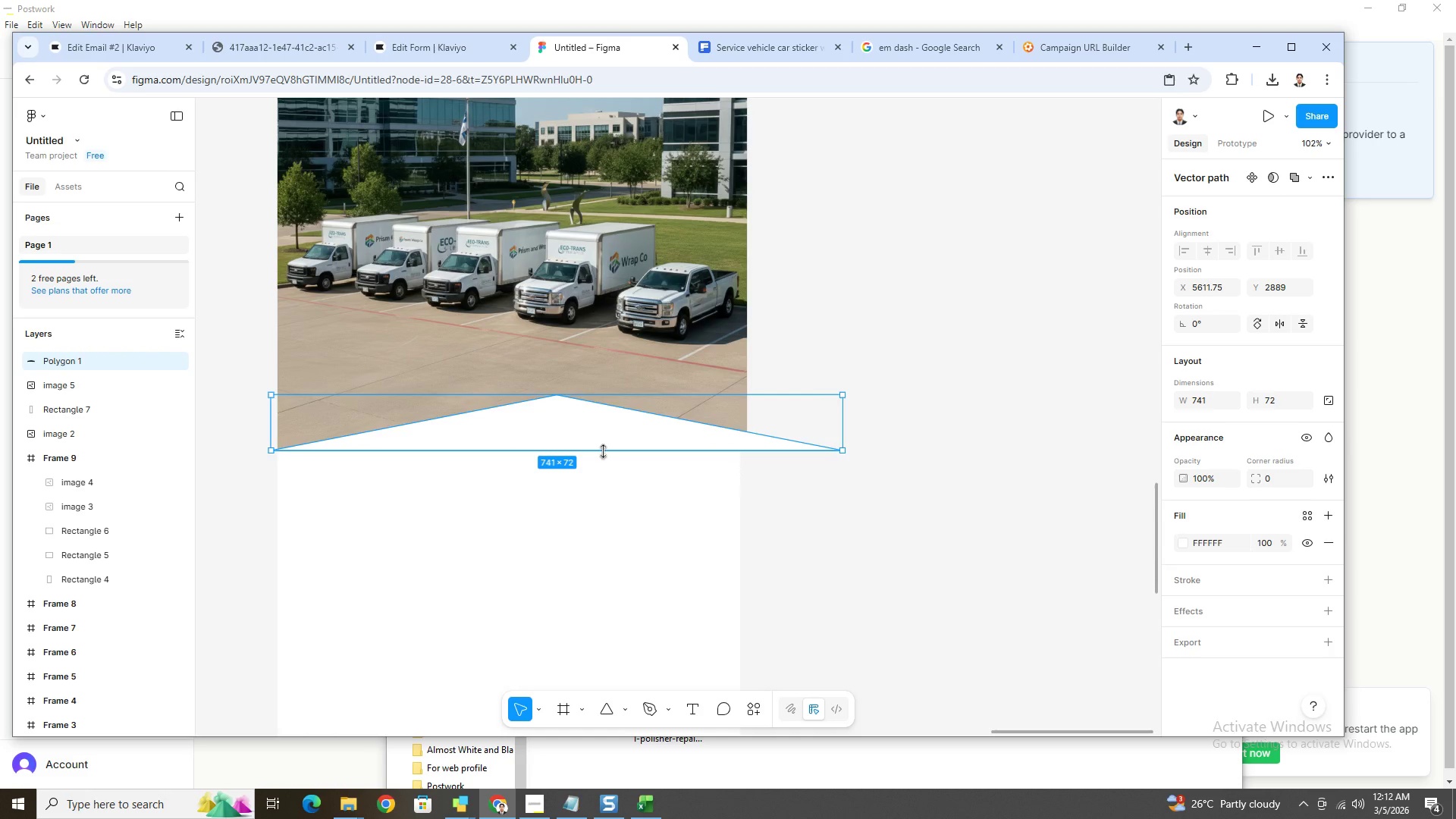 
left_click_drag(start_coordinate=[604, 453], to_coordinate=[602, 476])
 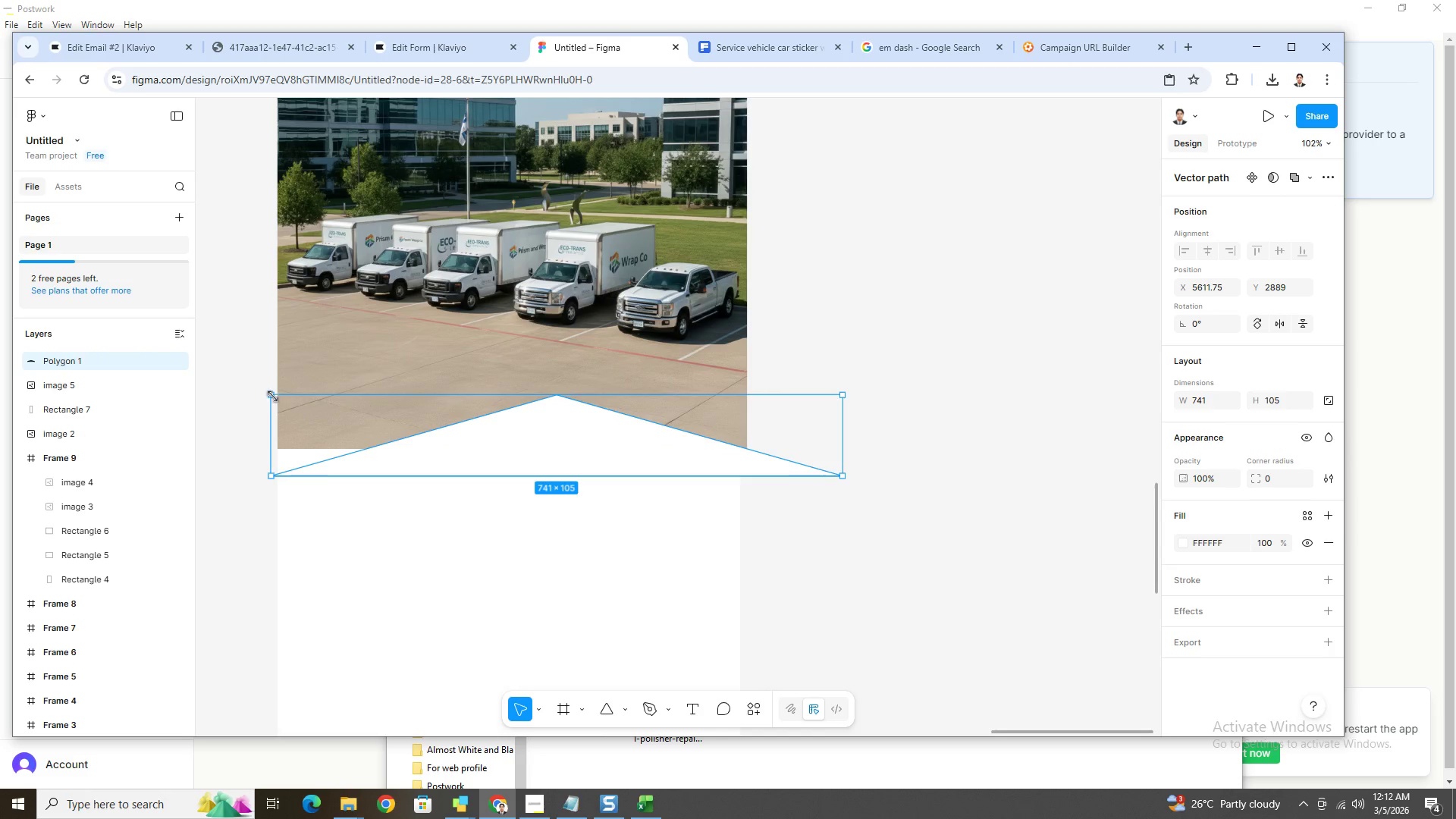 
left_click_drag(start_coordinate=[273, 395], to_coordinate=[279, 397])
 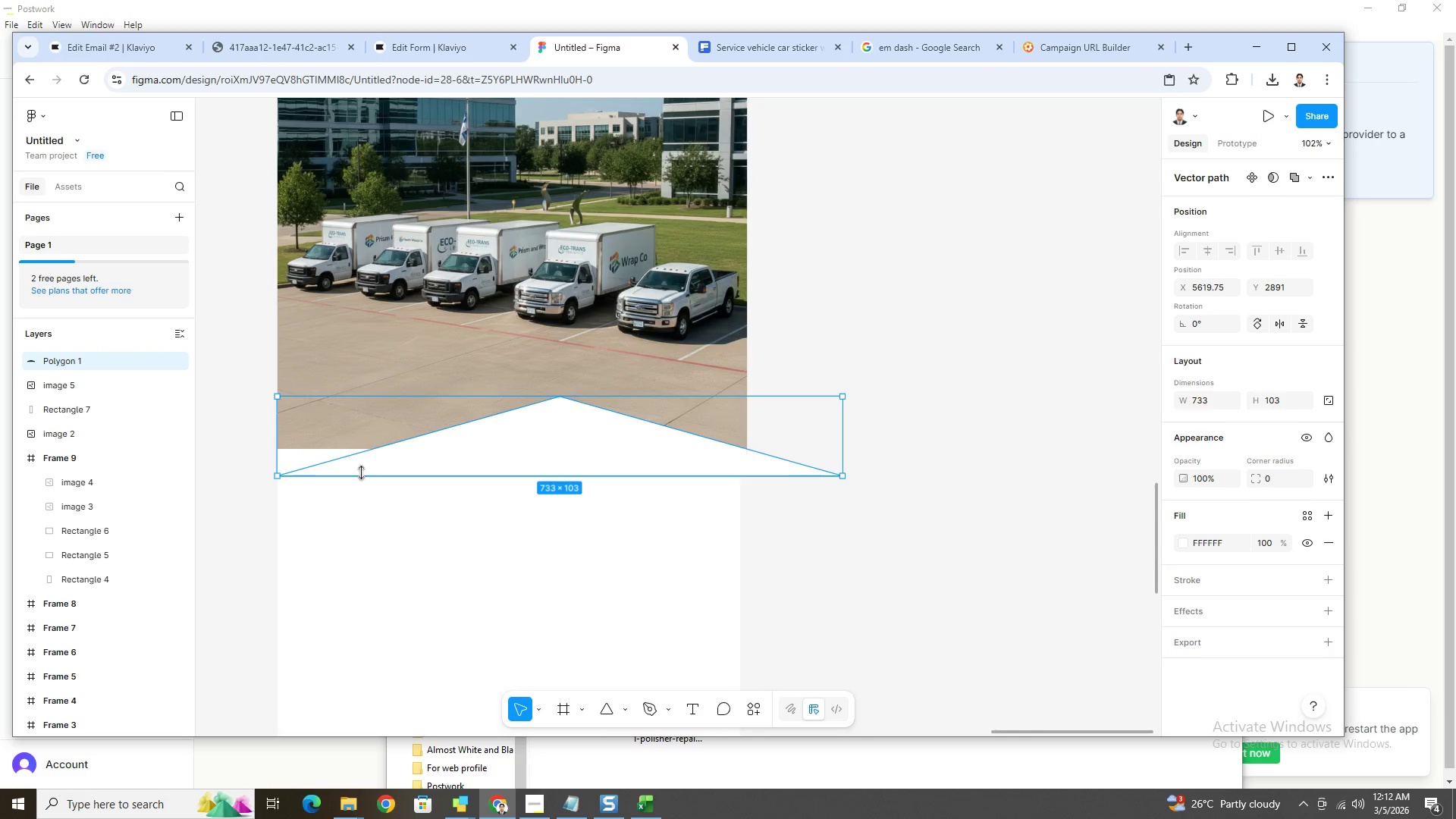 
left_click_drag(start_coordinate=[361, 472], to_coordinate=[353, 448])
 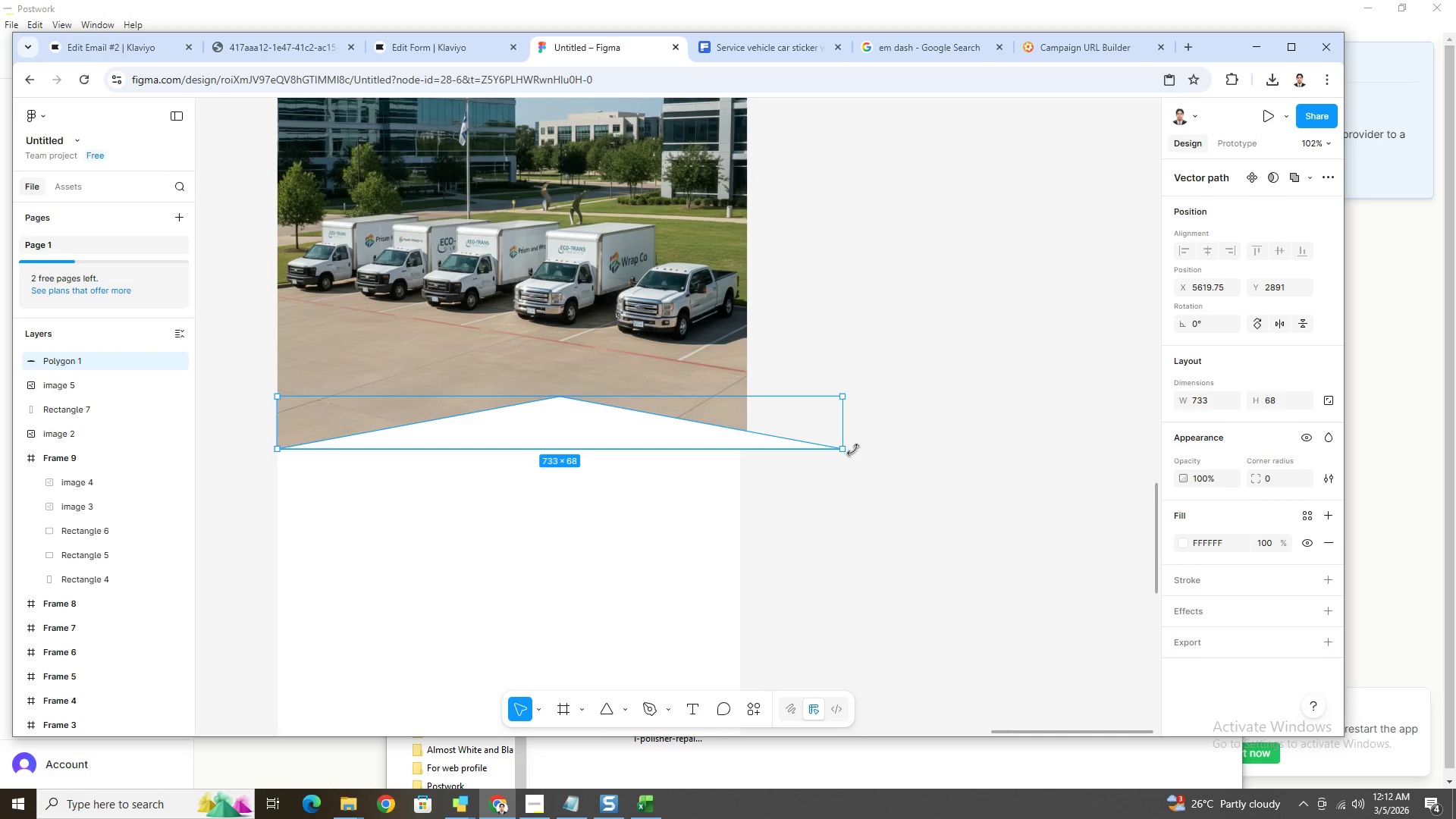 
left_click_drag(start_coordinate=[853, 450], to_coordinate=[851, 456])
 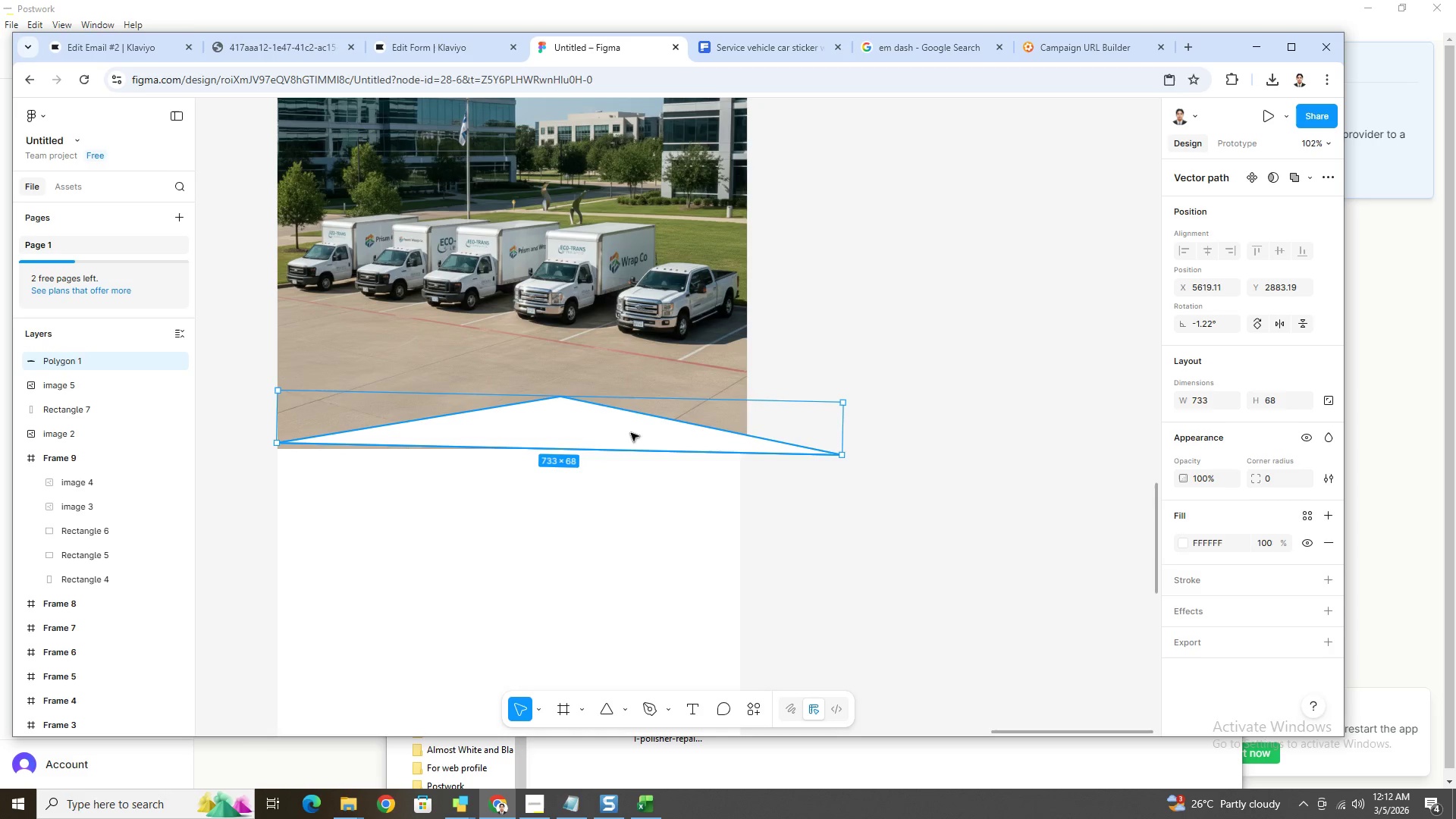 
left_click_drag(start_coordinate=[628, 433], to_coordinate=[620, 441])
 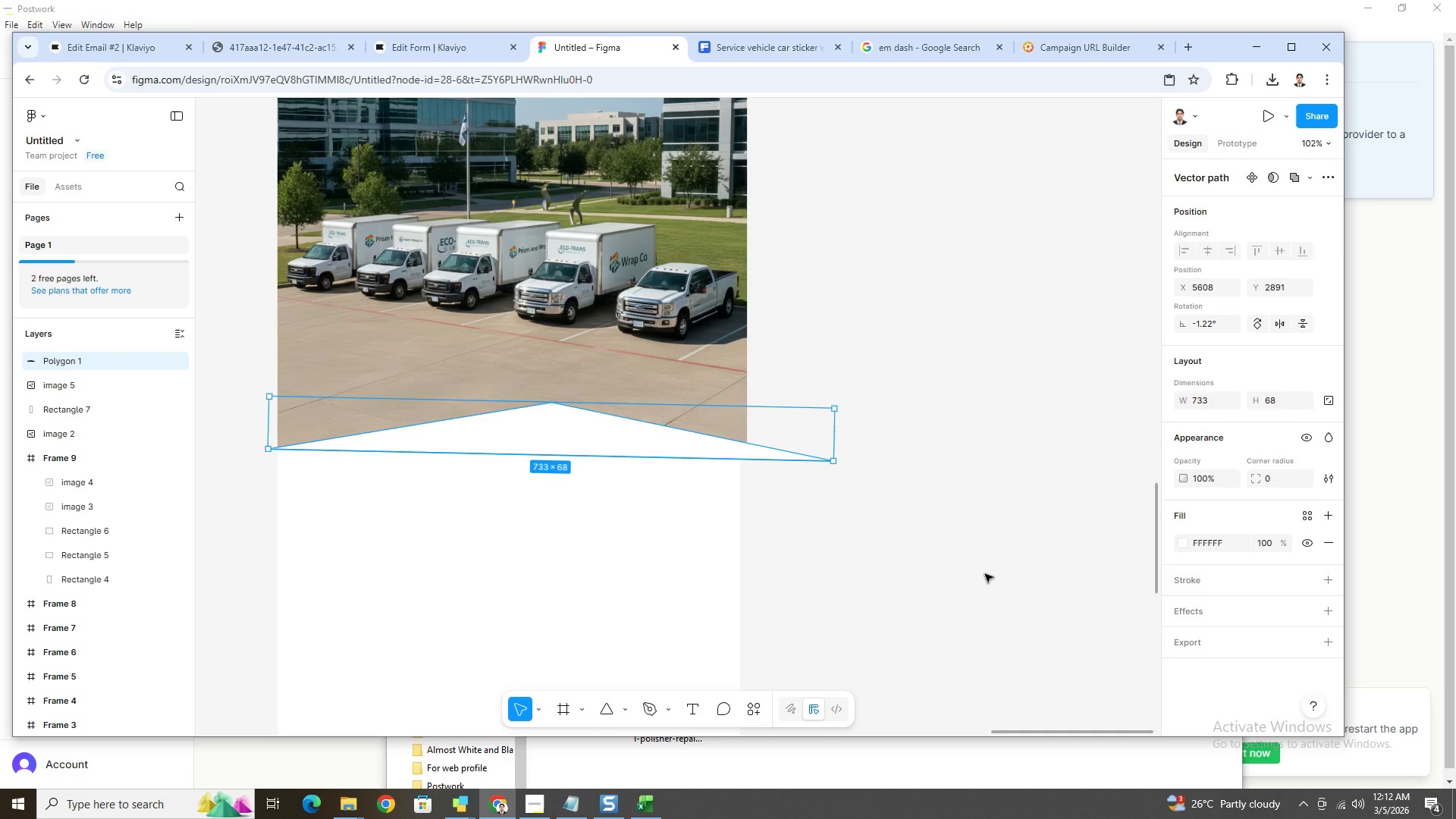 
left_click([985, 574])
 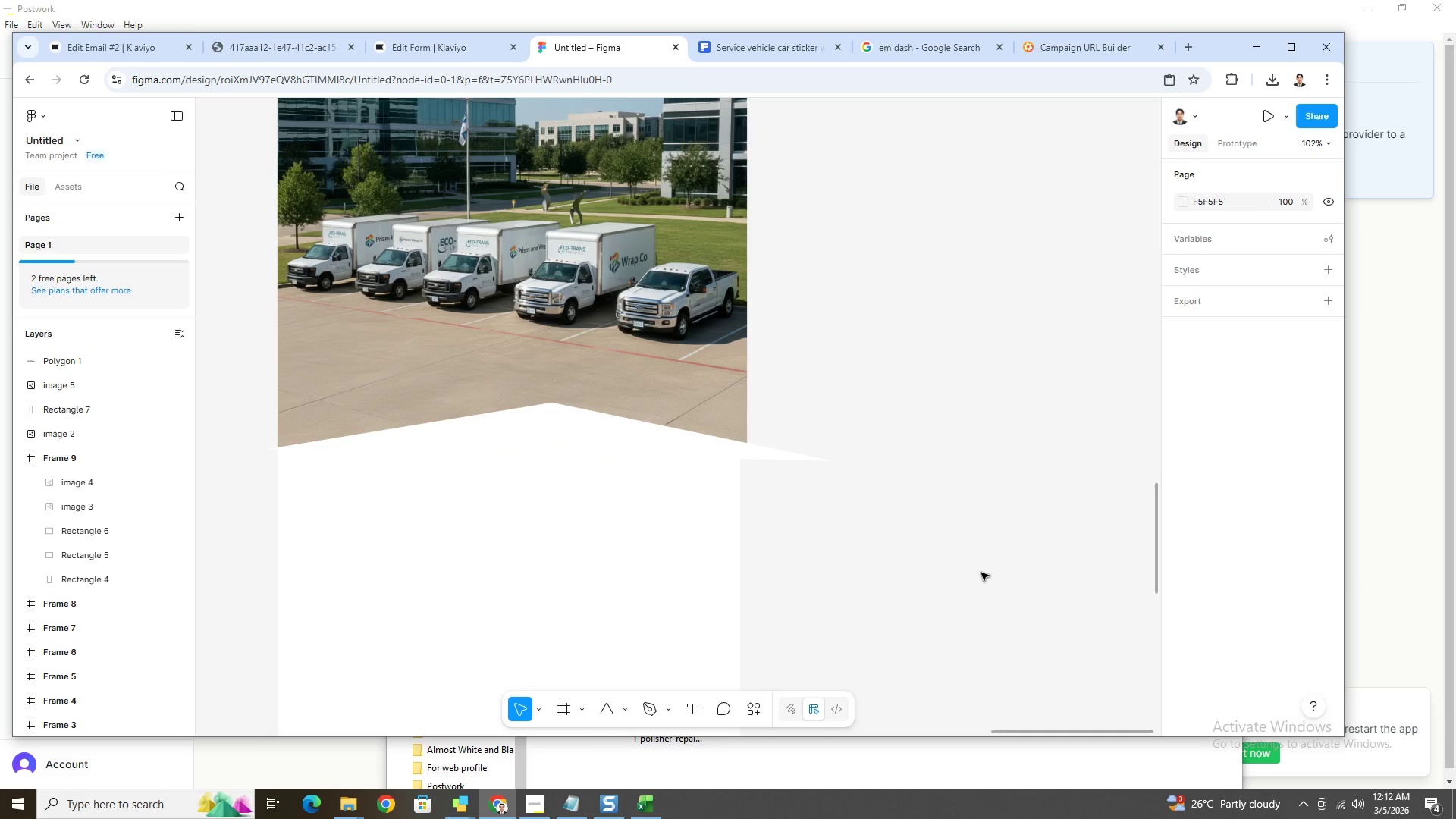 
hold_key(key=ControlLeft, duration=1.5)
scroll: coordinate [981, 573], scroll_direction: down, amount: 5.0
 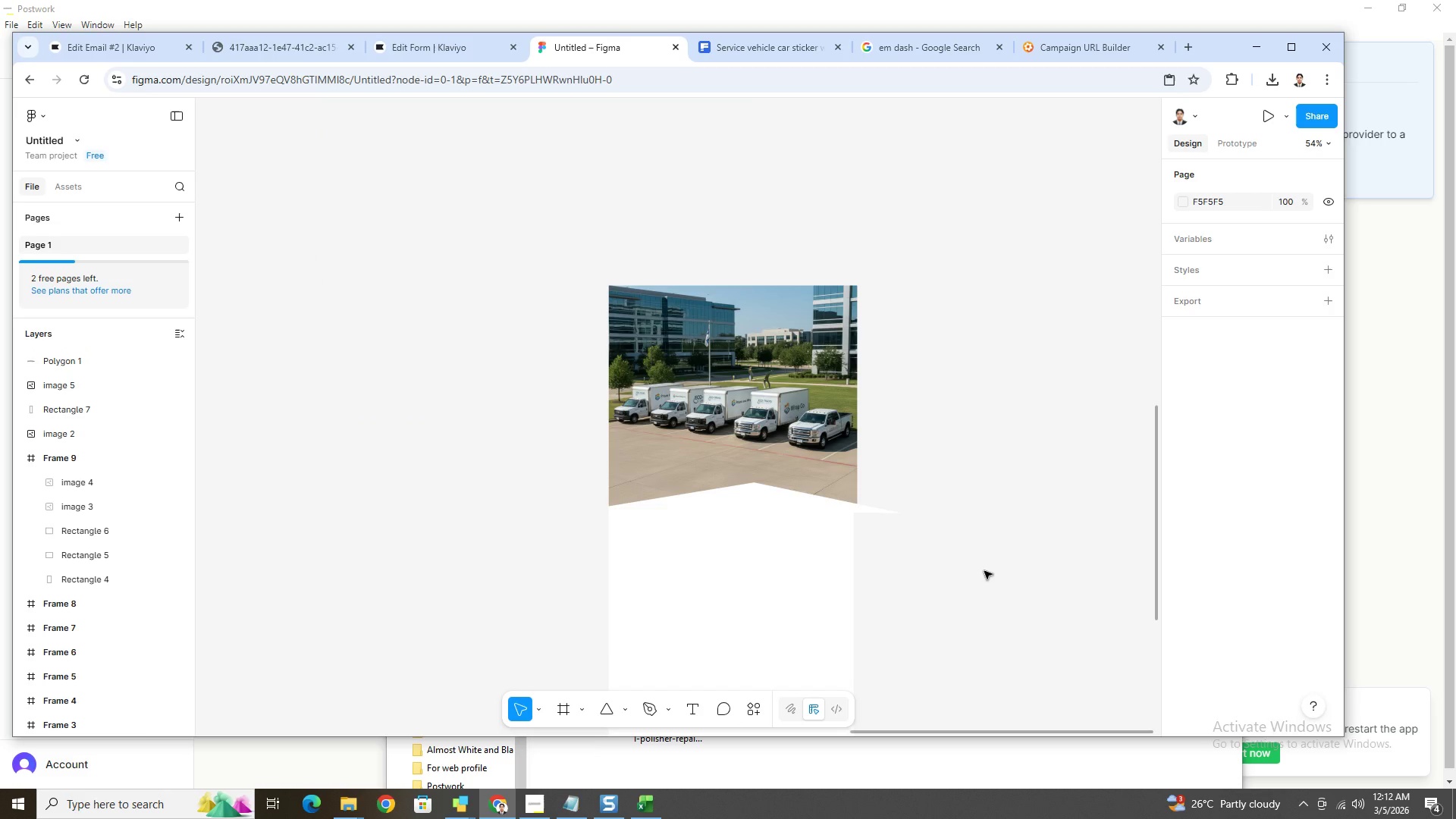 
hold_key(key=ControlLeft, duration=1.52)
 